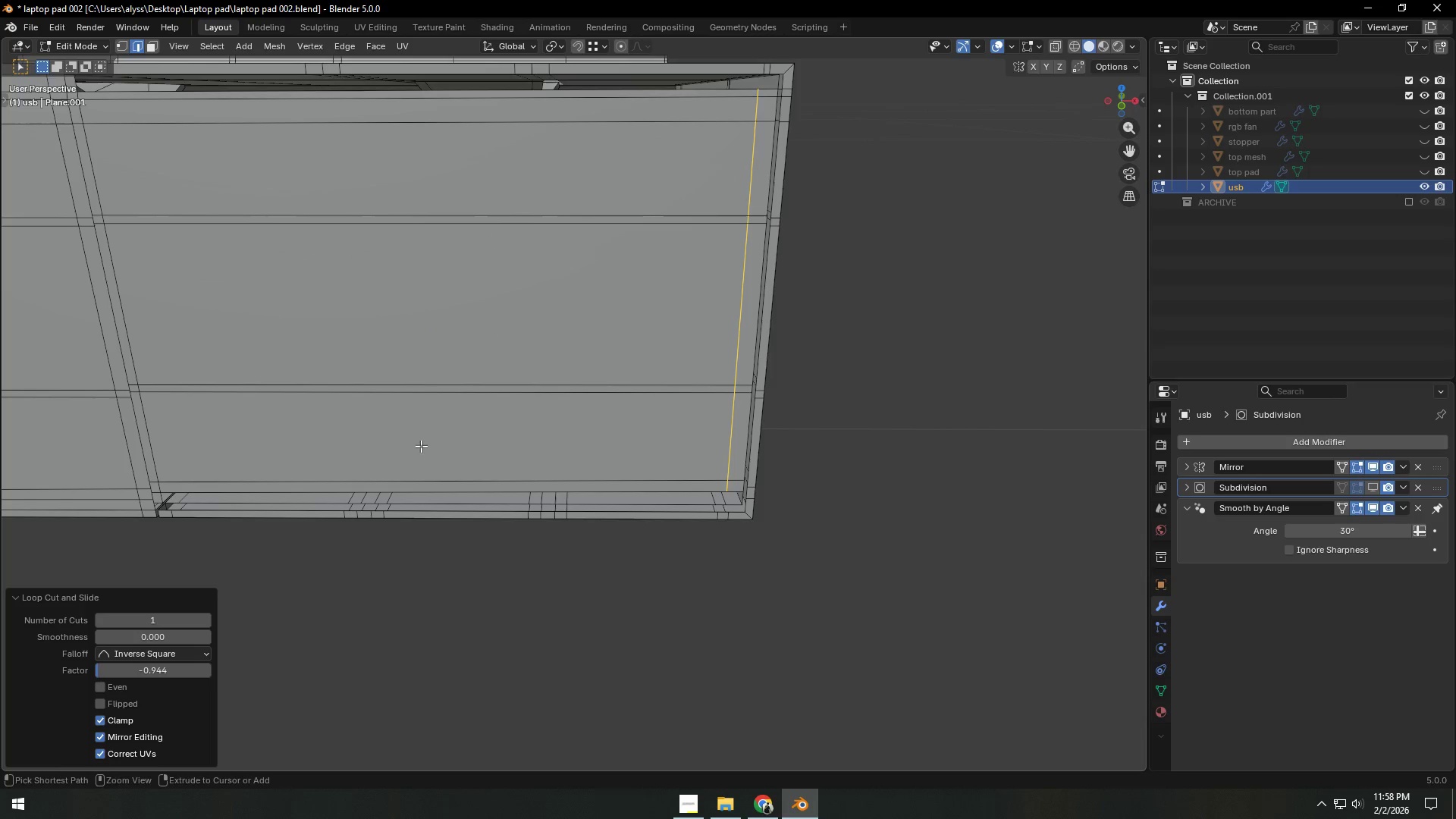 
key(Control+R)
 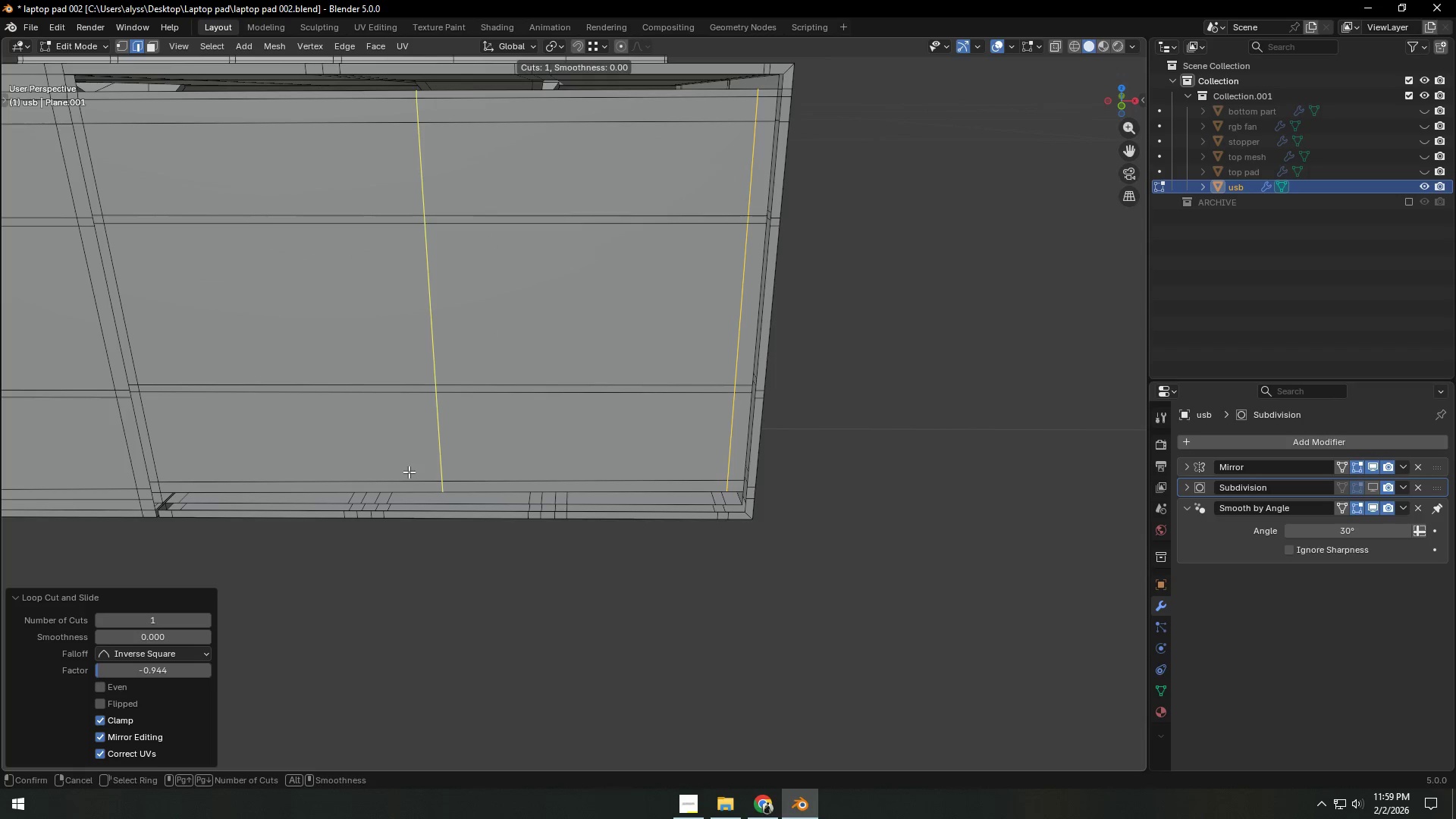 
left_click([409, 472])
 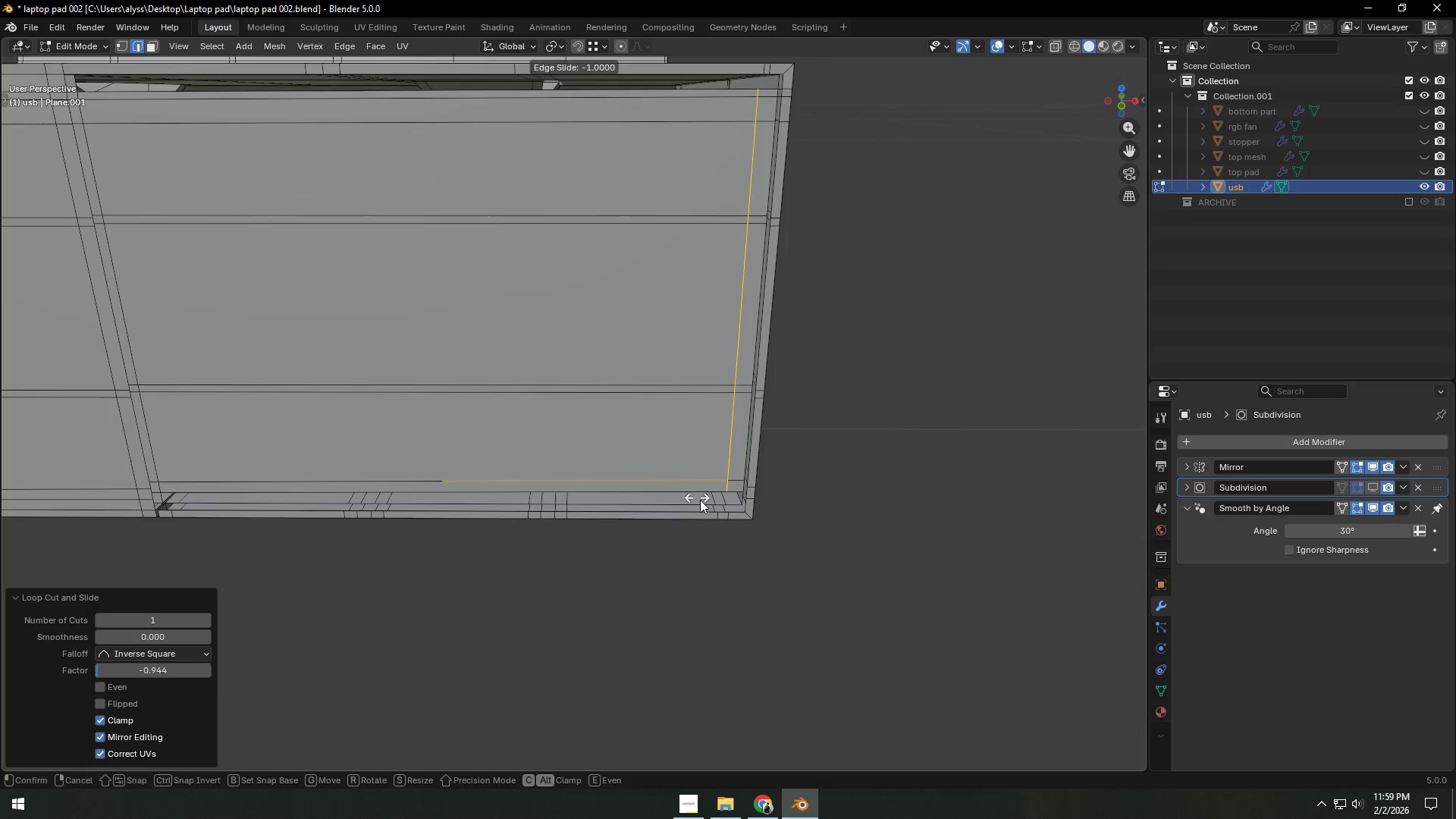 
hold_key(key=ControlLeft, duration=1.23)
 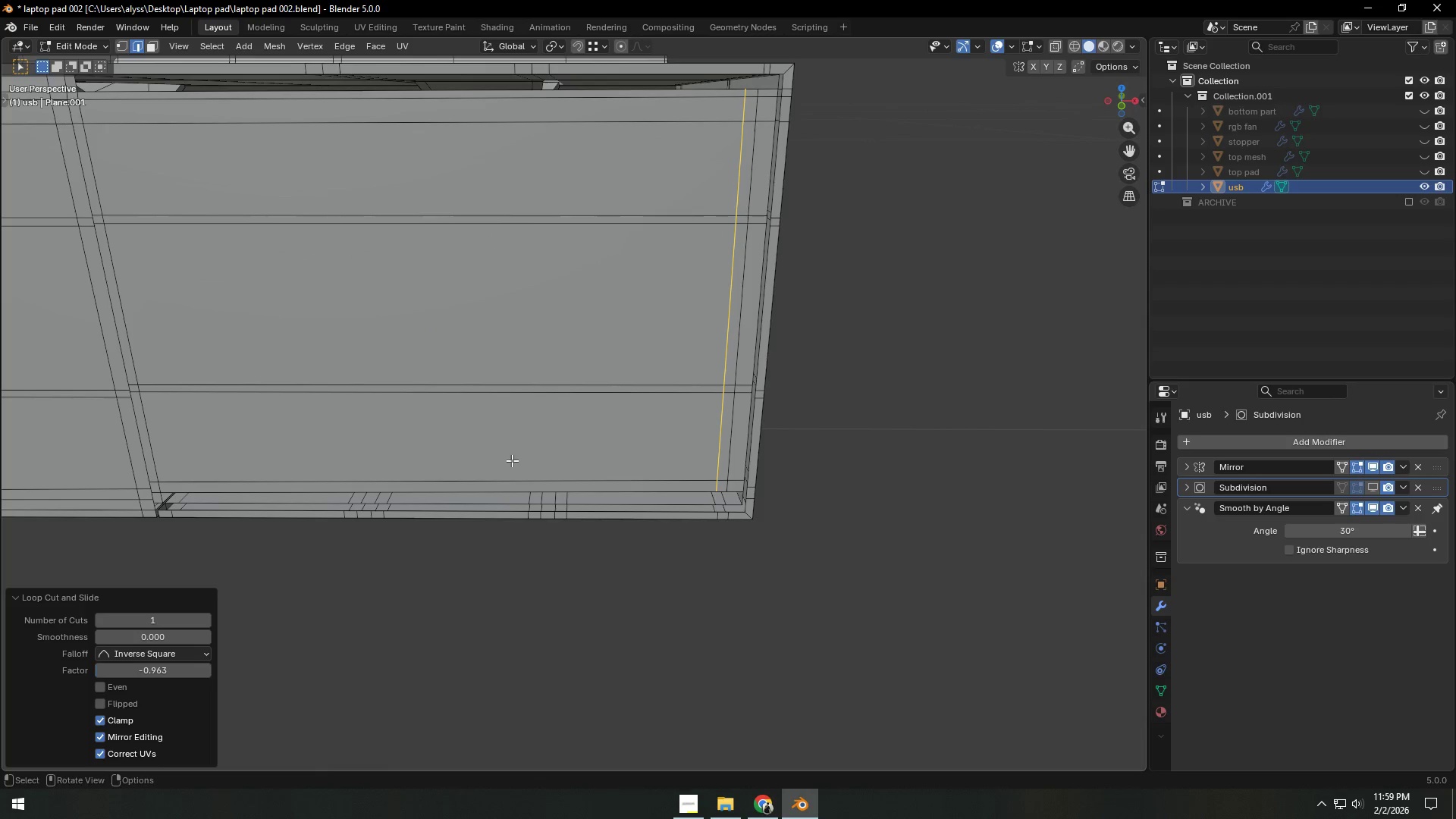 
key(Control+R)
 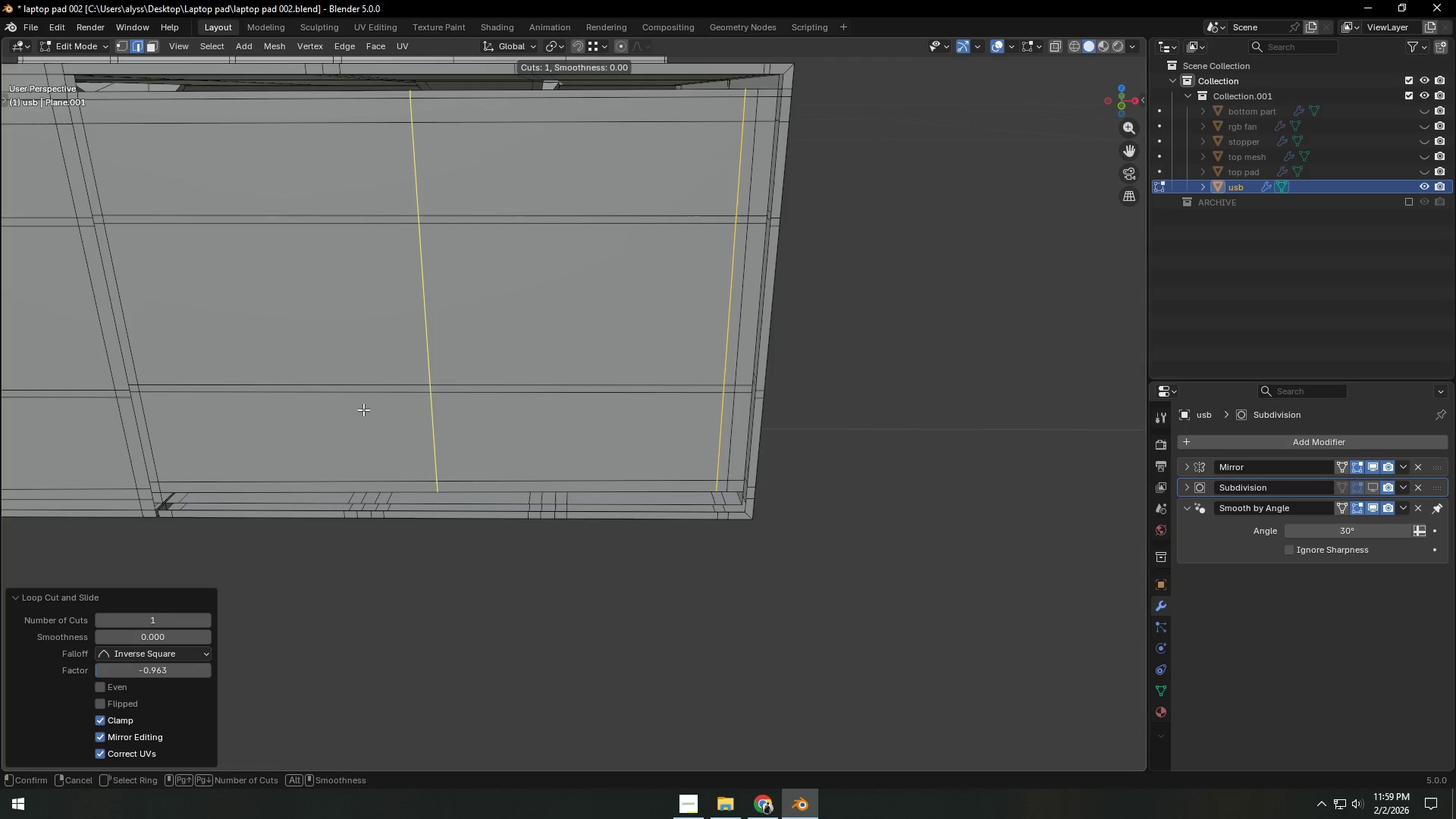 
left_click([363, 410])
 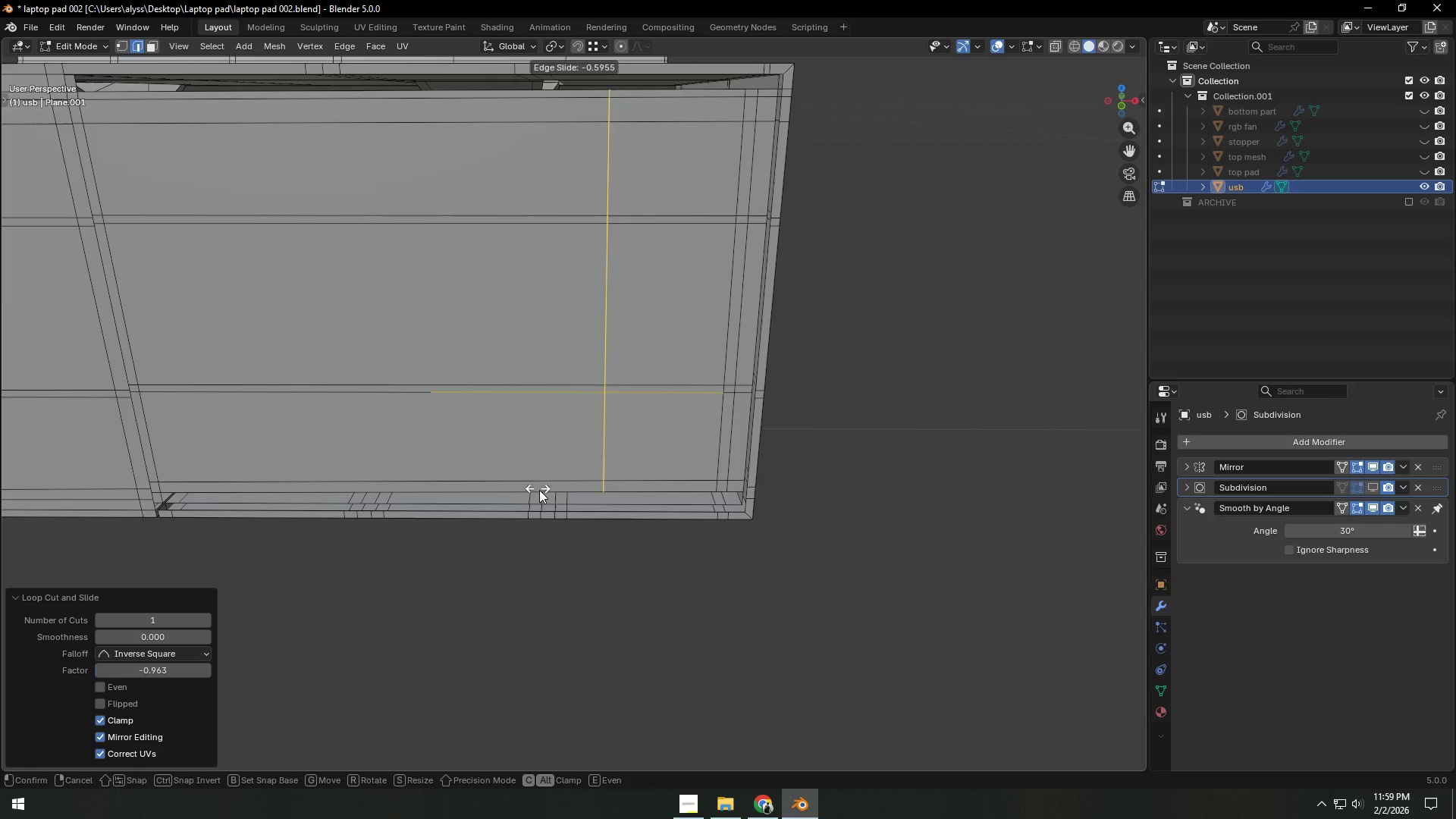 
hold_key(key=ControlLeft, duration=1.03)
left_click([567, 512])
 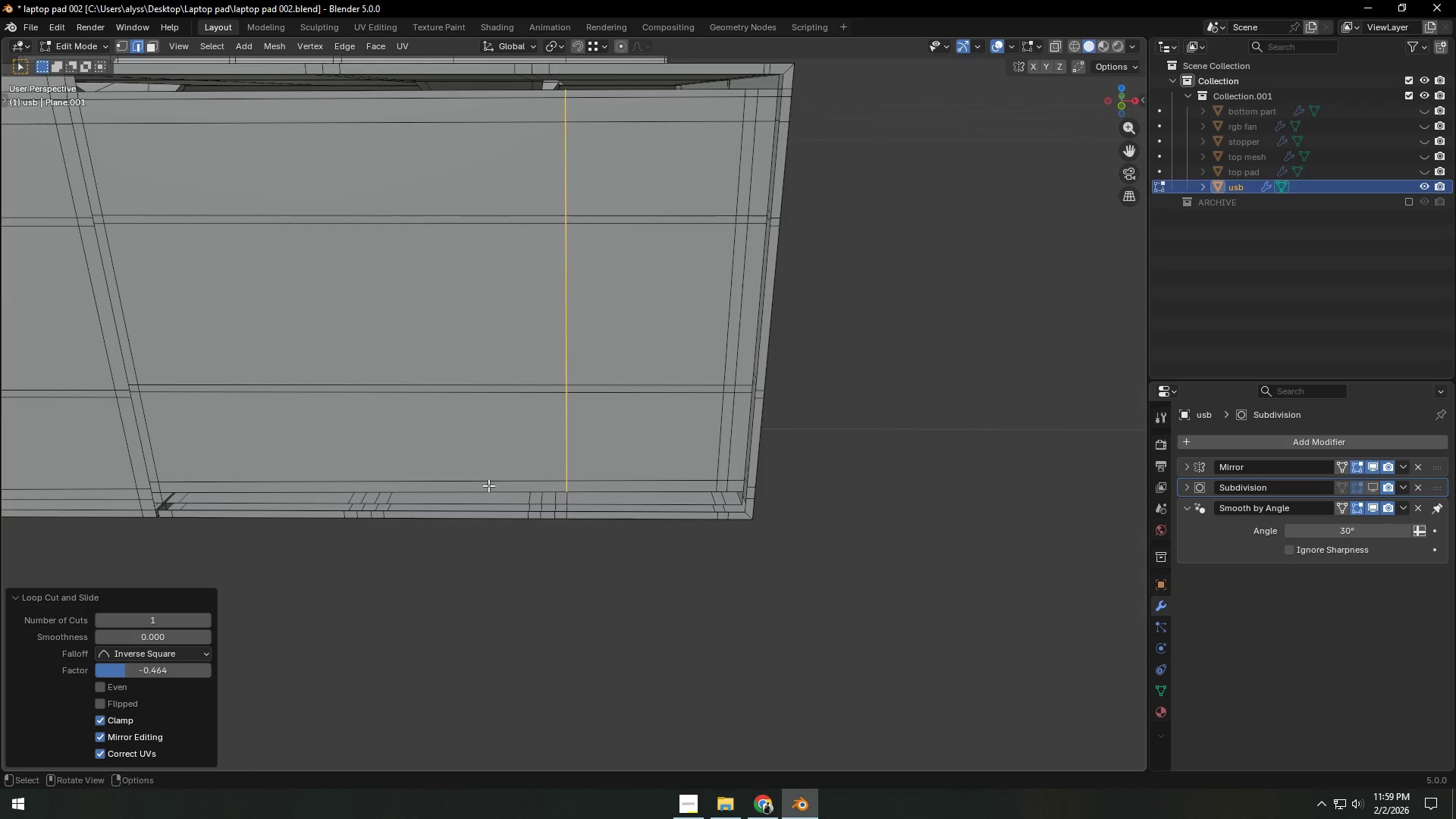 
key(Control+ControlLeft)
 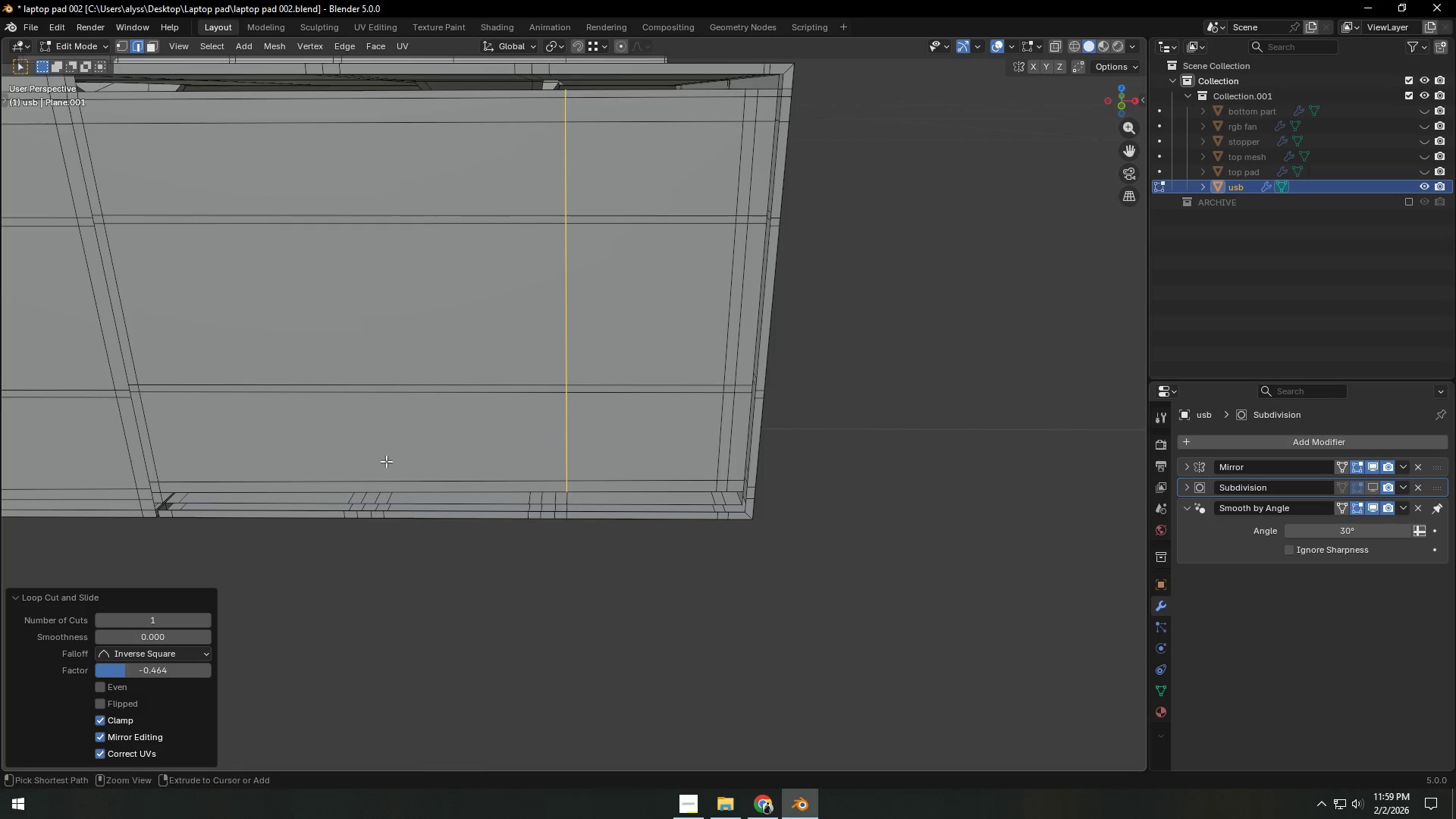 
key(Control+R)
 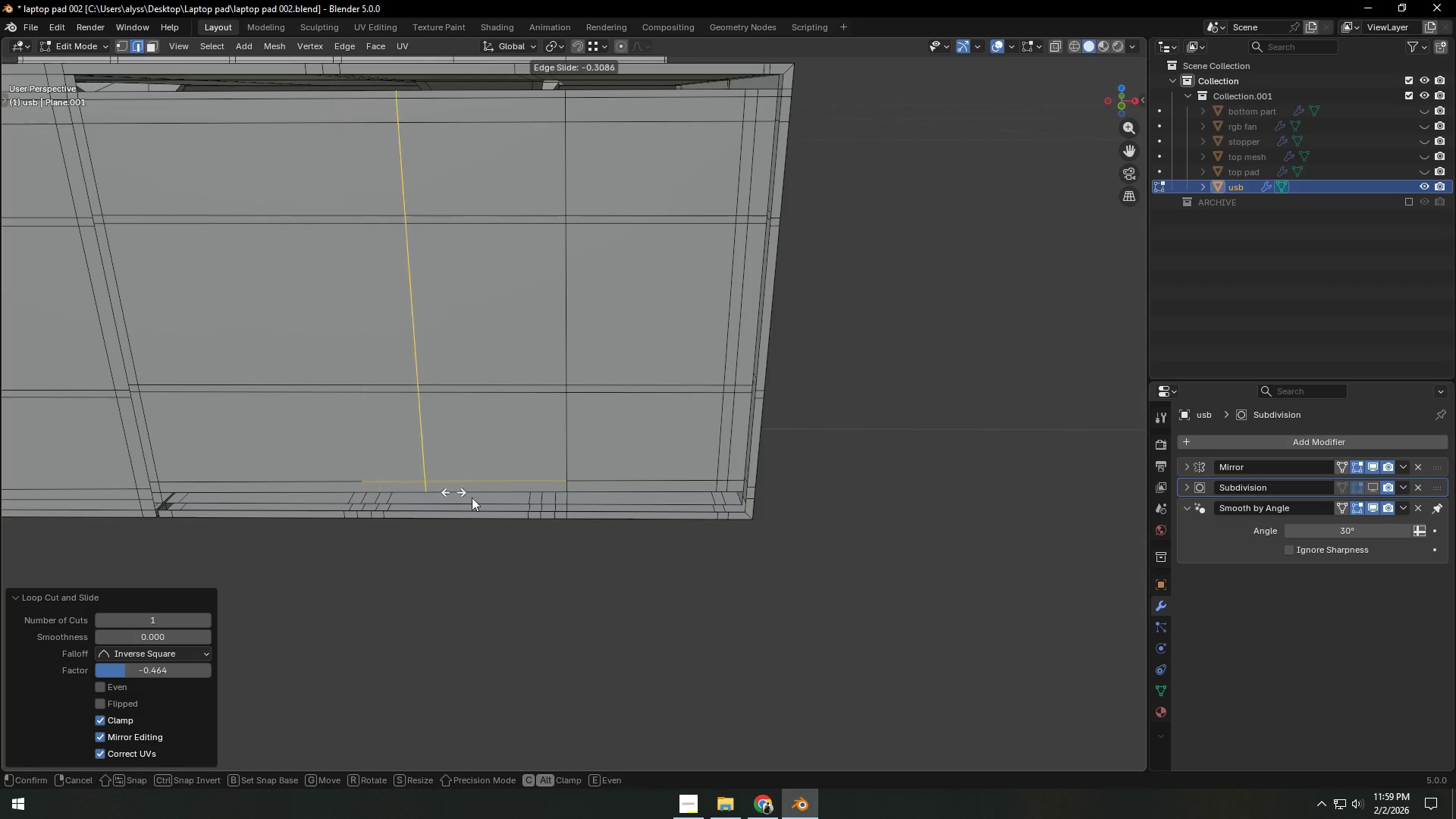 
hold_key(key=ControlLeft, duration=1.08)
left_click([559, 513])
 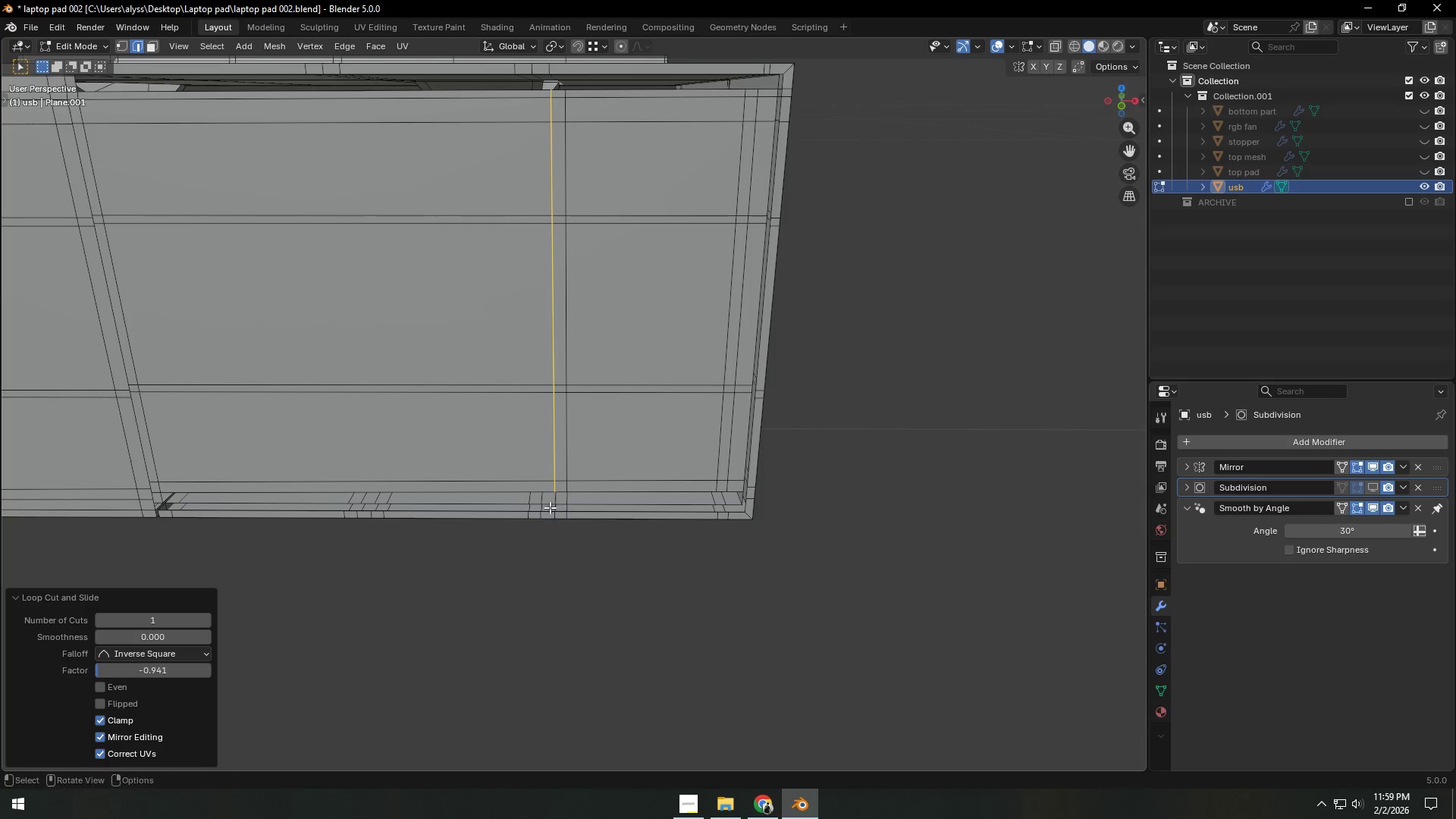 
key(Control+ControlLeft)
 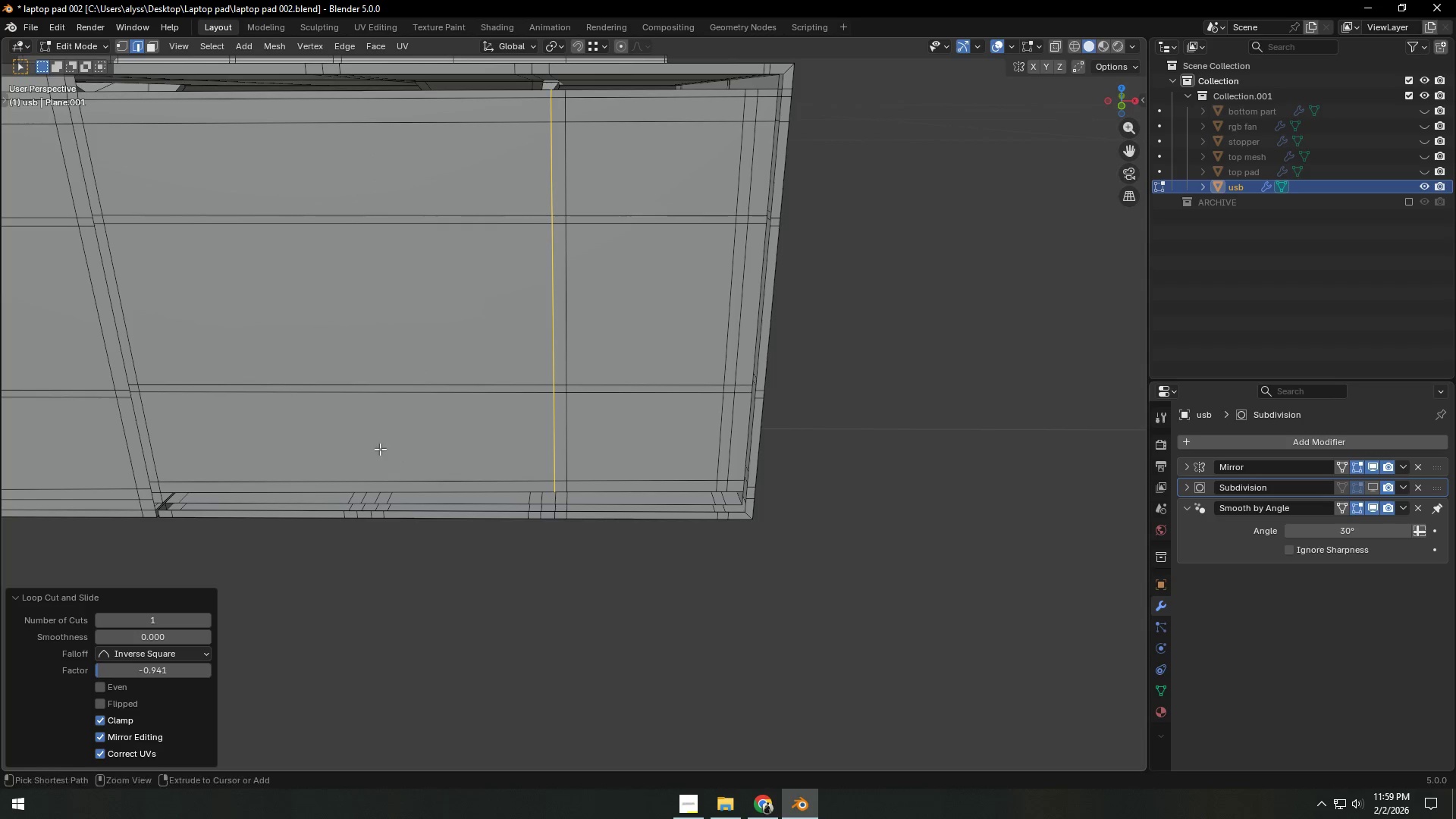 
key(Control+R)
 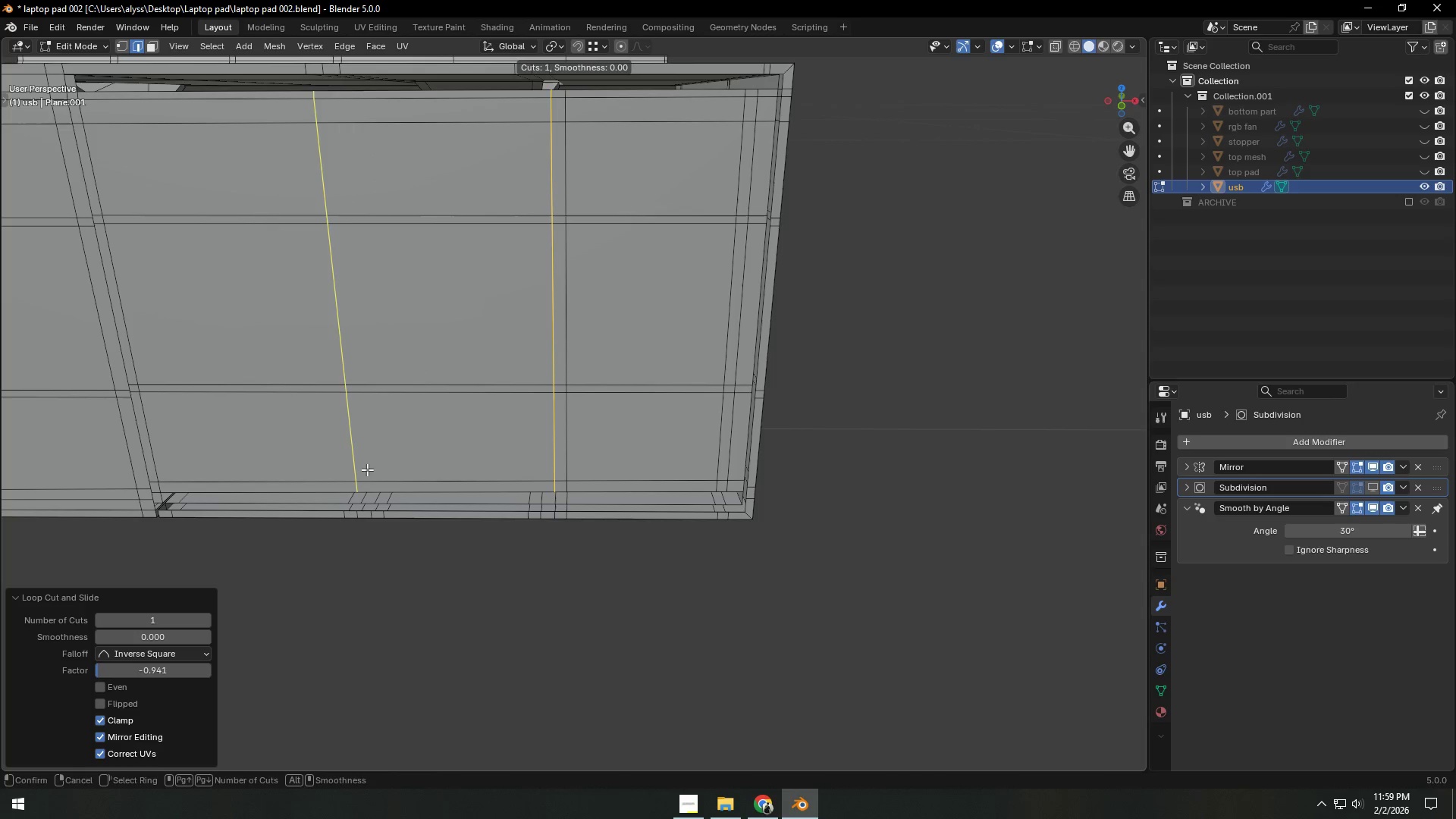 
left_click([366, 470])
 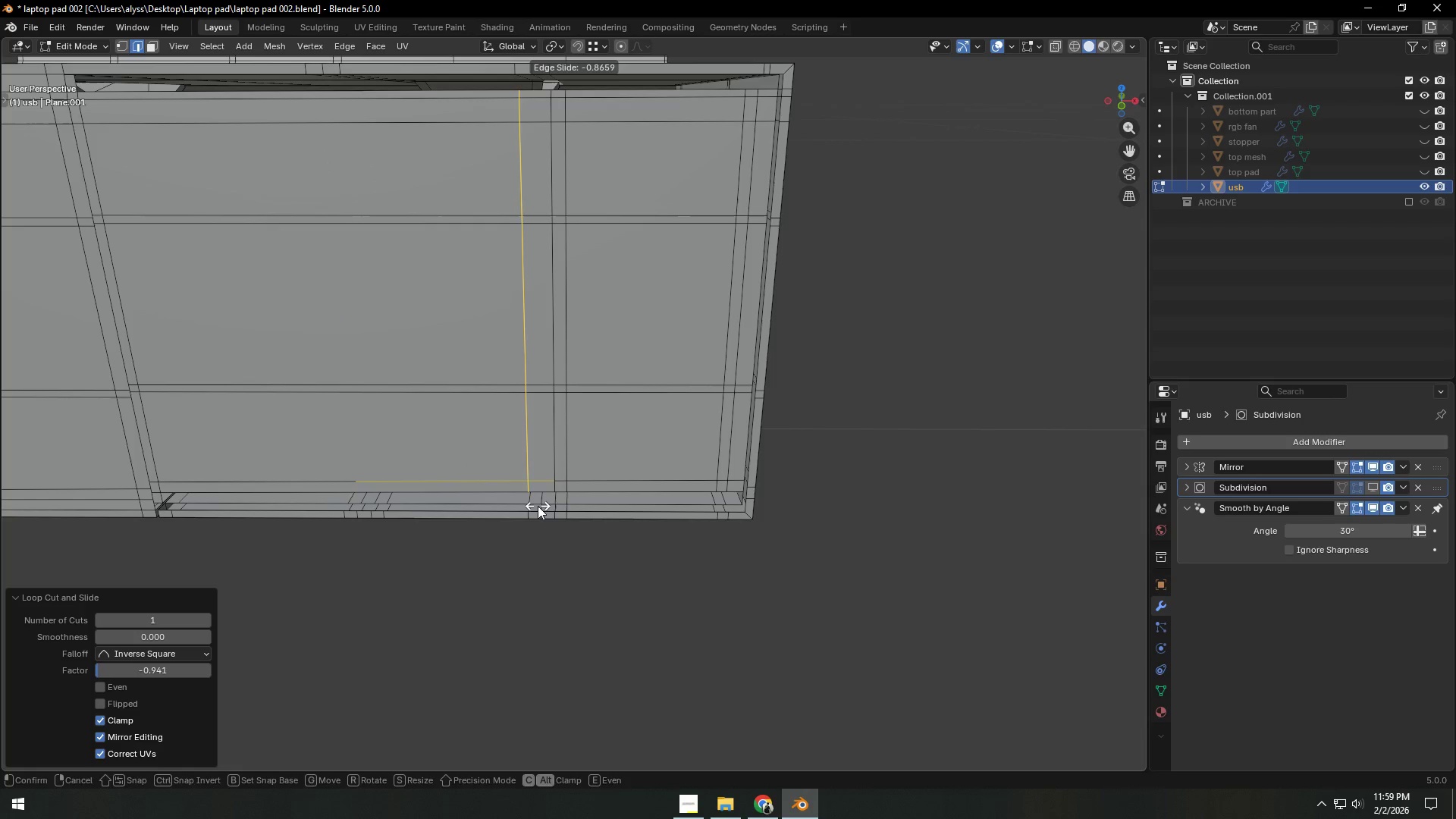 
hold_key(key=ControlLeft, duration=0.58)
left_click([541, 510])
 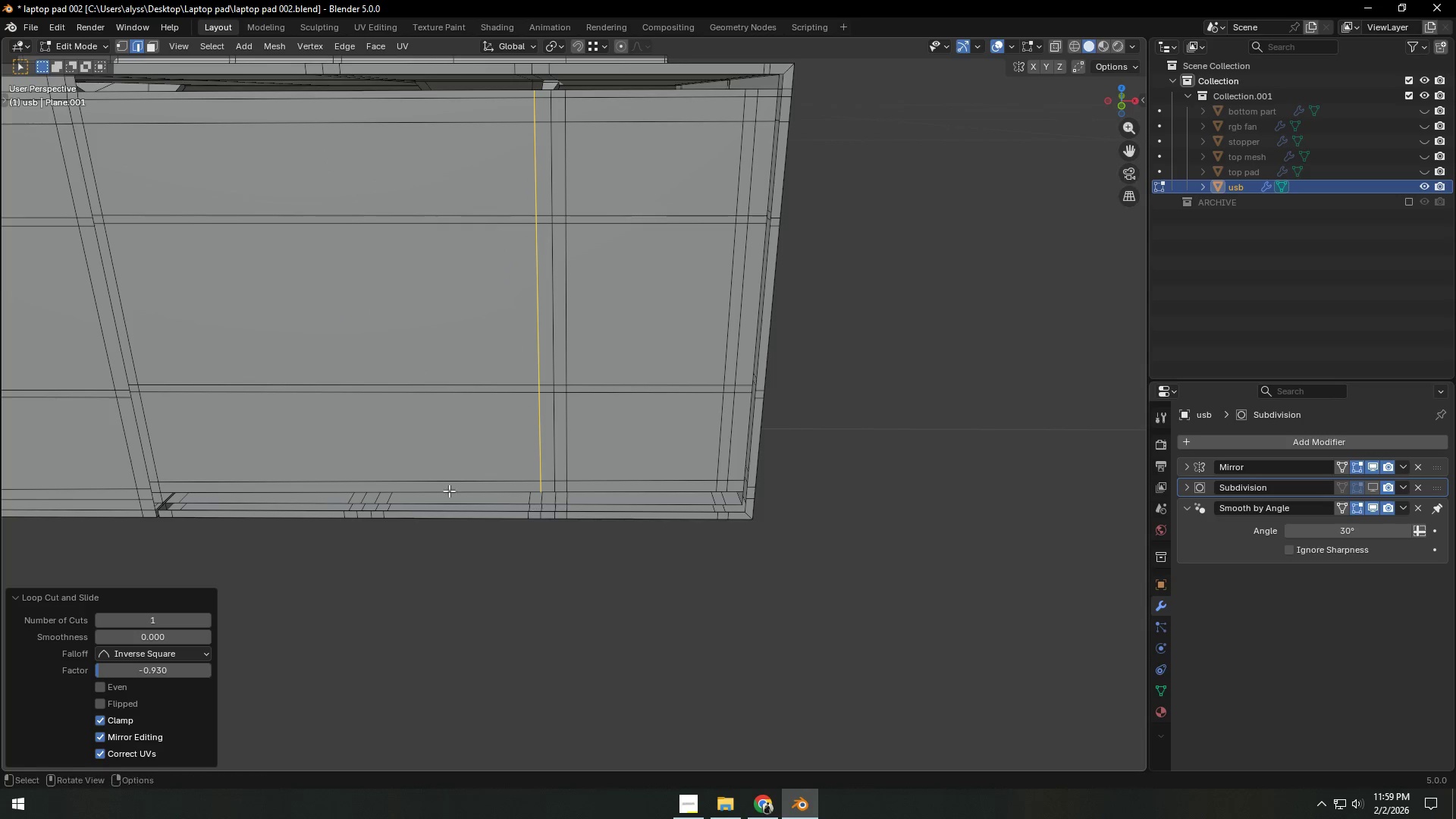 
key(Control+ControlLeft)
 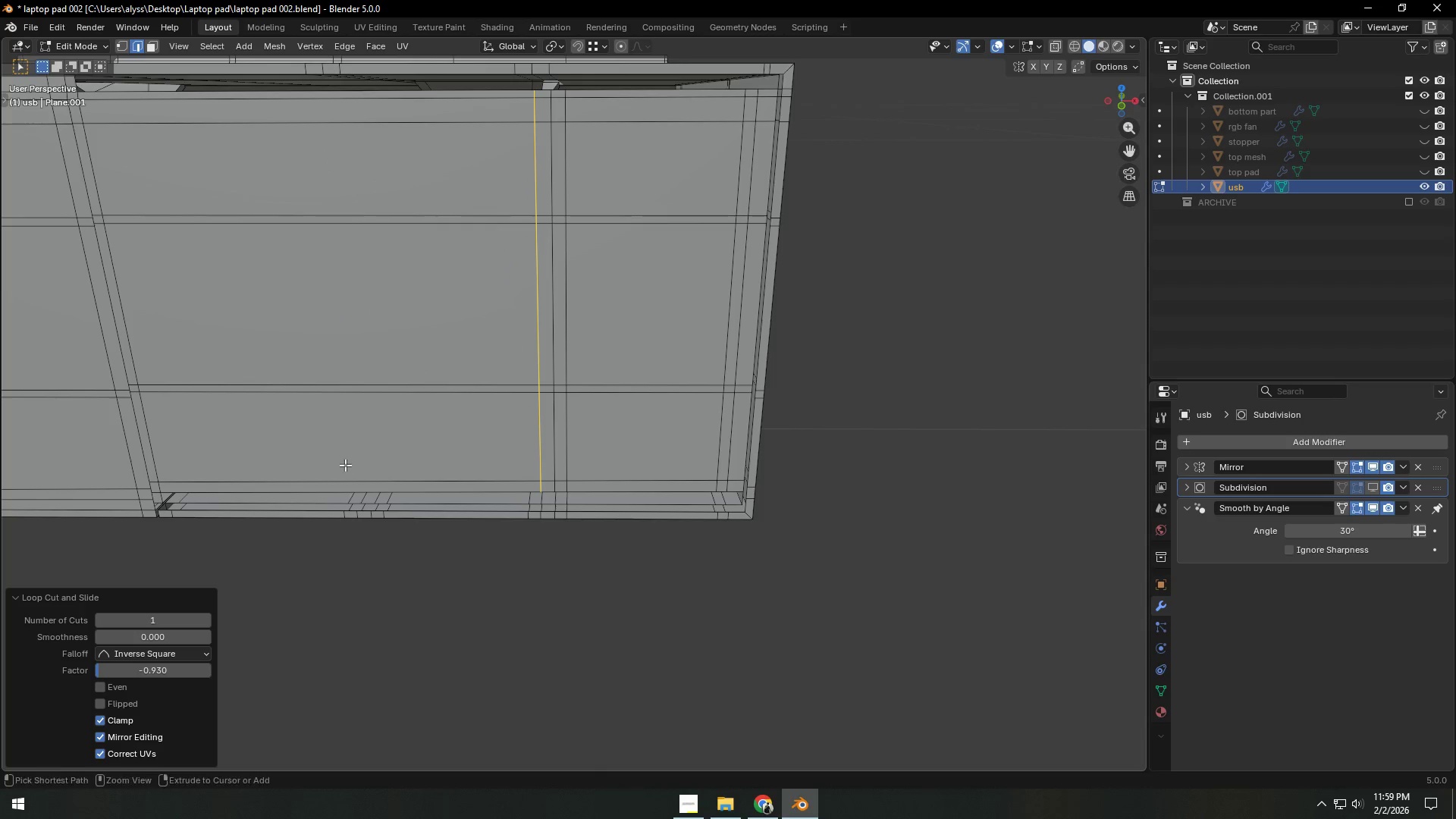 
key(Control+R)
 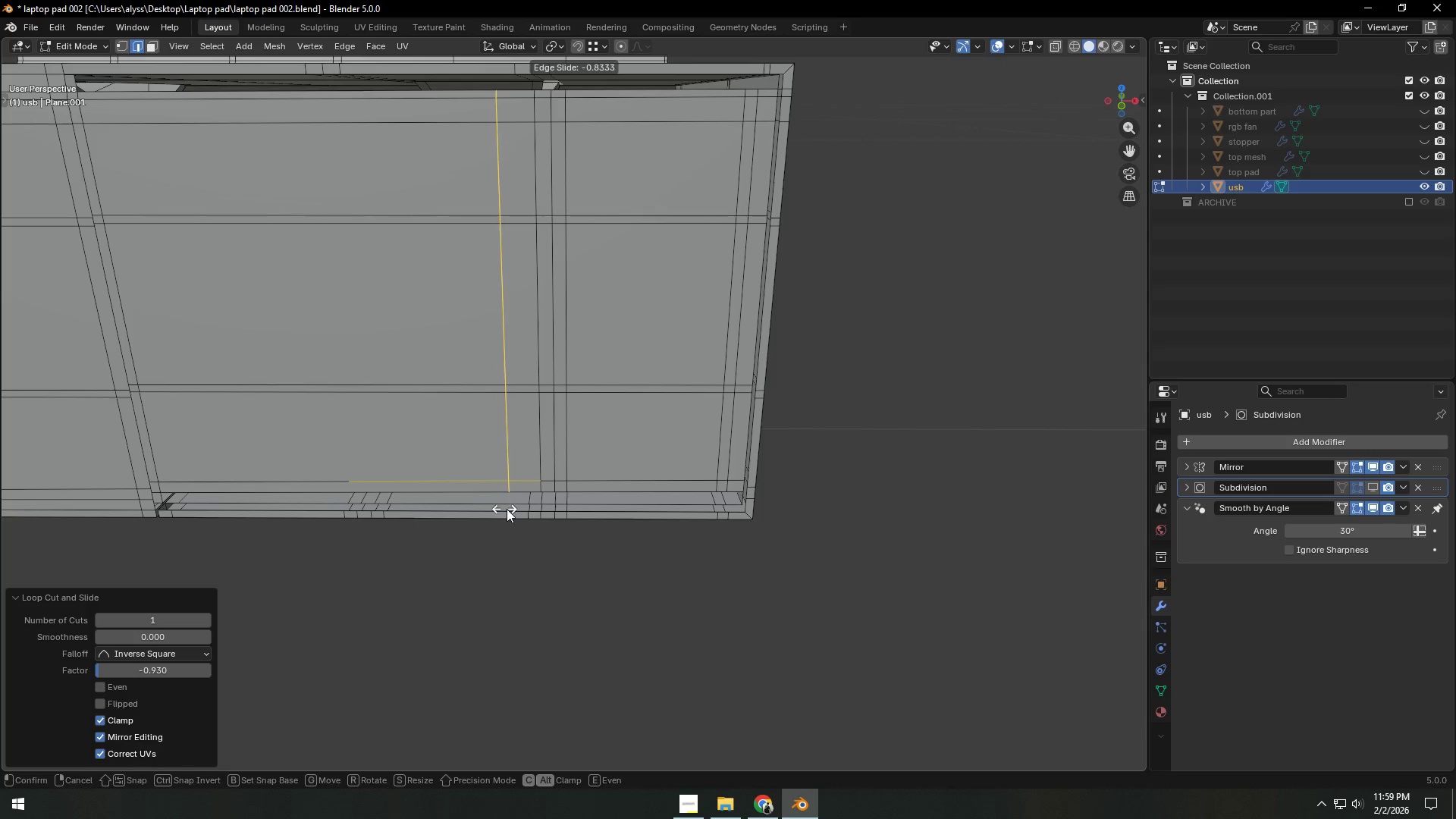 
hold_key(key=ControlLeft, duration=0.56)
left_click([525, 510])
 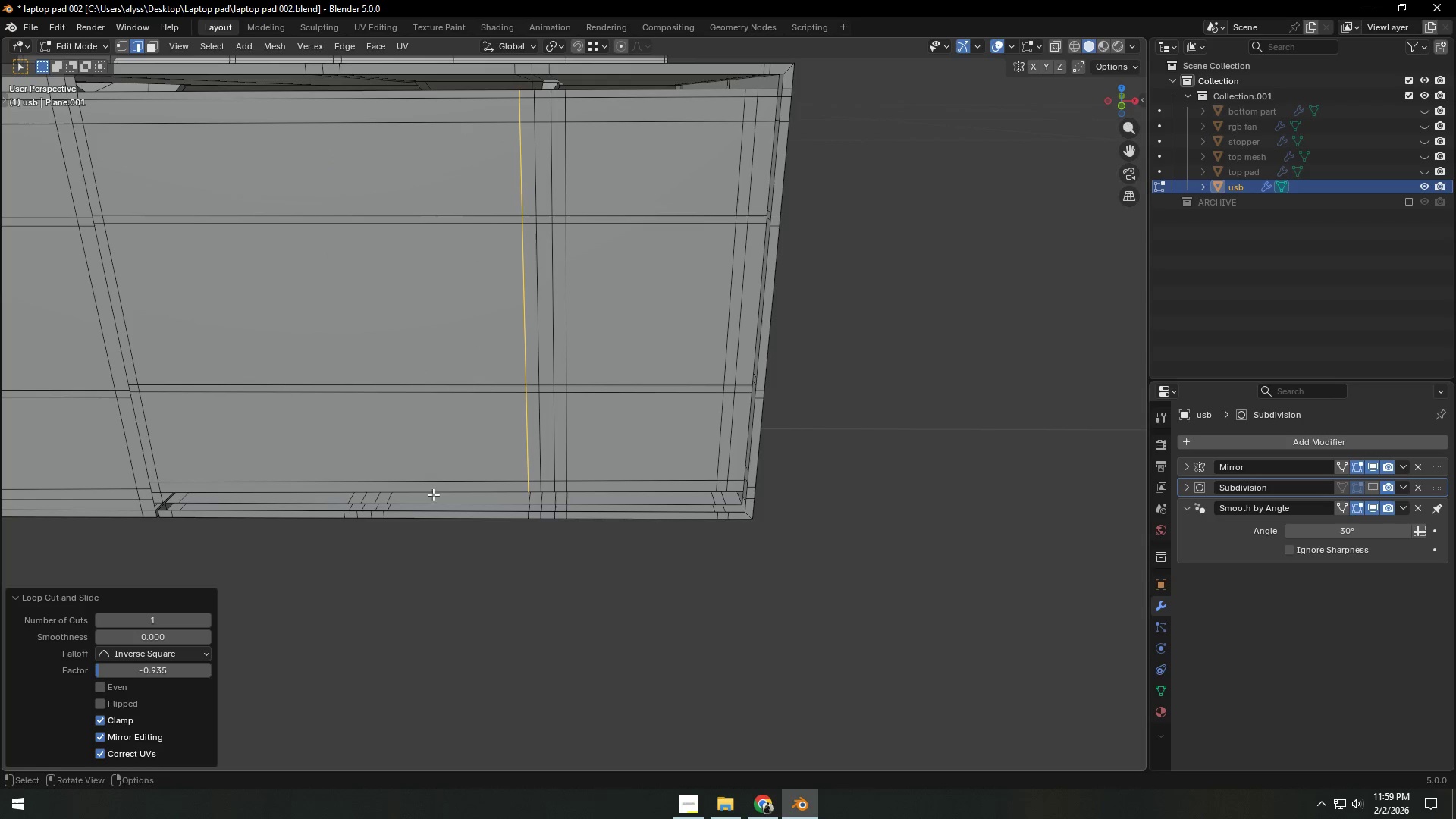 
key(Control+ControlLeft)
 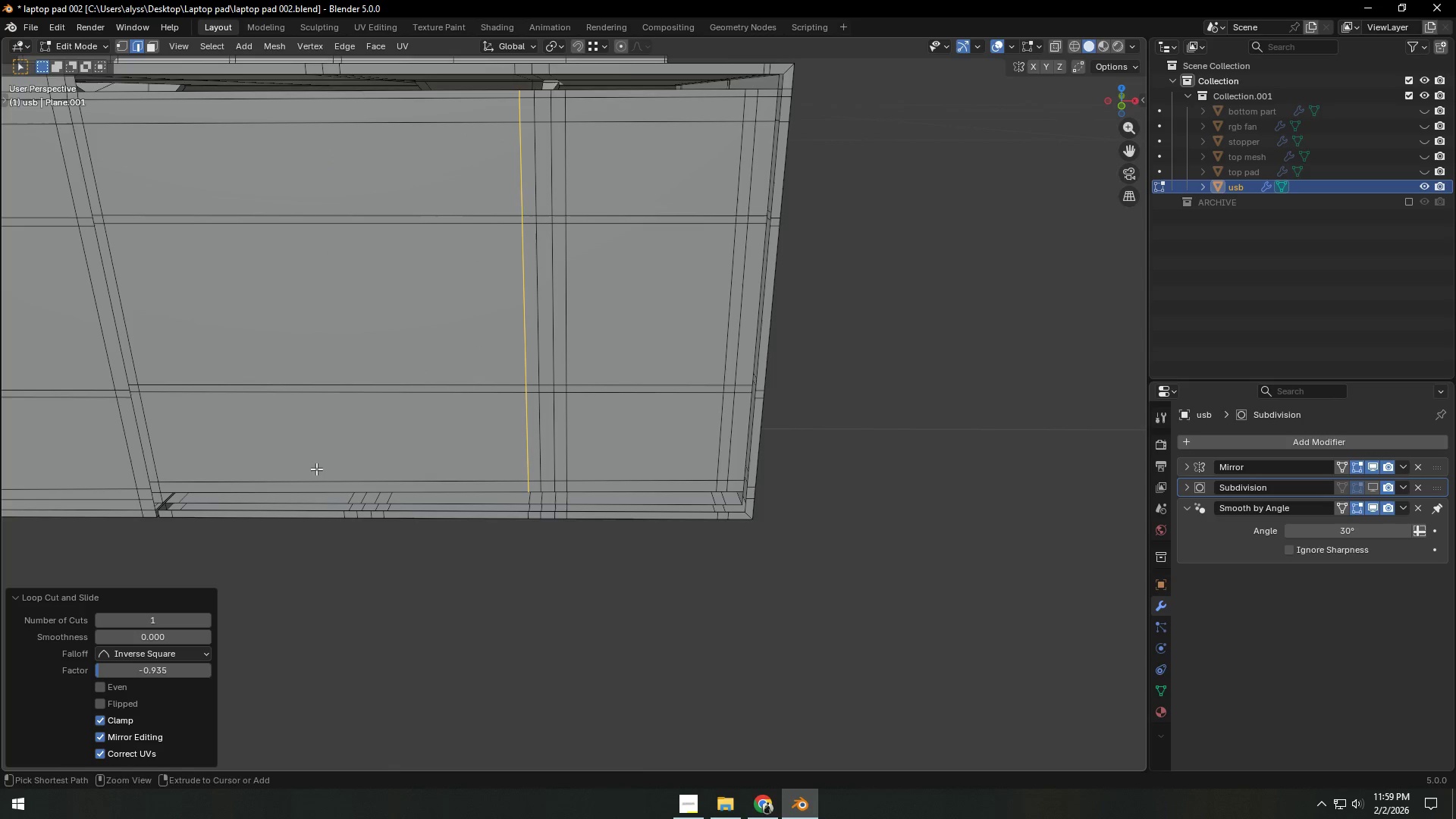 
key(Control+R)
 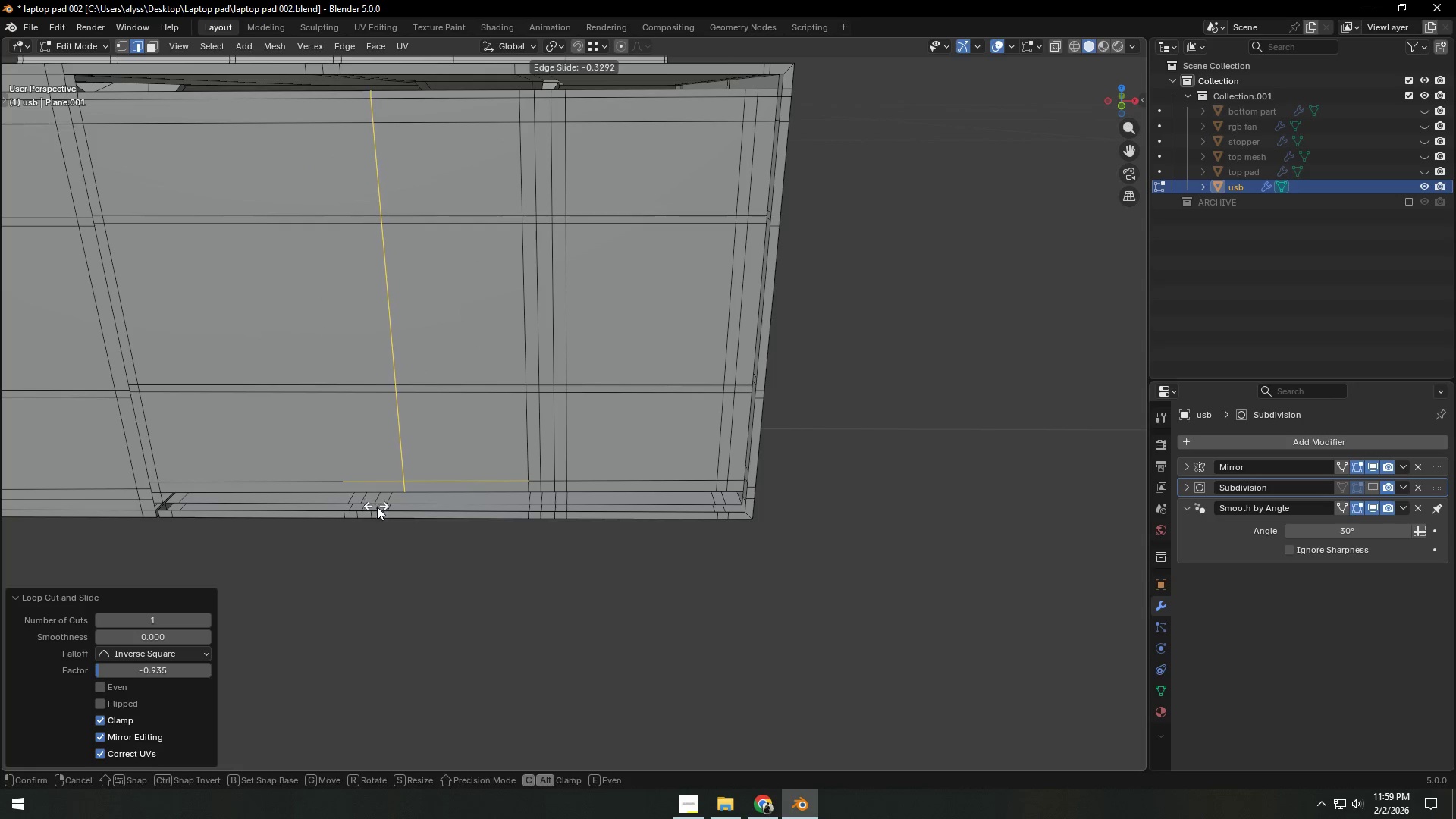 
hold_key(key=ControlLeft, duration=0.58)
left_click([380, 510])
 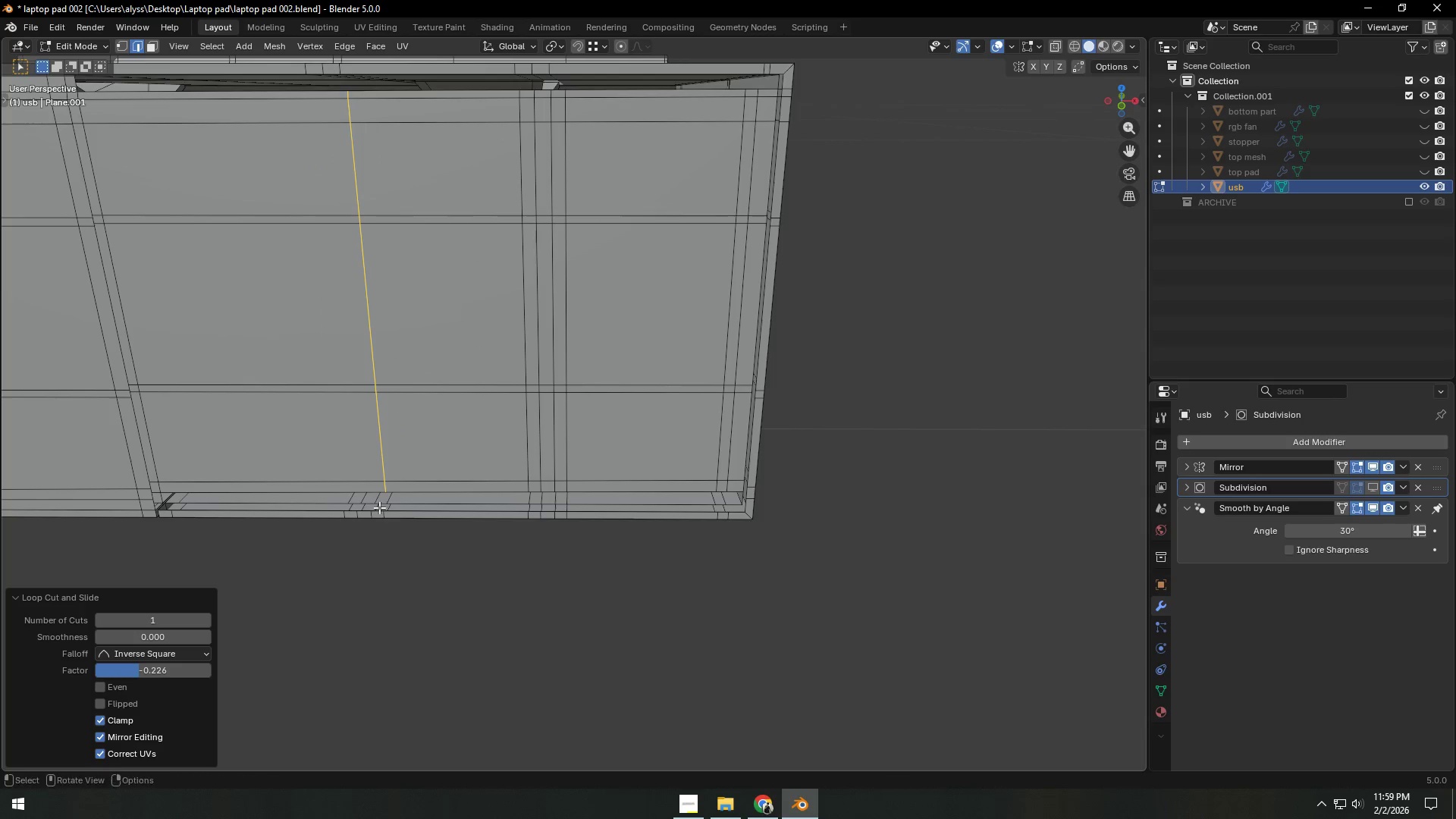 
key(Control+R)
 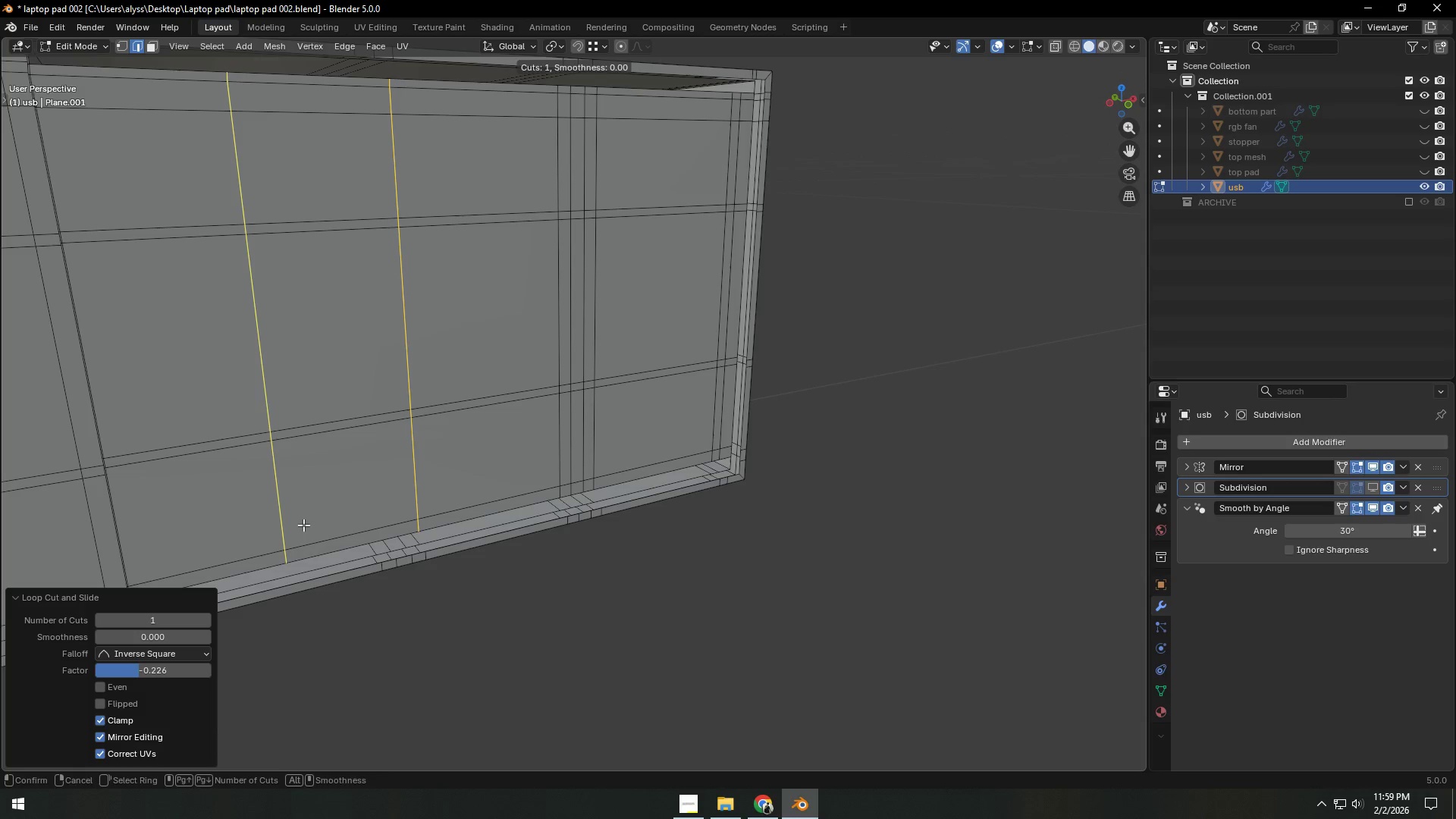 
left_click([303, 525])
 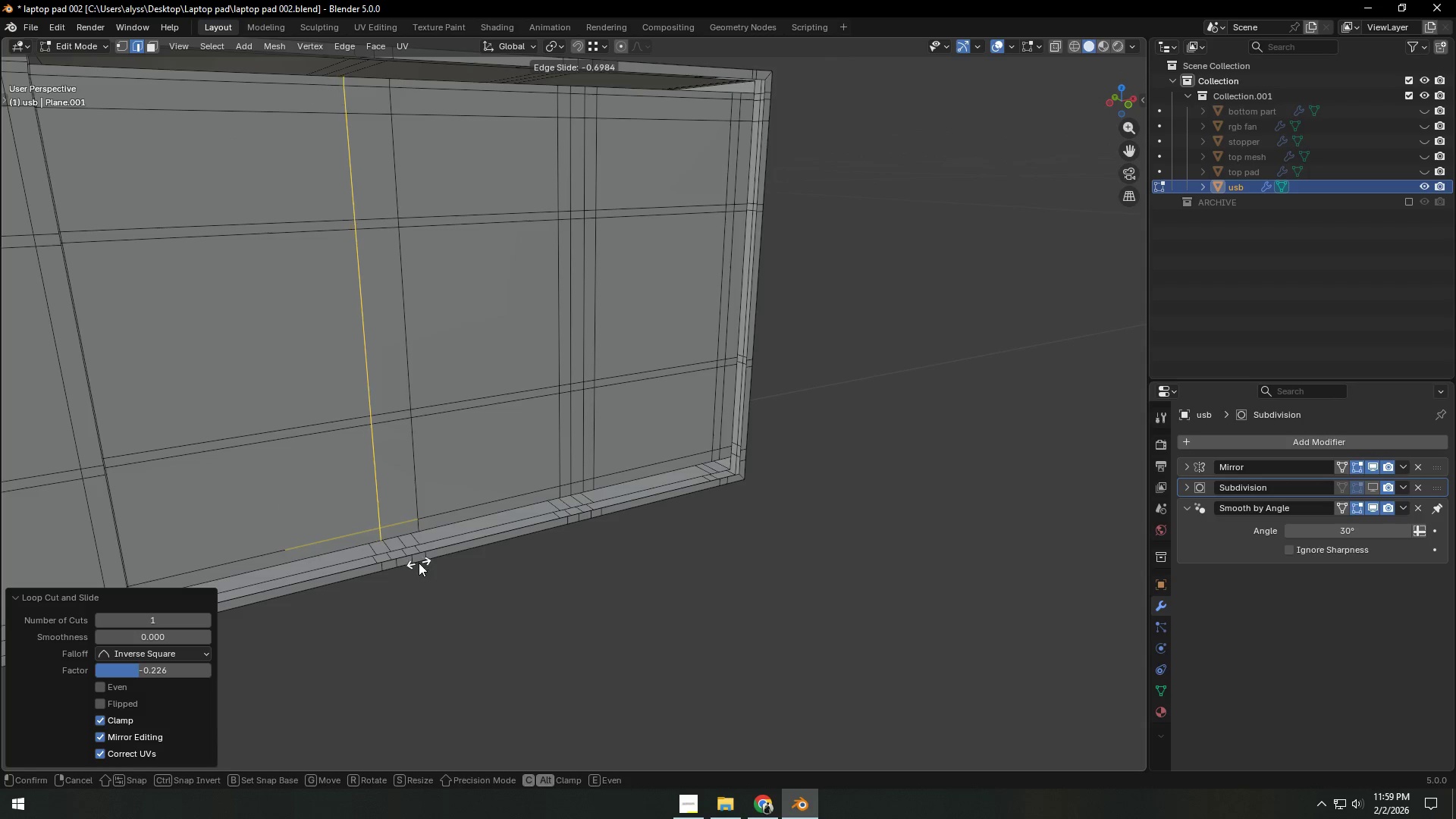 
hold_key(key=ControlLeft, duration=0.86)
left_click([414, 557])
 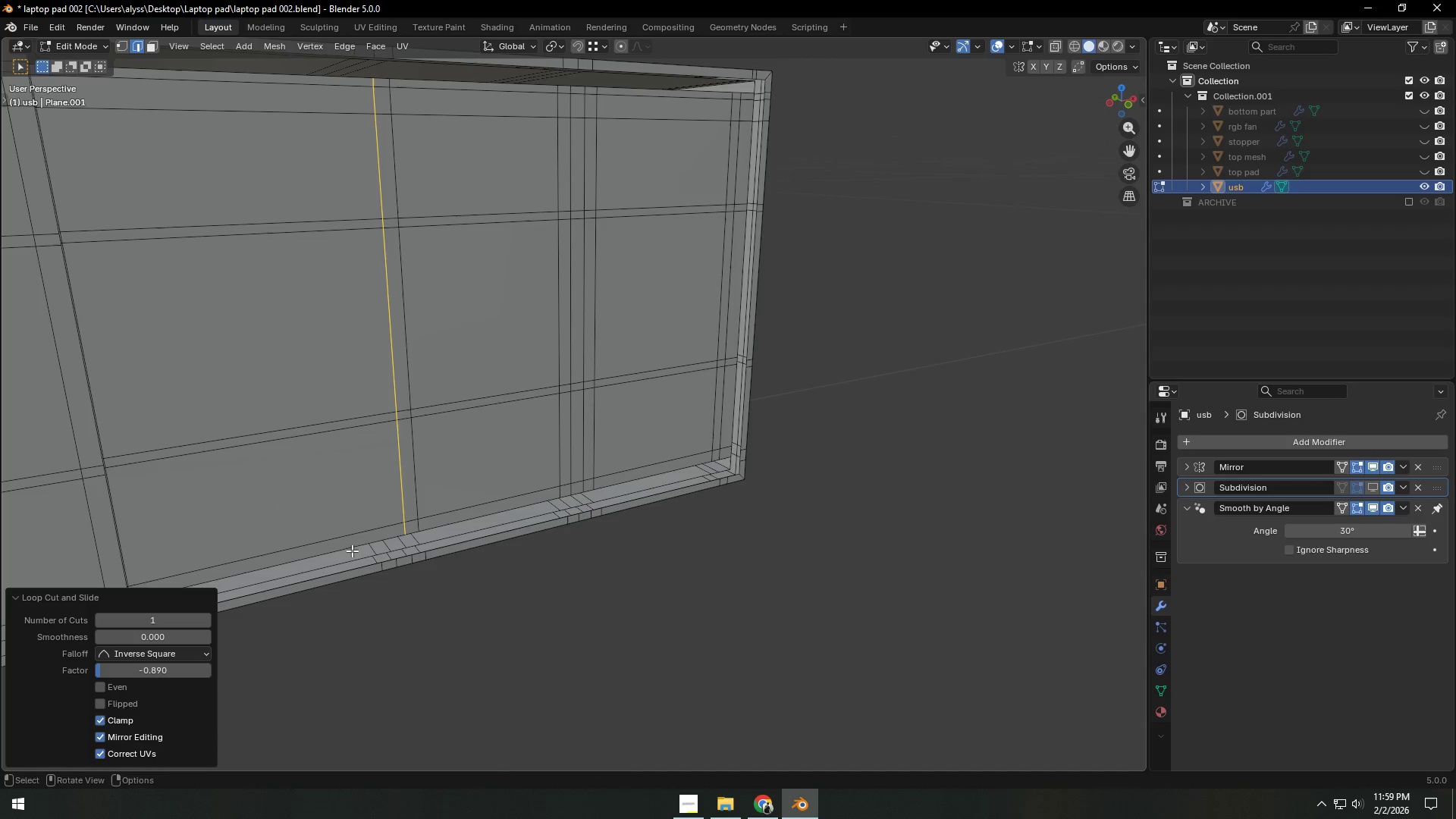 
key(Control+ControlLeft)
 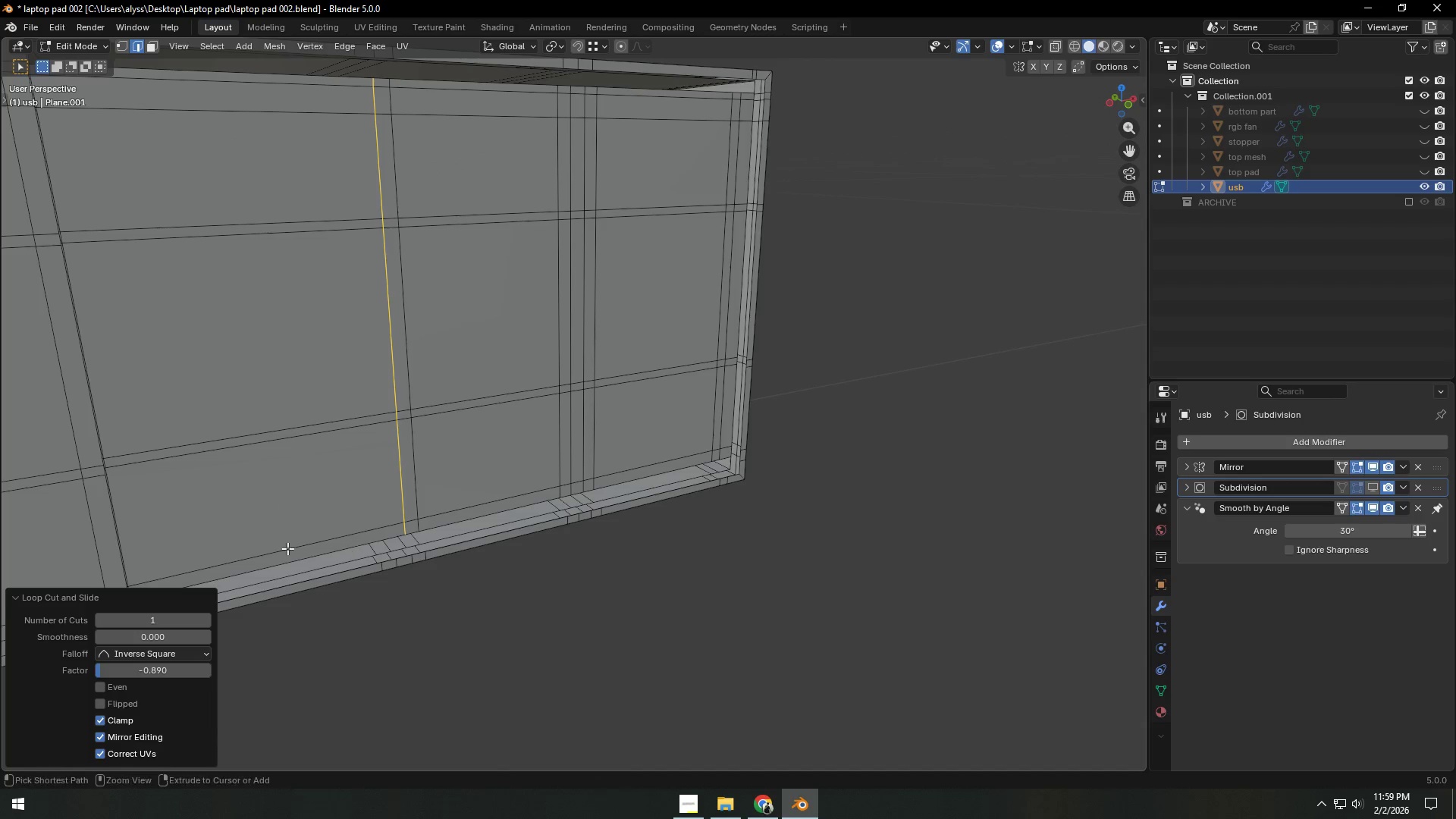 
key(Control+R)
 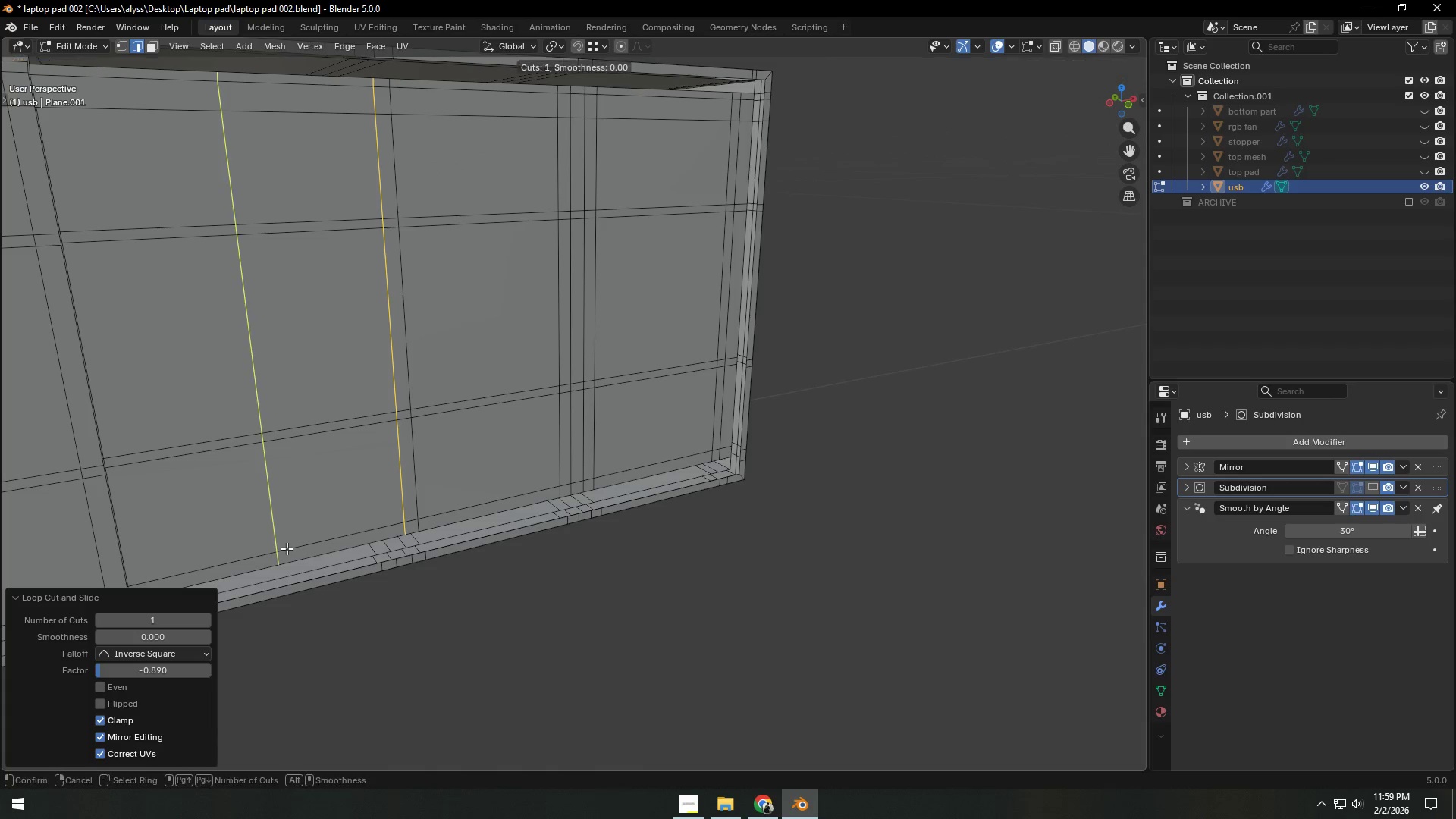 
left_click([287, 548])
 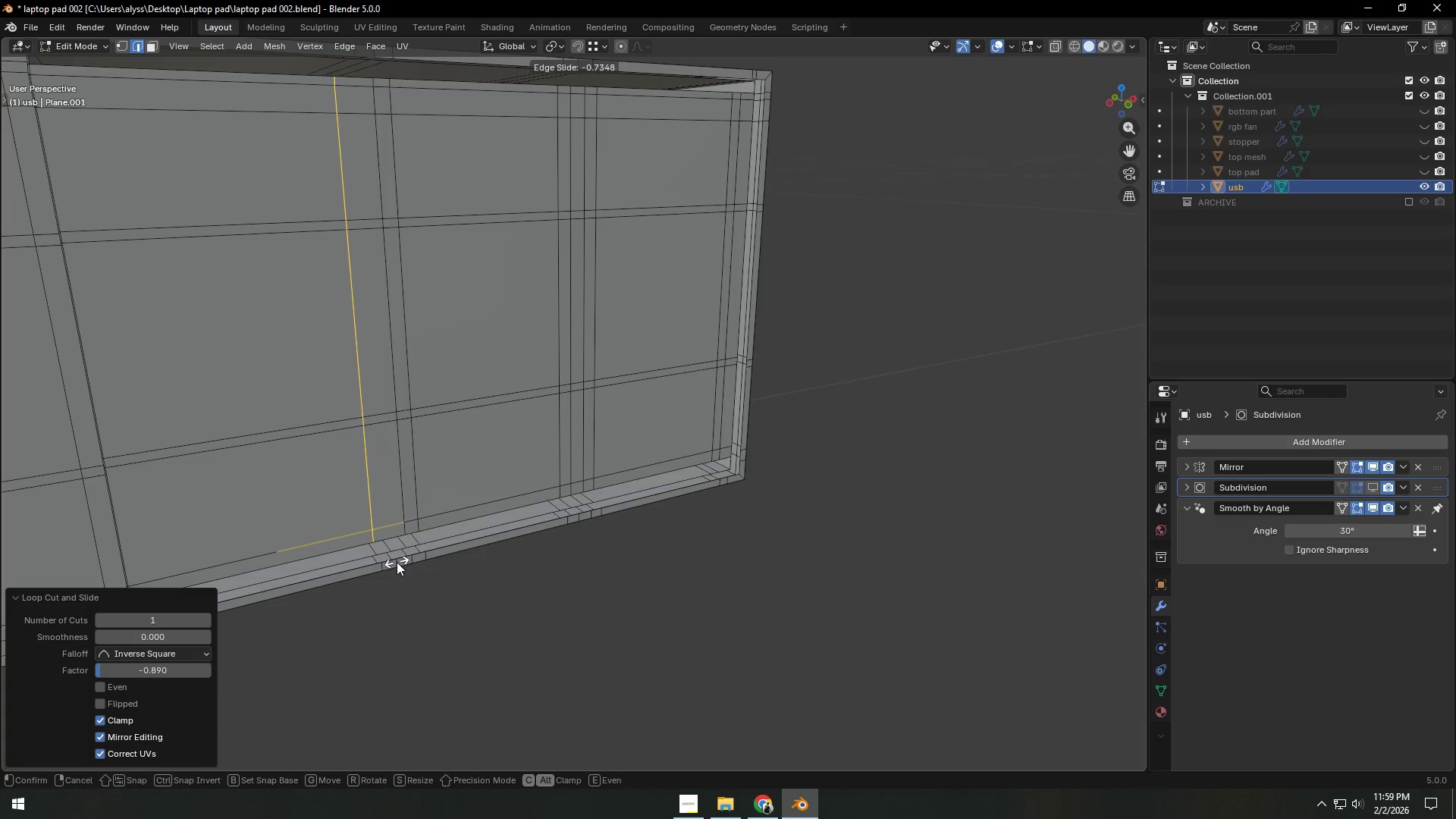 
hold_key(key=ControlLeft, duration=0.47)
left_click([400, 560])
 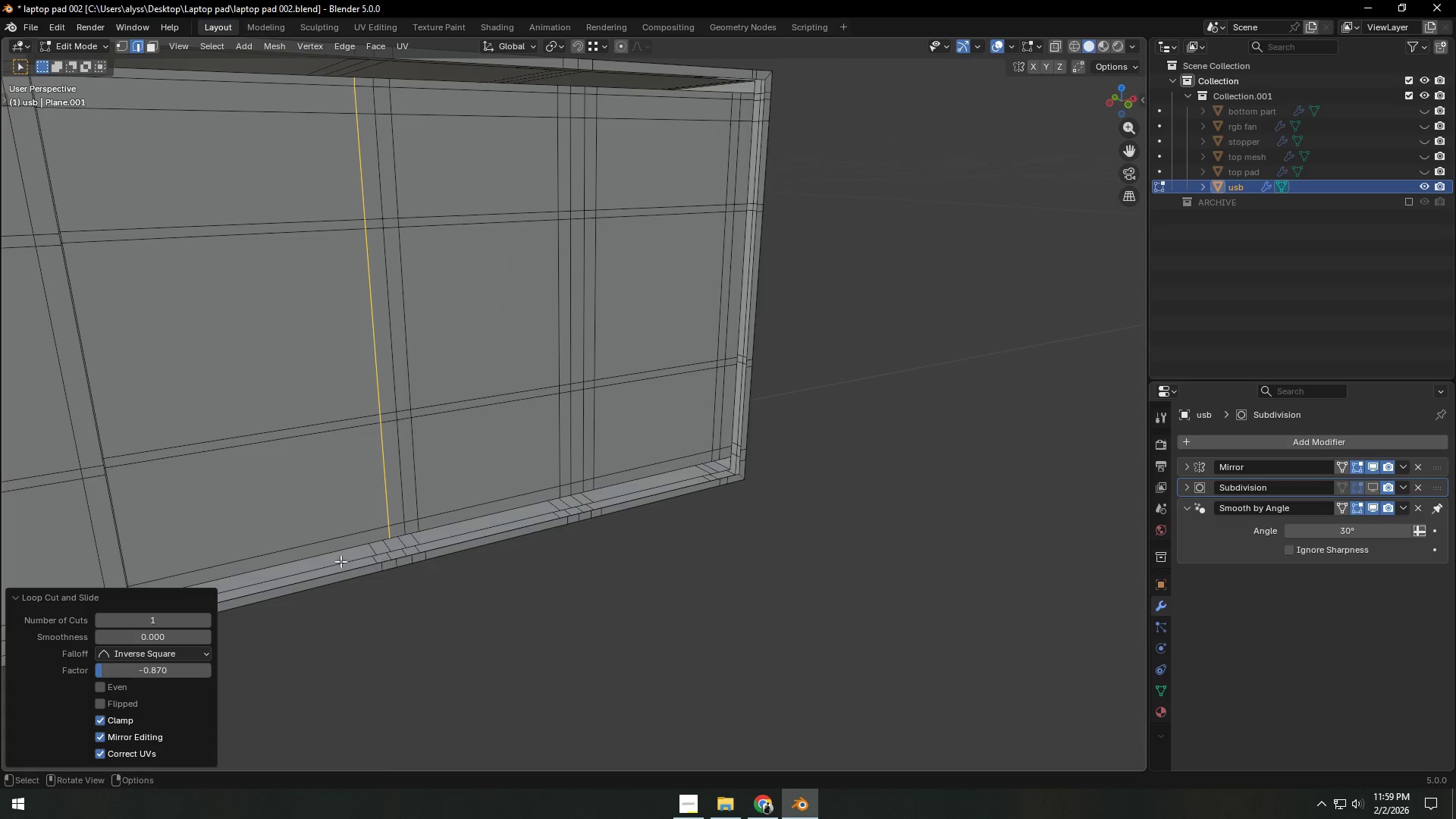 
key(Control+ControlLeft)
 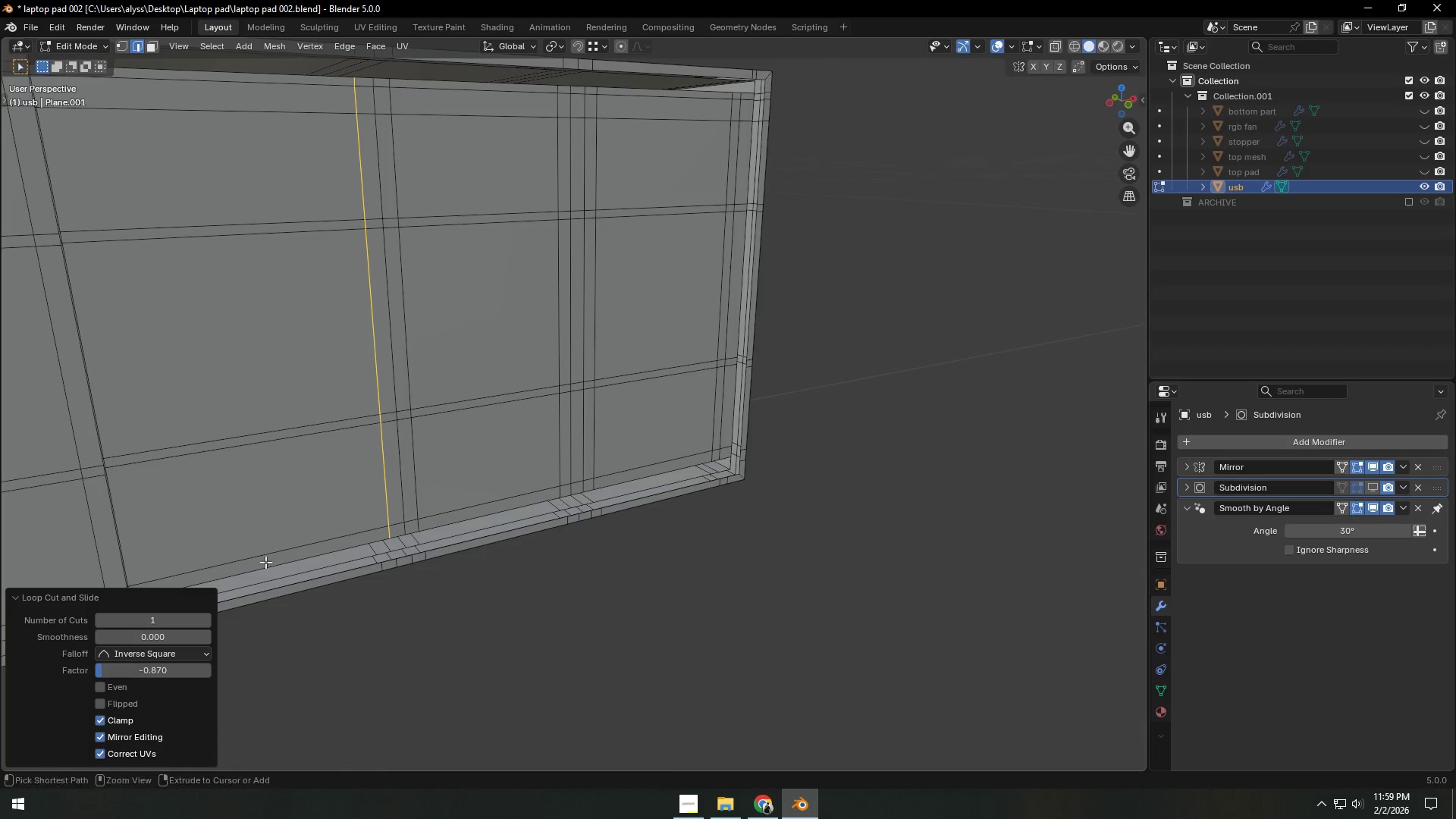 
key(Control+R)
 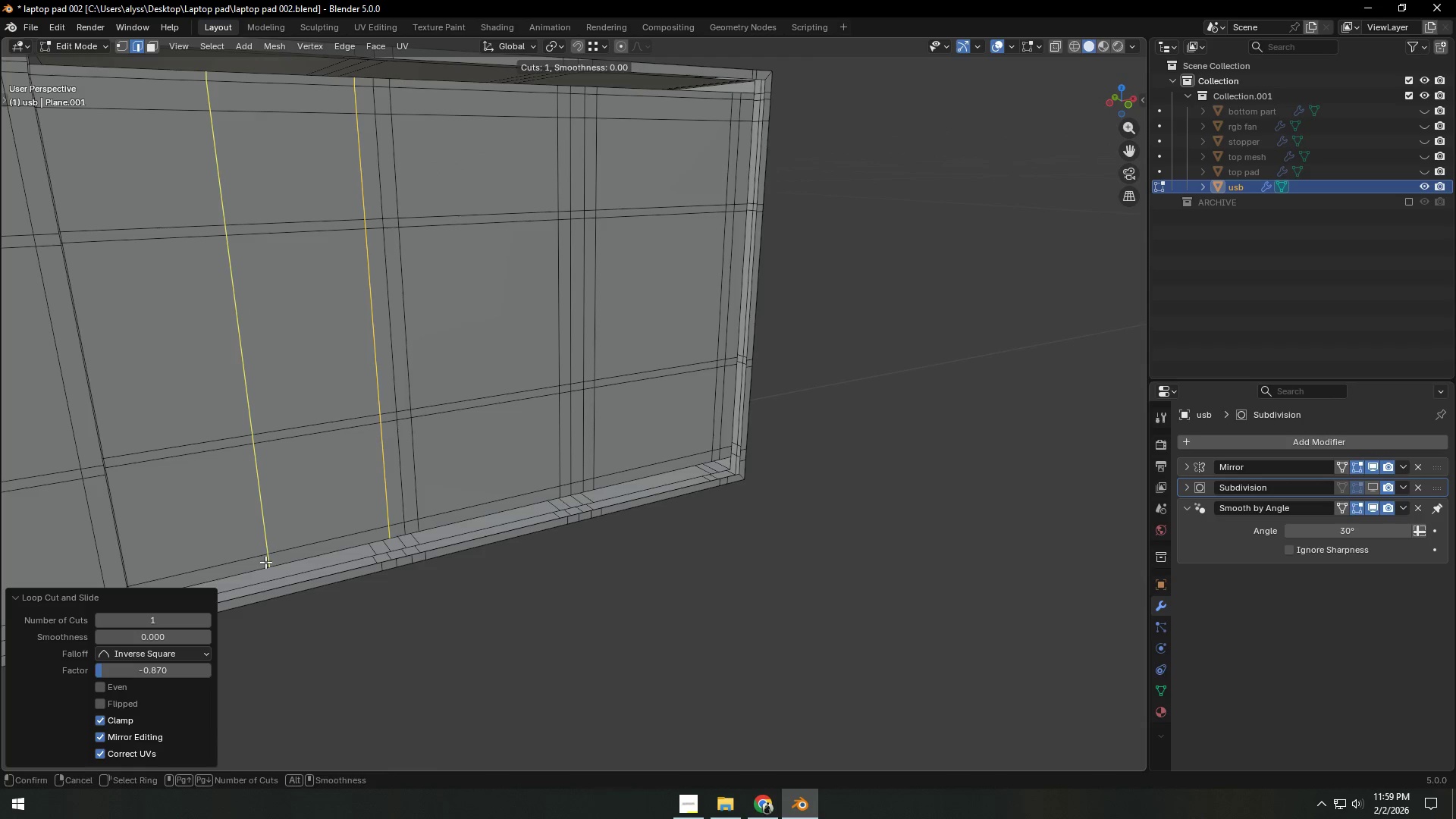 
left_click([265, 562])
 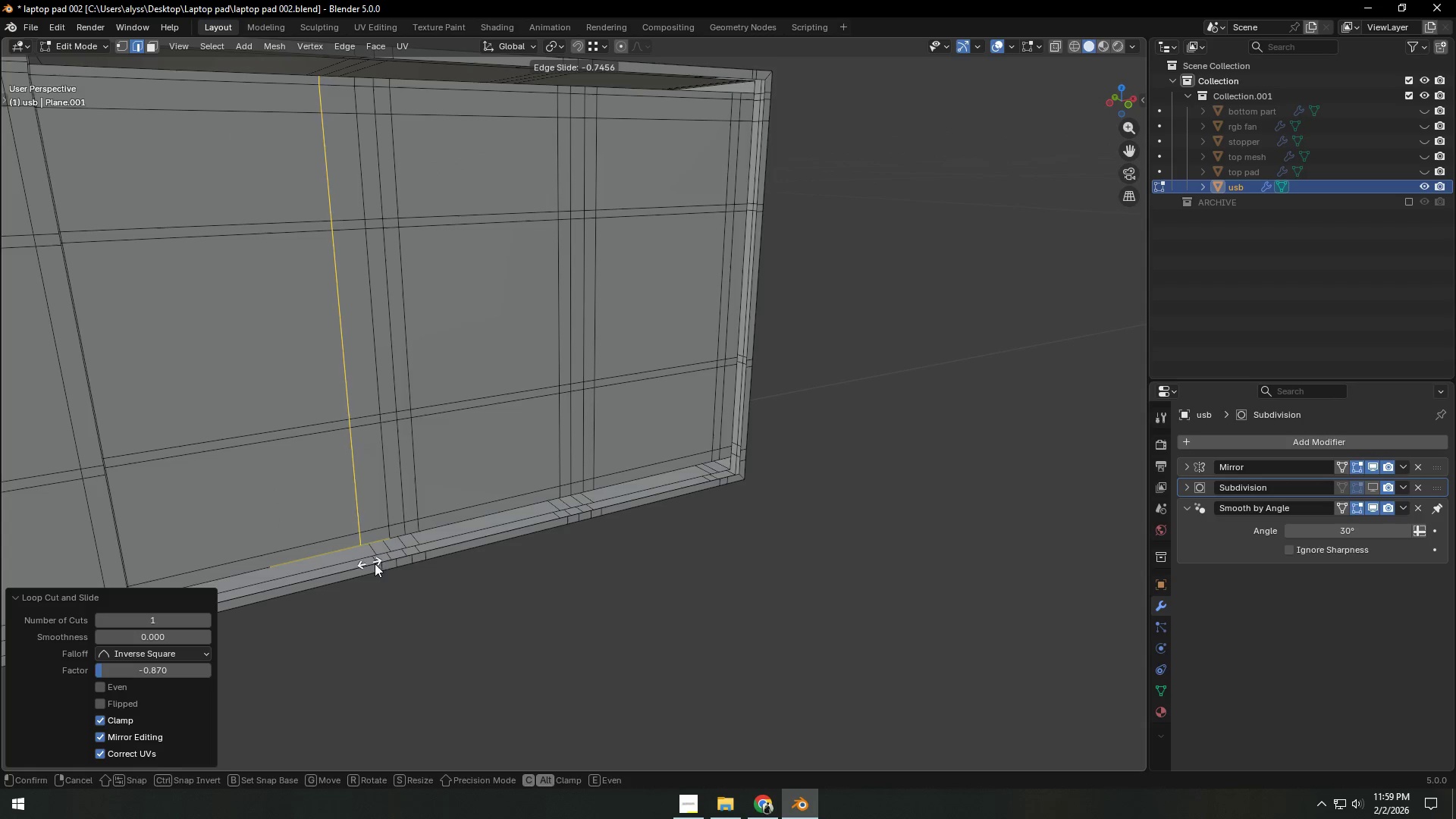 
hold_key(key=ControlLeft, duration=0.53)
left_click([382, 563])
 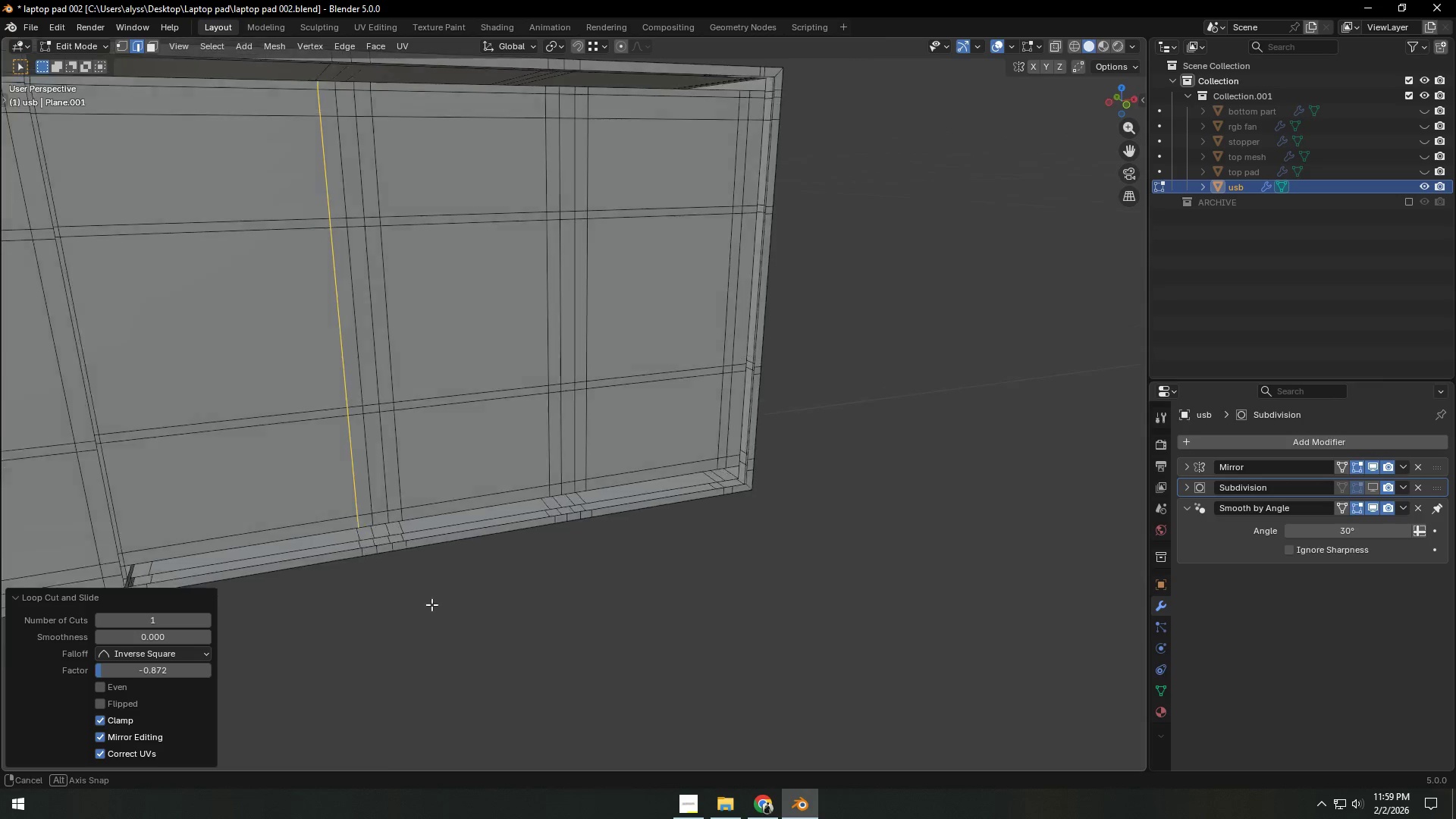 
scroll: coordinate [408, 605], scroll_direction: down, amount: 1.0
 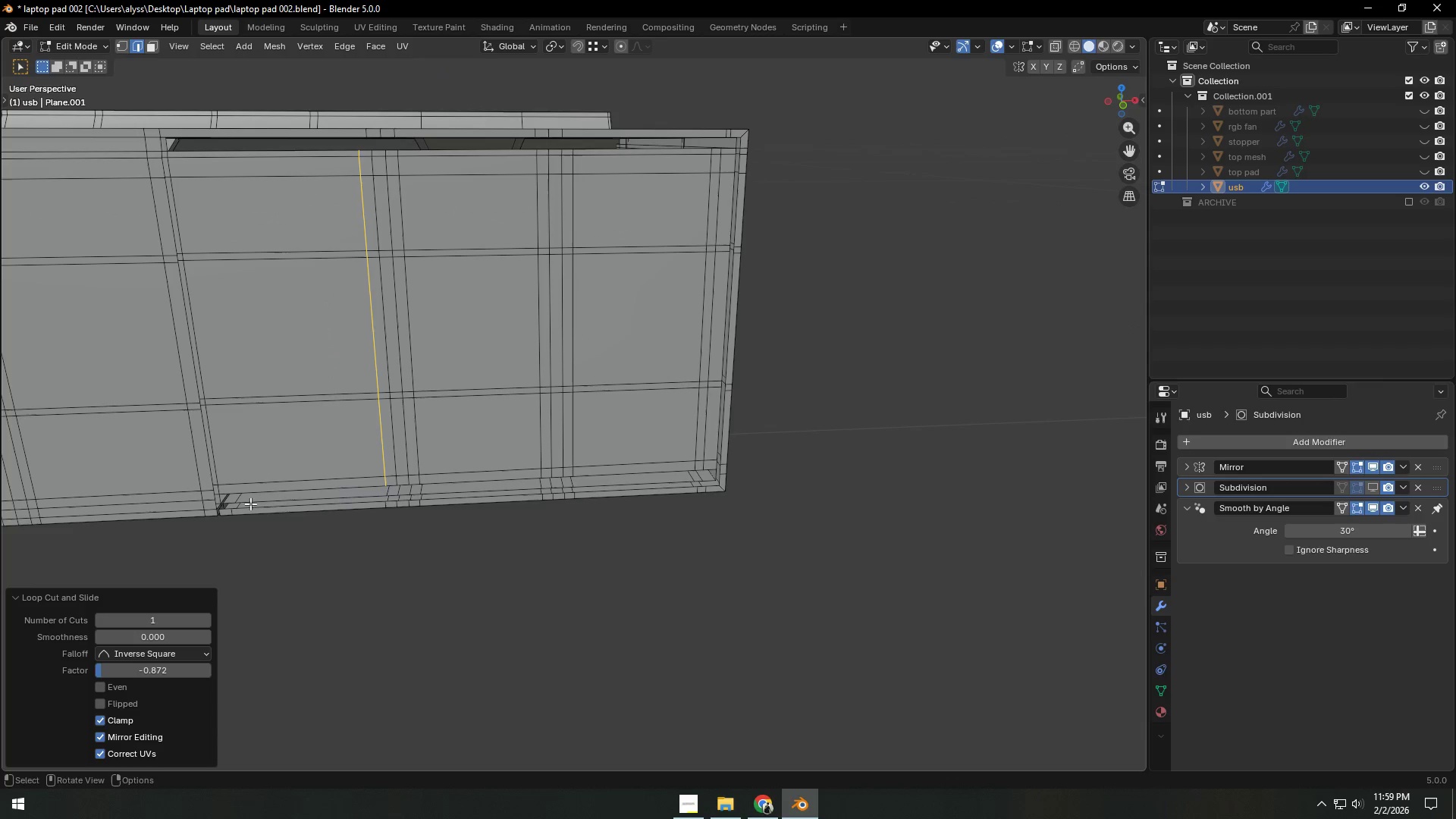 
key(Control+R)
 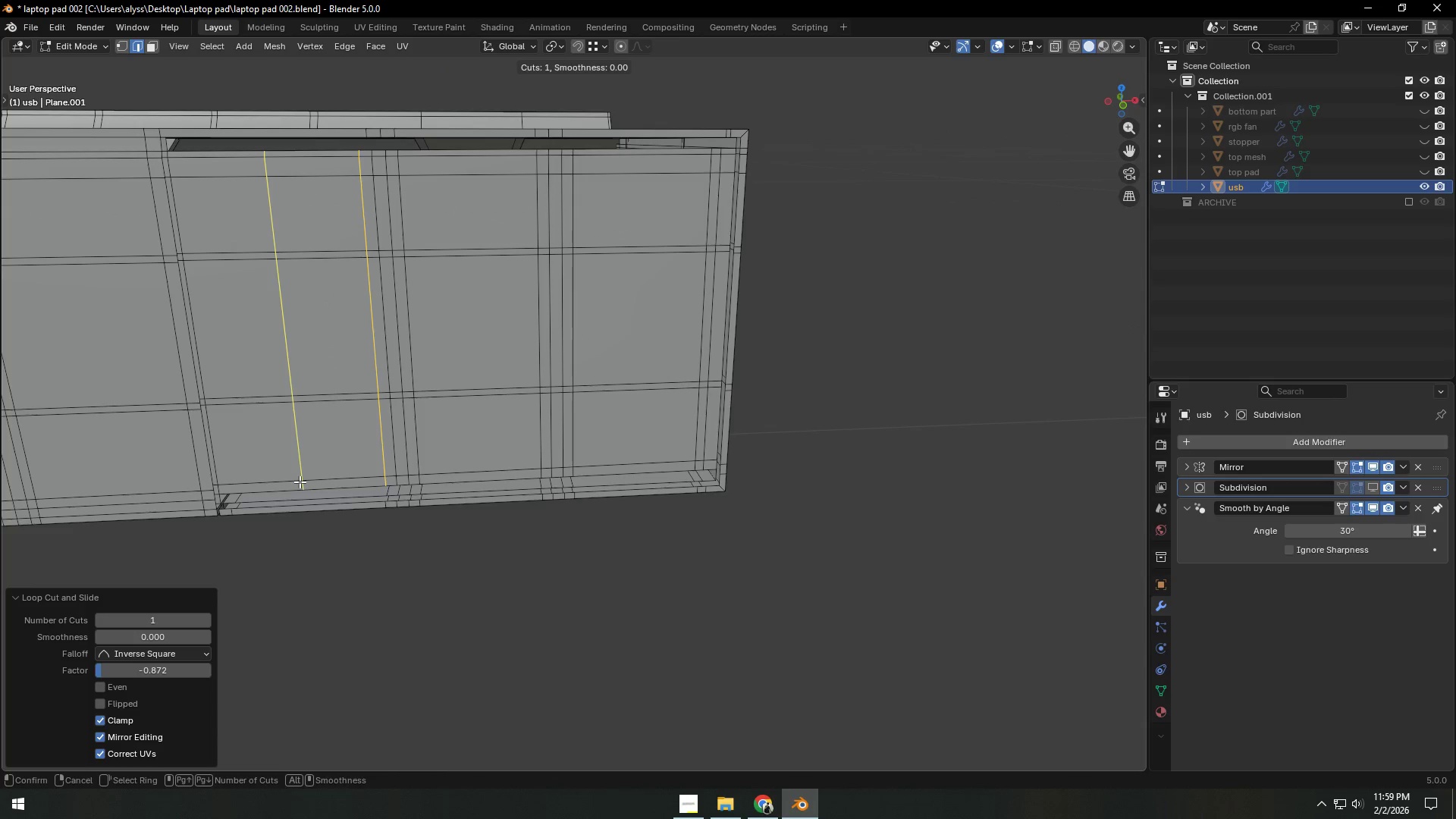 
left_click([300, 482])
 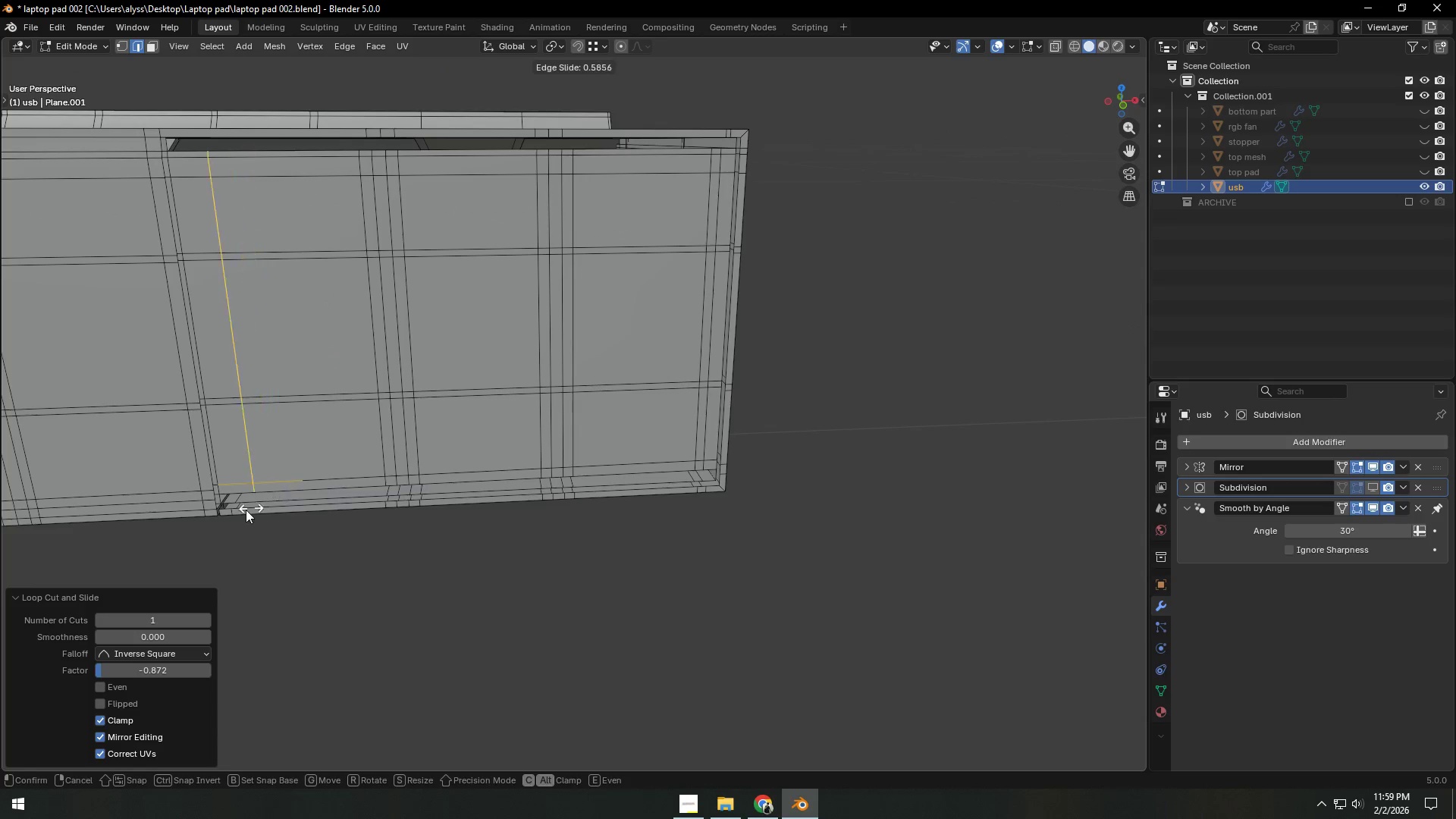 
hold_key(key=ControlLeft, duration=1.5)
 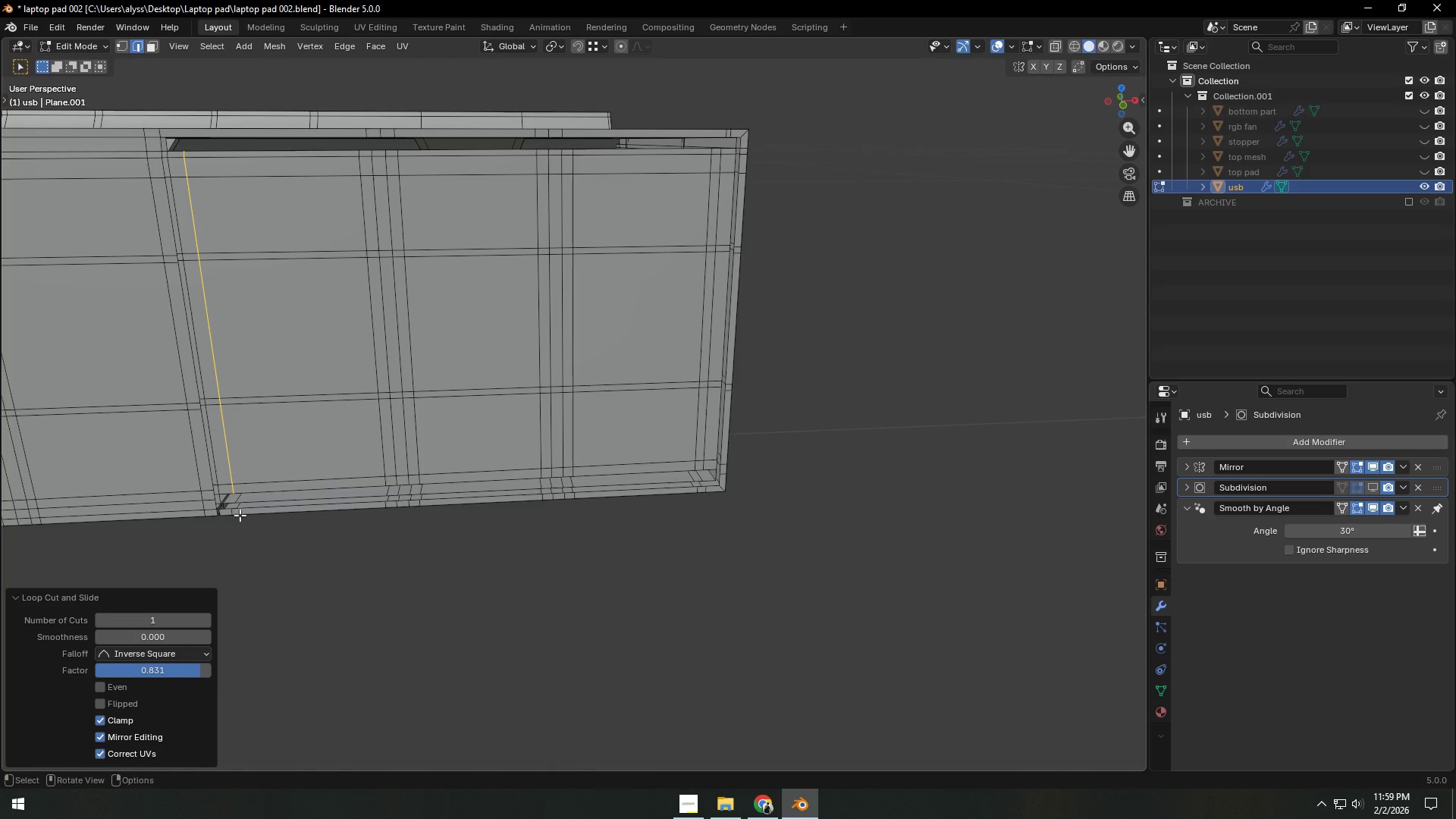 
hold_key(key=ControlLeft, duration=0.47)
left_click([232, 511])
 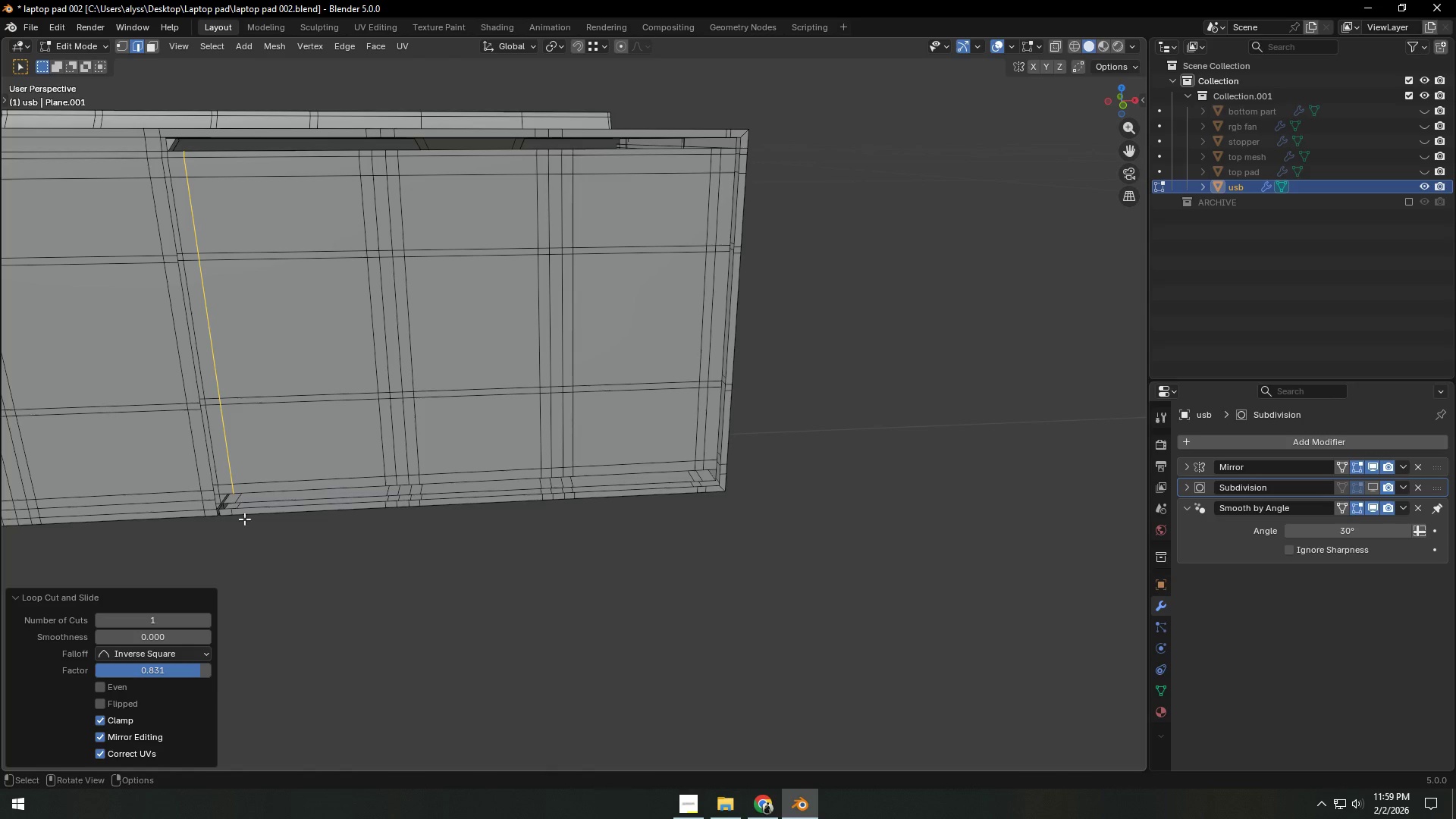 
hold_key(key=ShiftLeft, duration=0.34)
 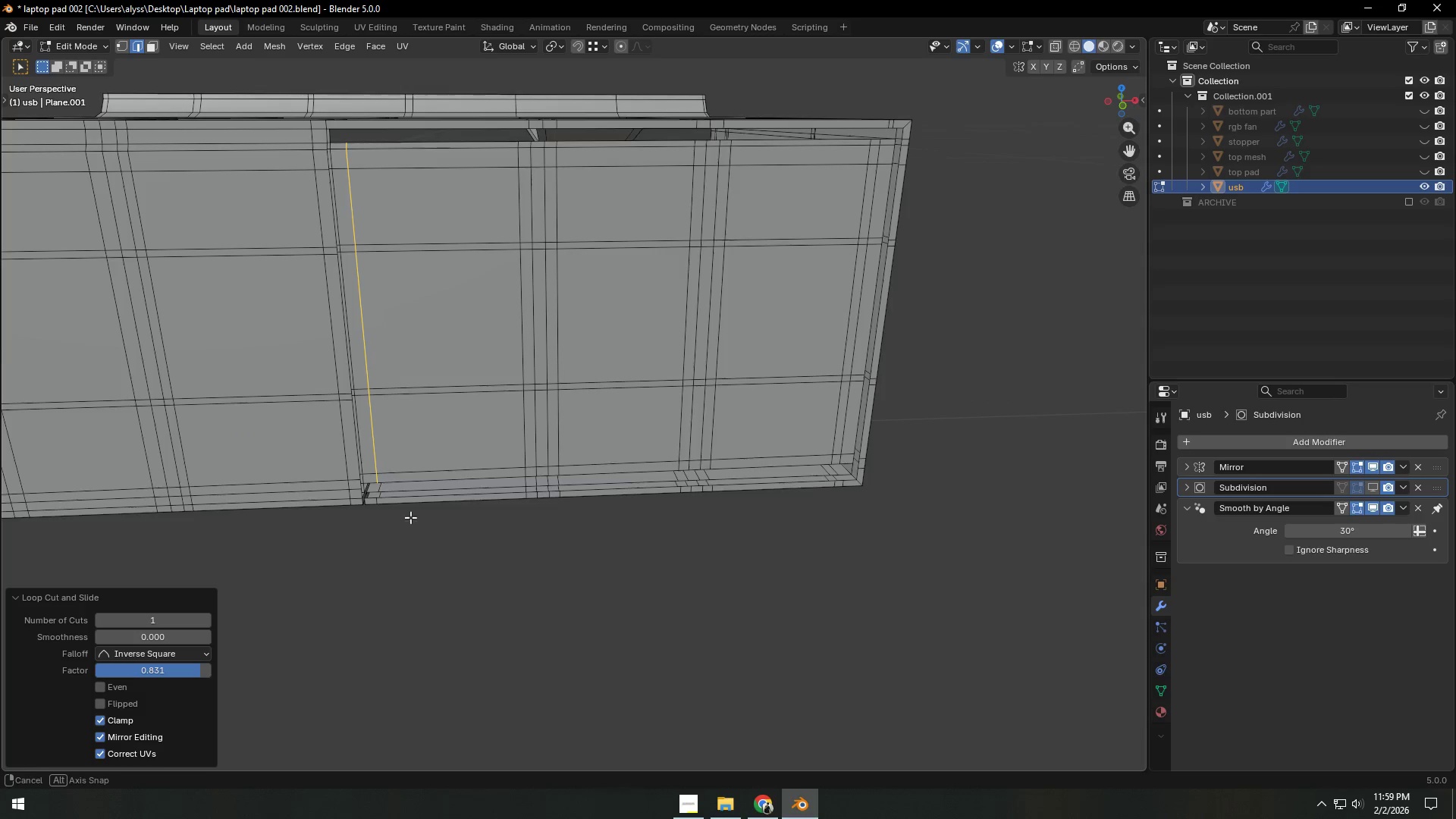 
hold_key(key=ShiftLeft, duration=0.47)
 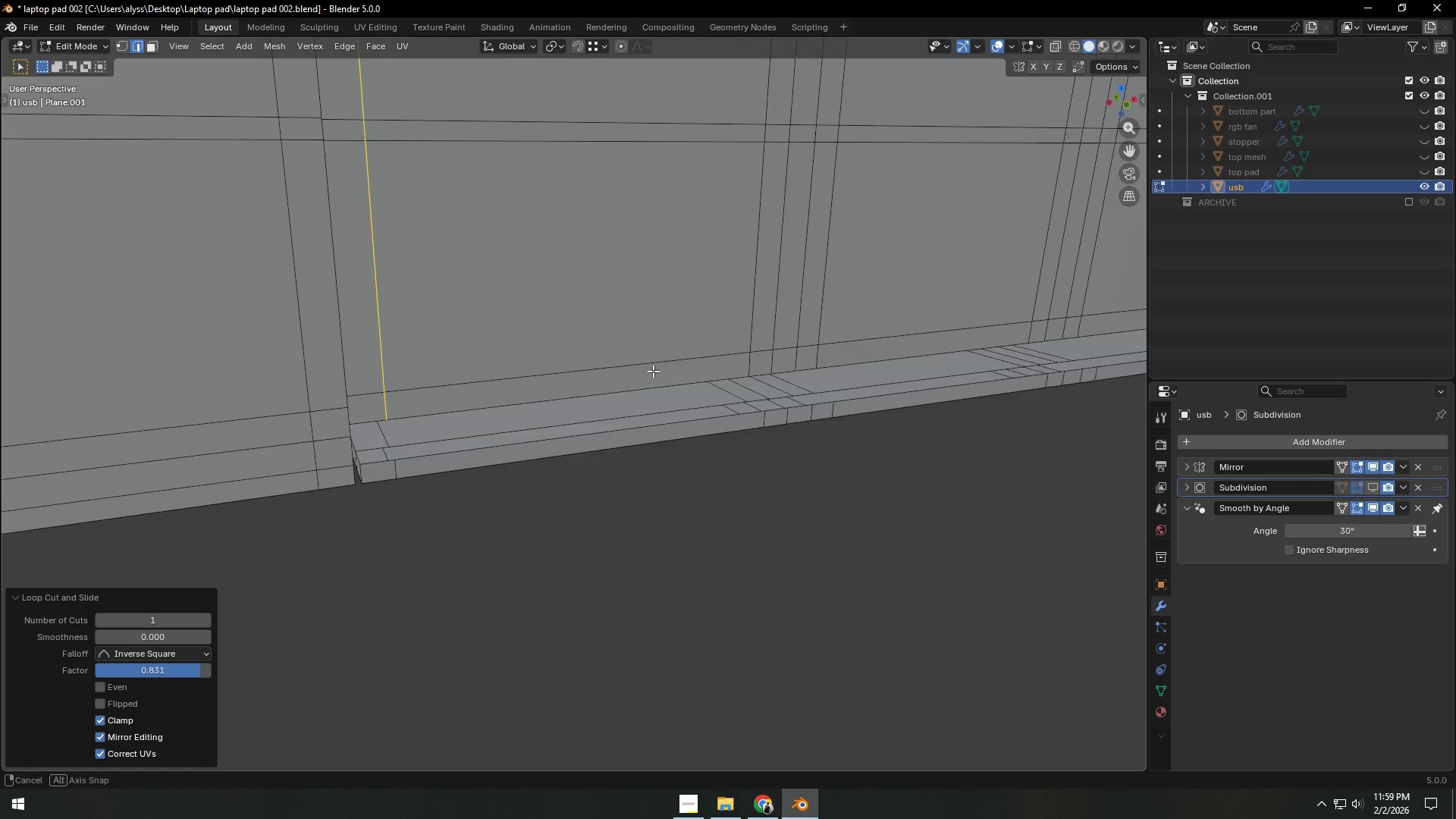 
scroll: coordinate [405, 520], scroll_direction: up, amount: 5.0
 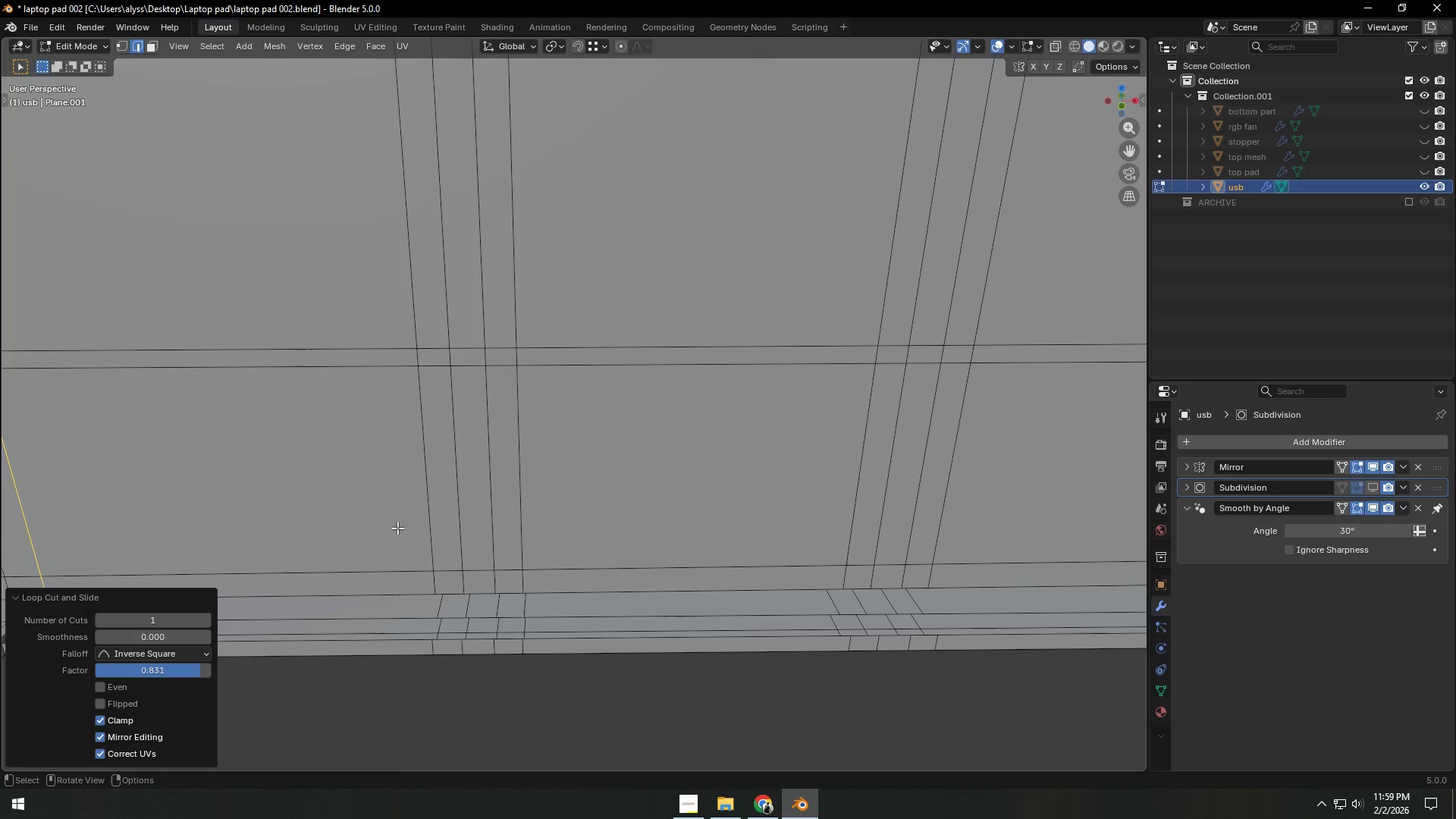 
key(Shift+ShiftLeft)
 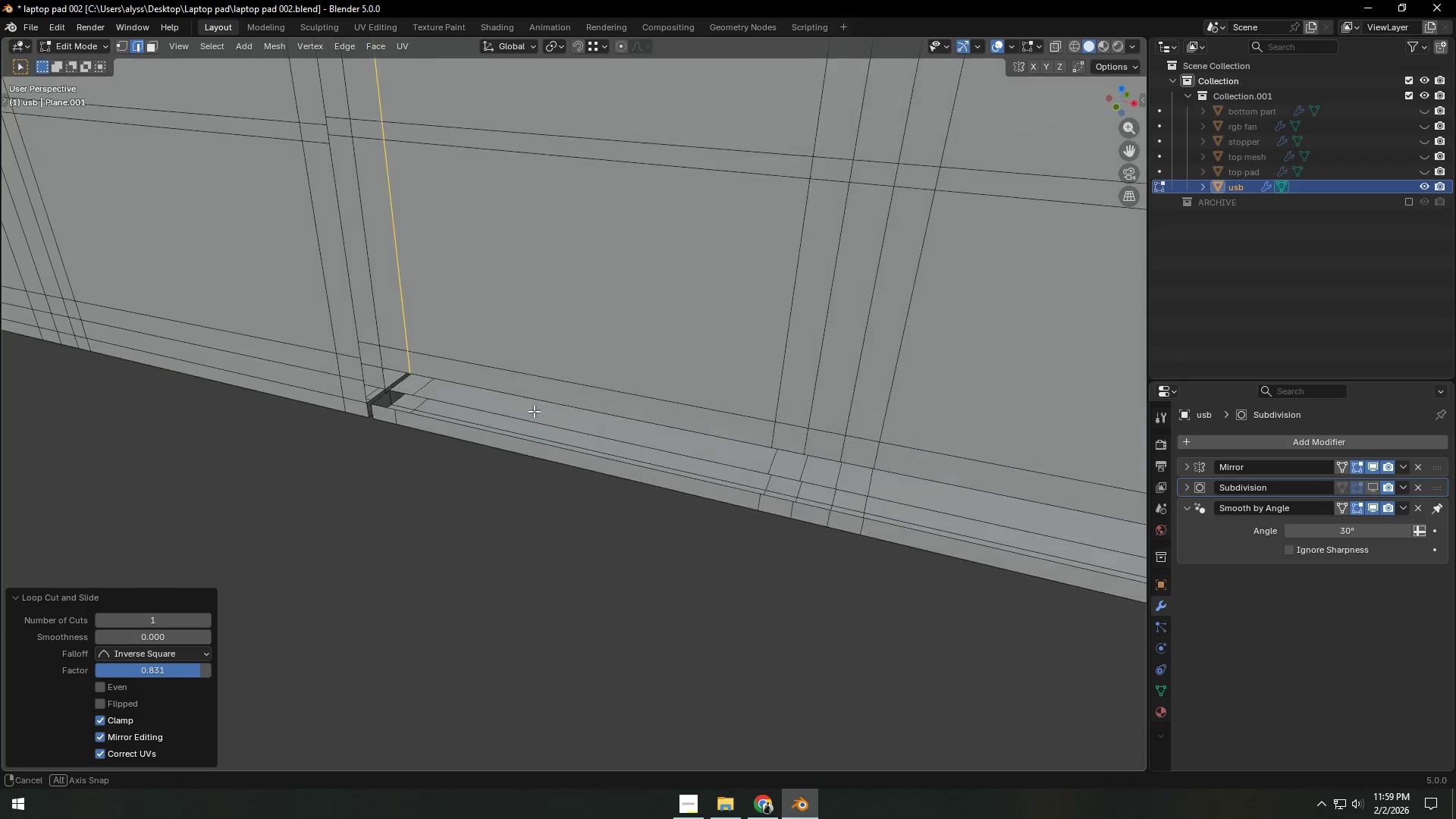 
hold_key(key=ShiftLeft, duration=0.45)
 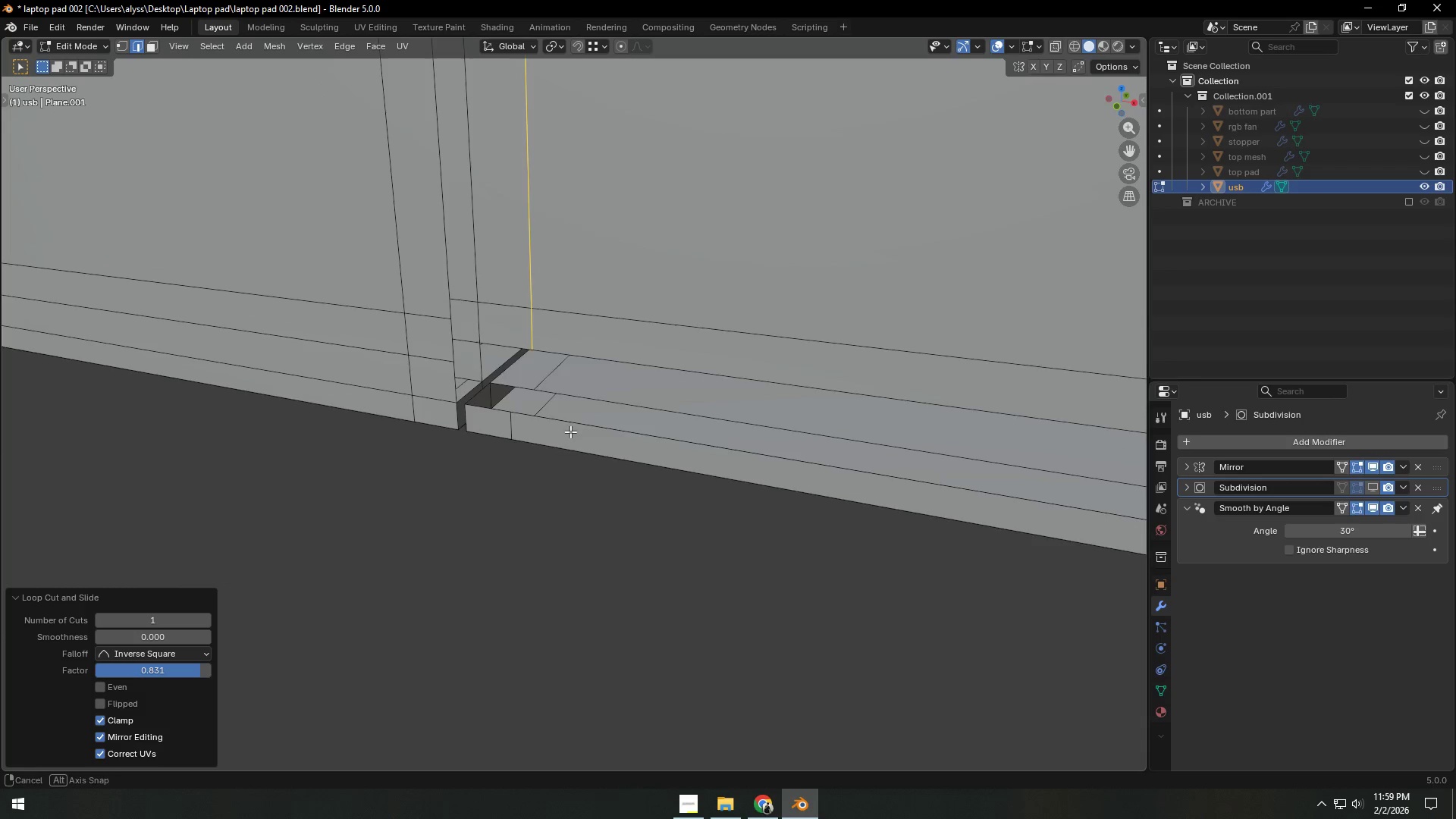 
scroll: coordinate [478, 419], scroll_direction: up, amount: 3.0
 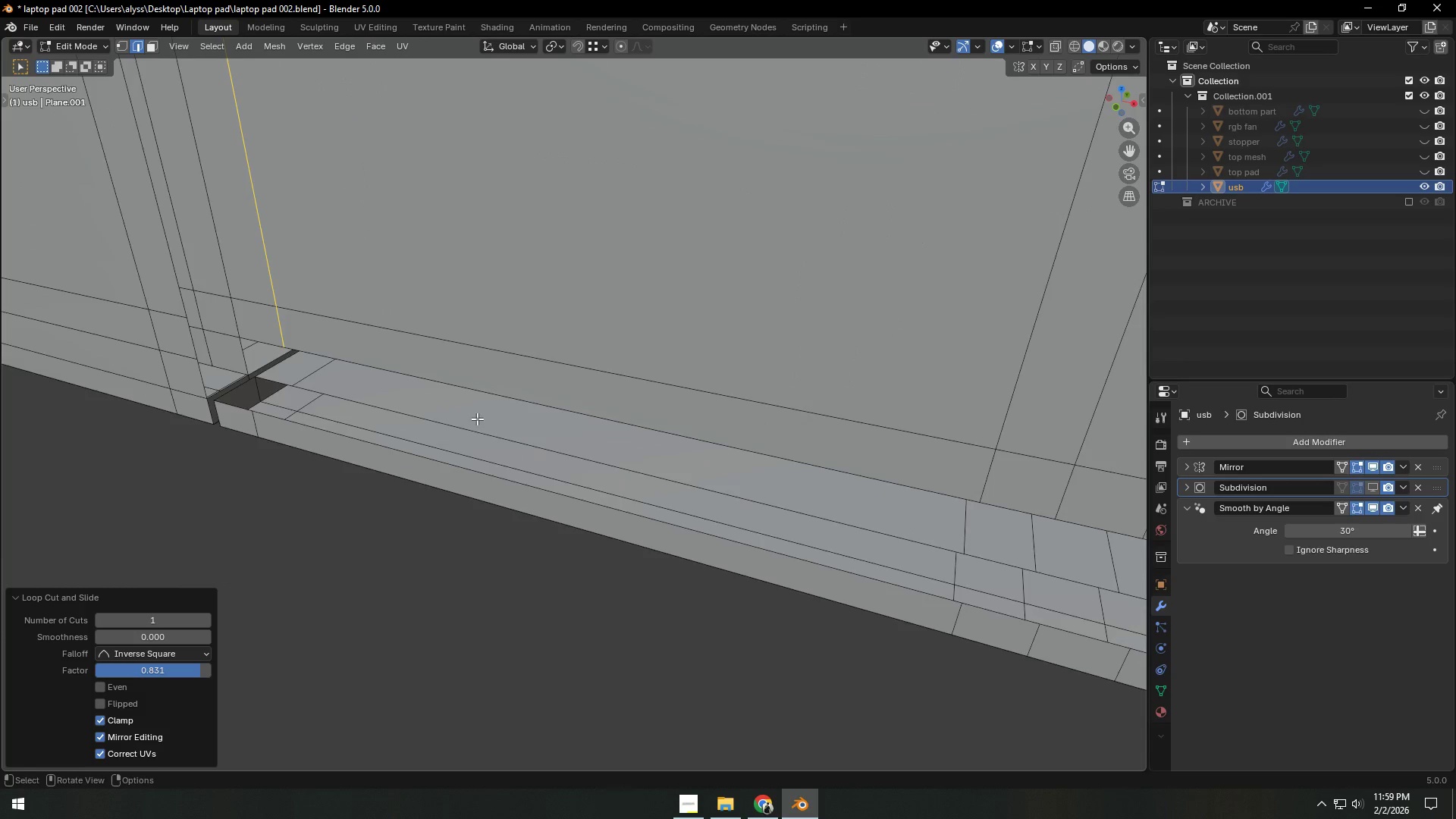 
hold_key(key=ShiftLeft, duration=0.36)
 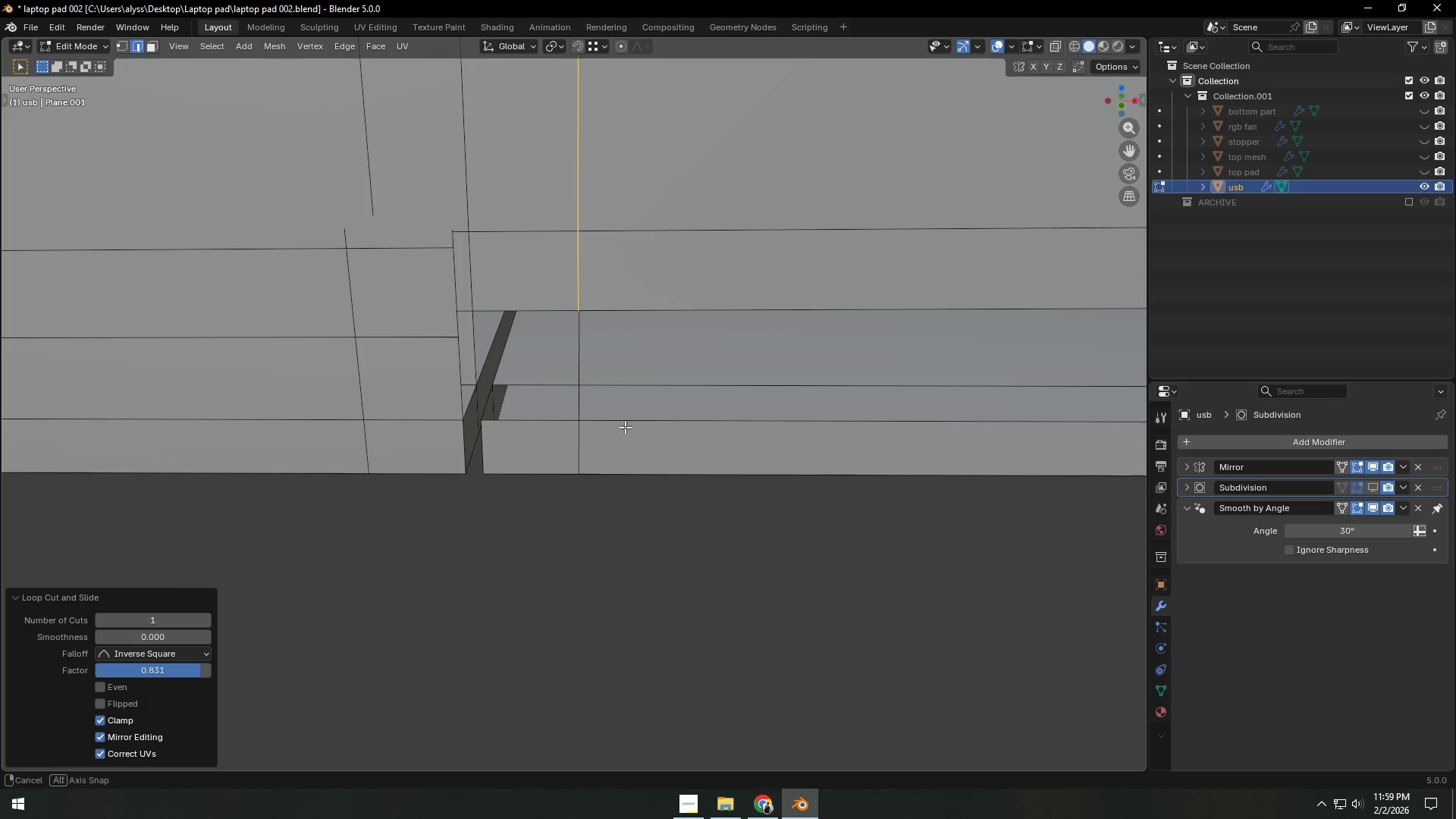 
scroll: coordinate [579, 431], scroll_direction: up, amount: 3.0
 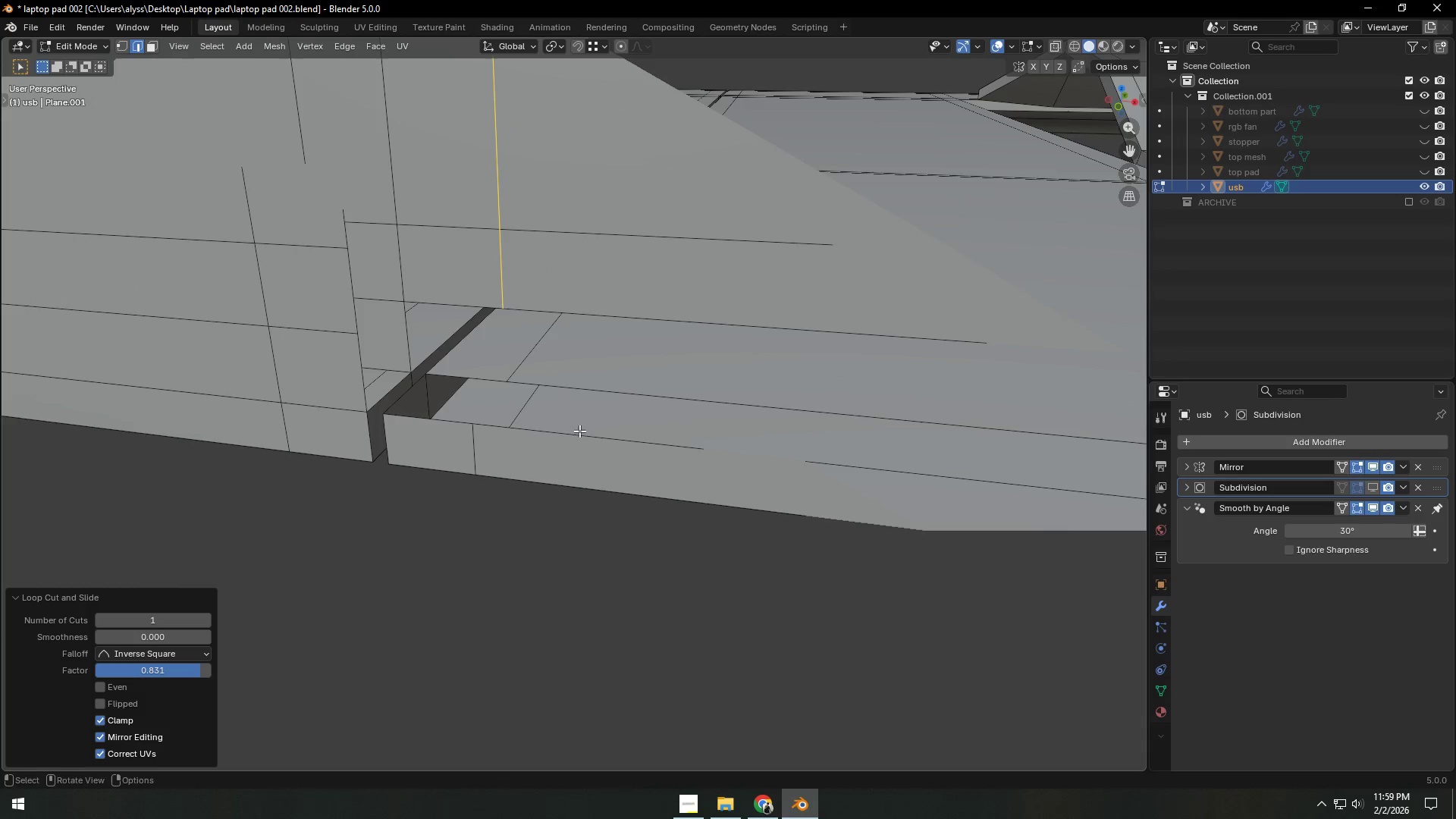 
key(Control+R)
 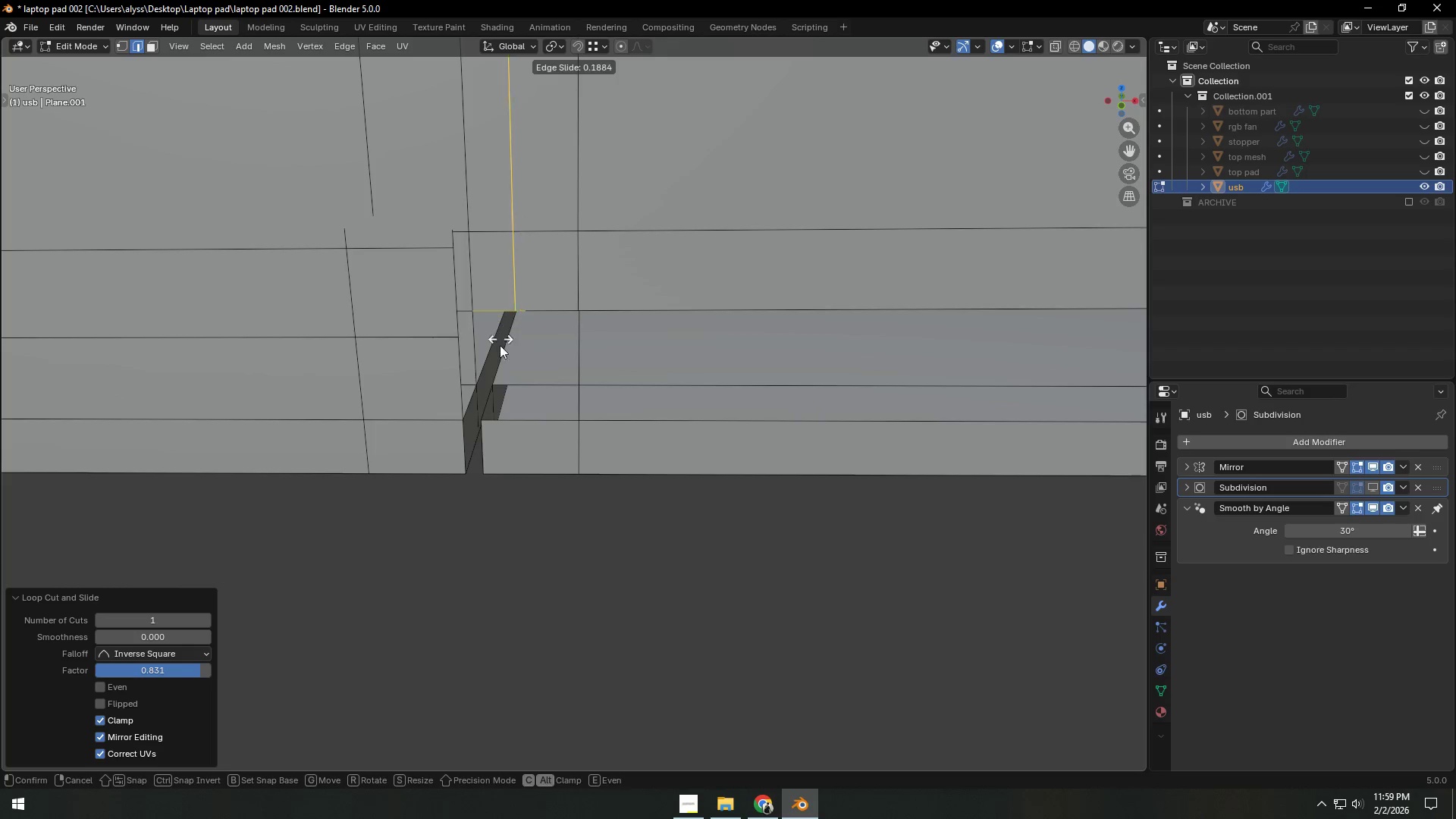 
hold_key(key=ControlLeft, duration=0.78)
left_click([491, 394])
 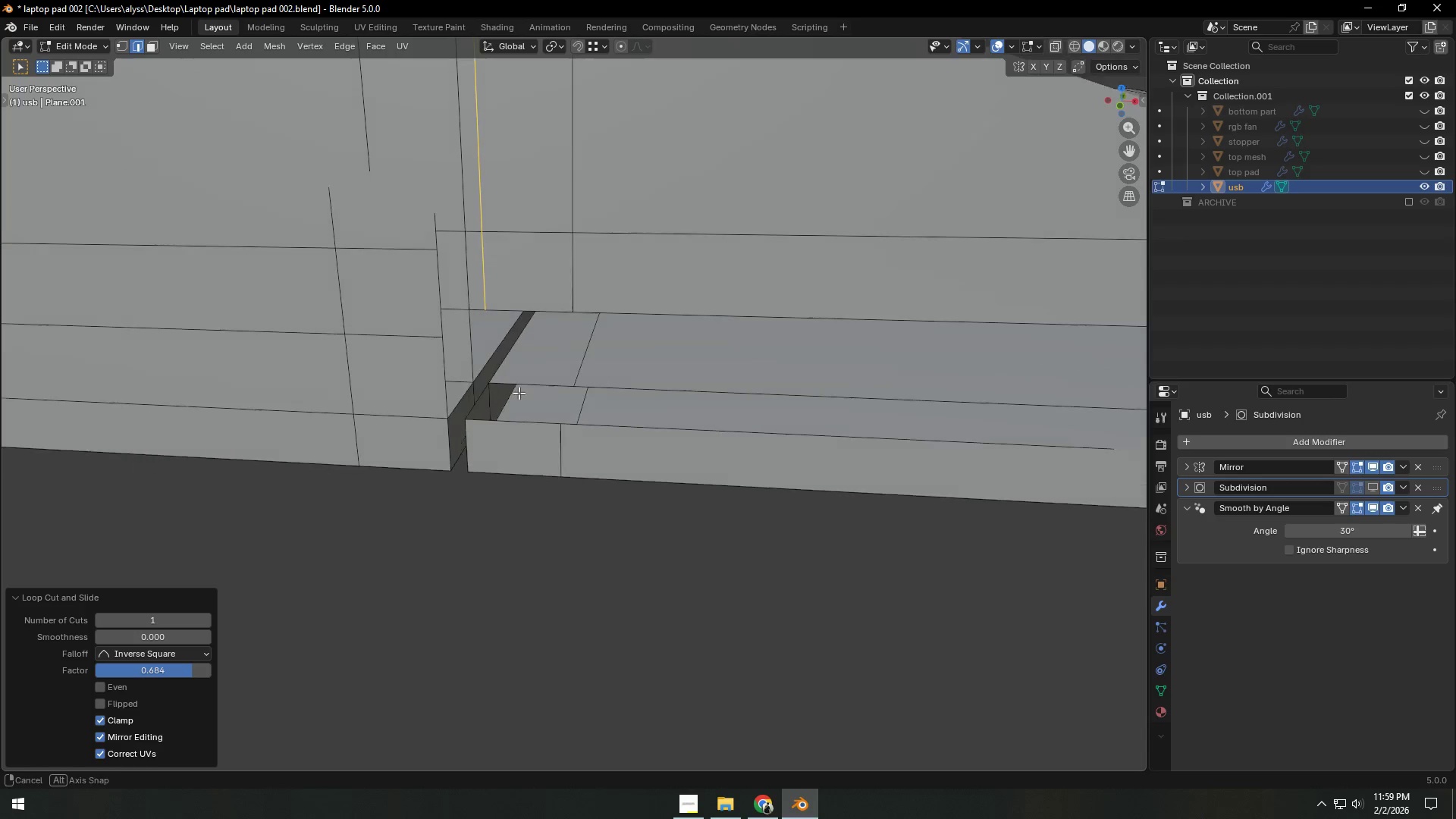 
scroll: coordinate [519, 392], scroll_direction: none, amount: 0.0
 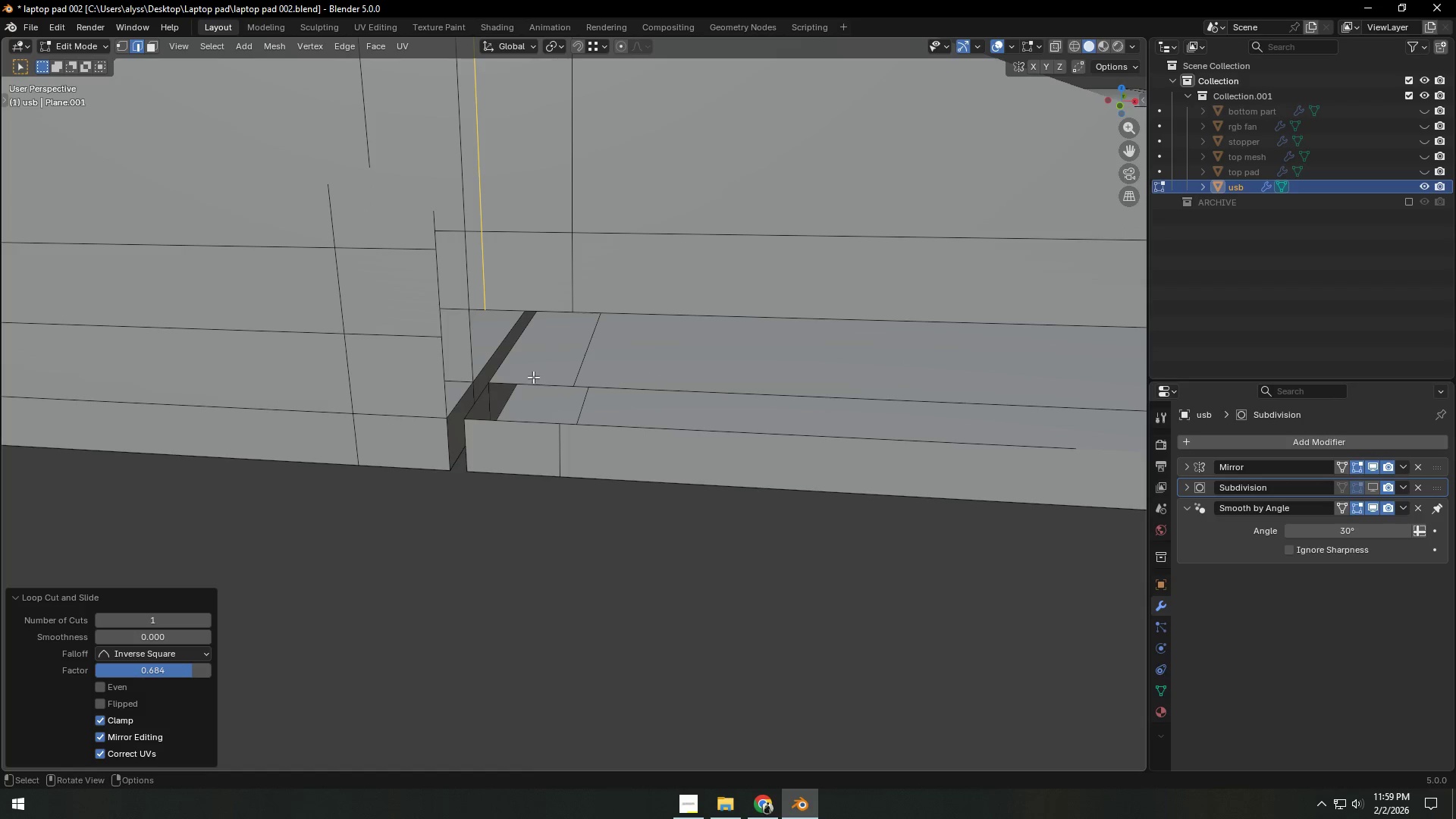 
key(2)
 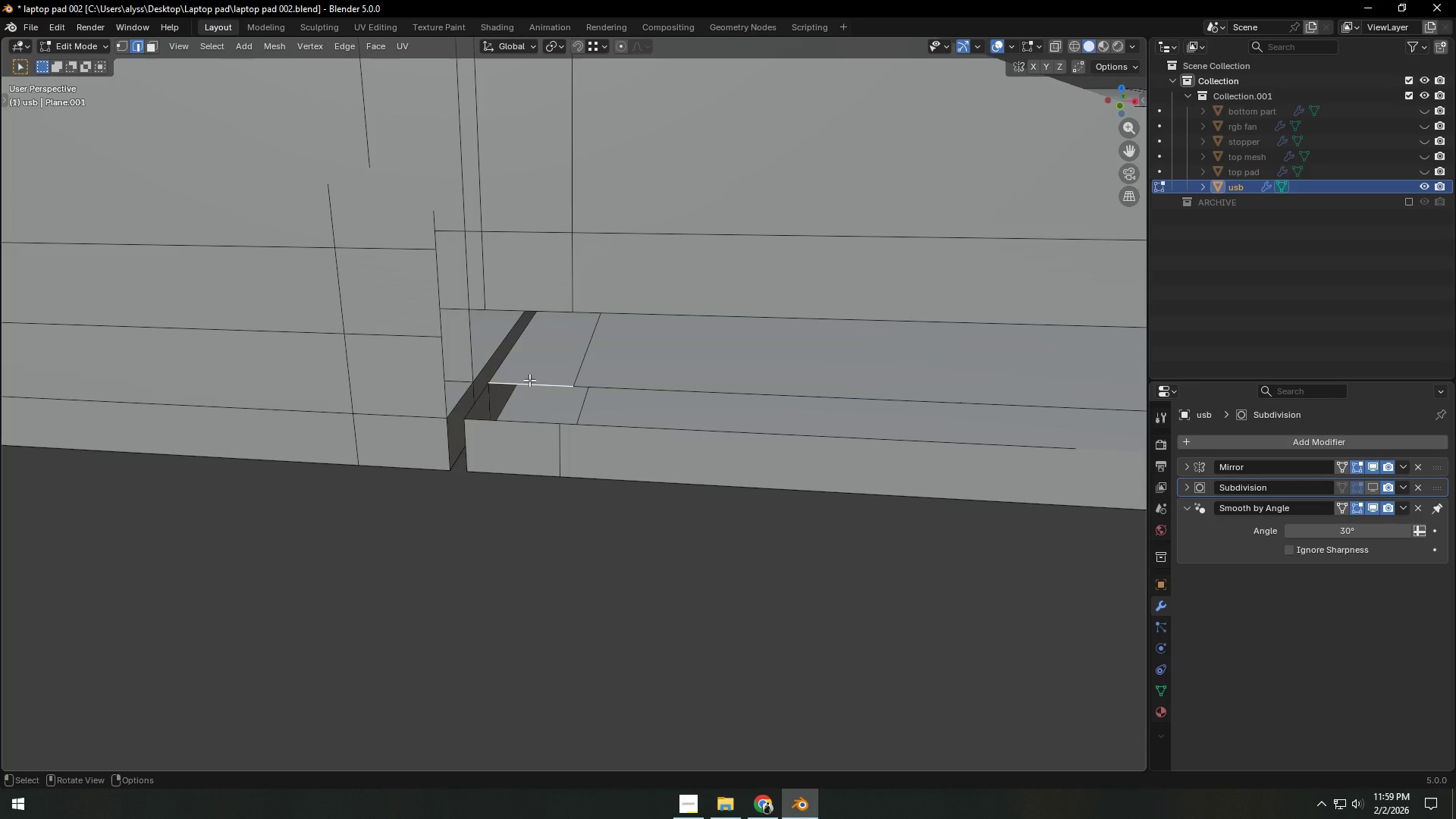 
left_click([529, 379])
 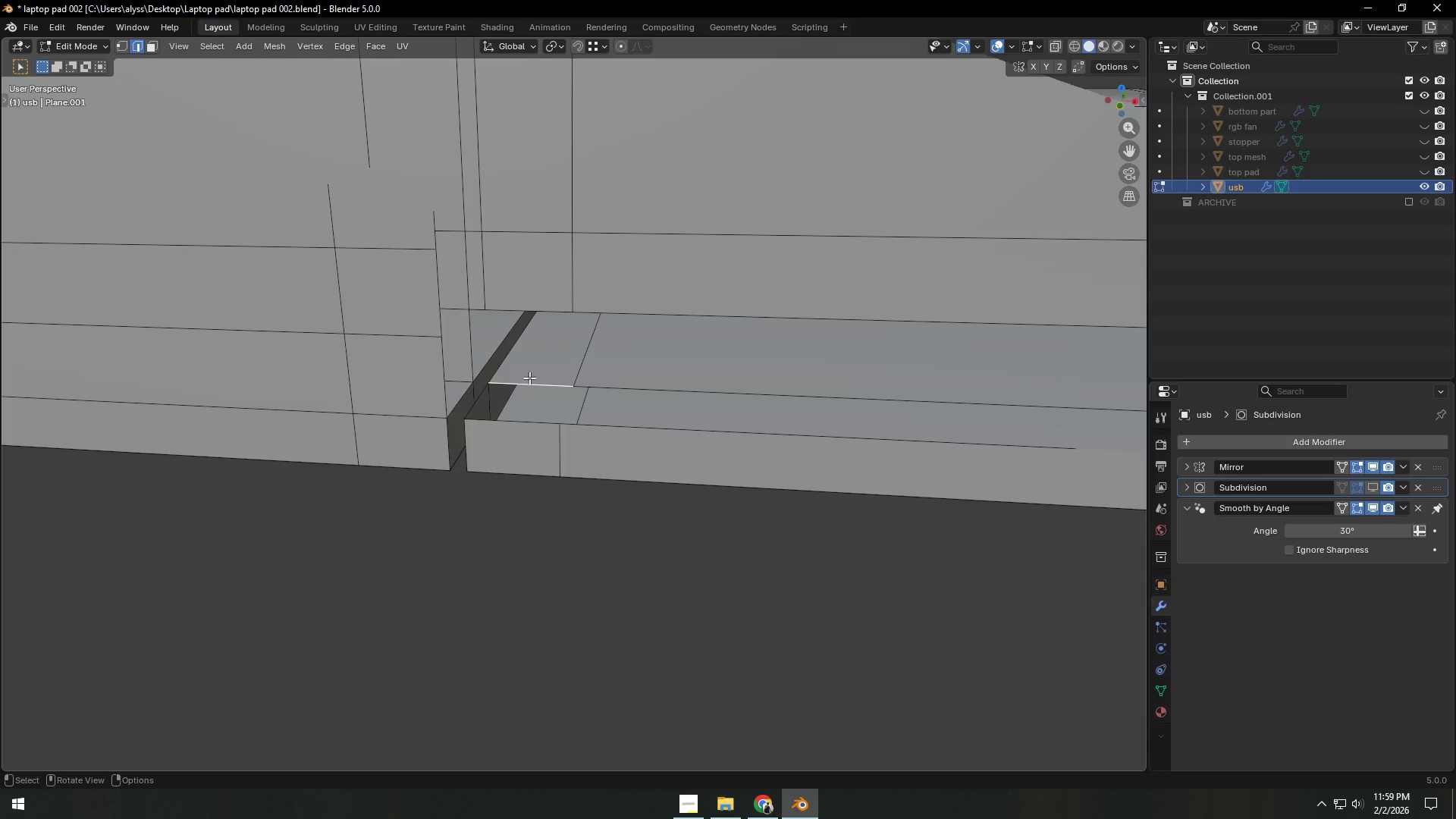 
hold_key(key=ShiftLeft, duration=0.55)
left_click([531, 307])
 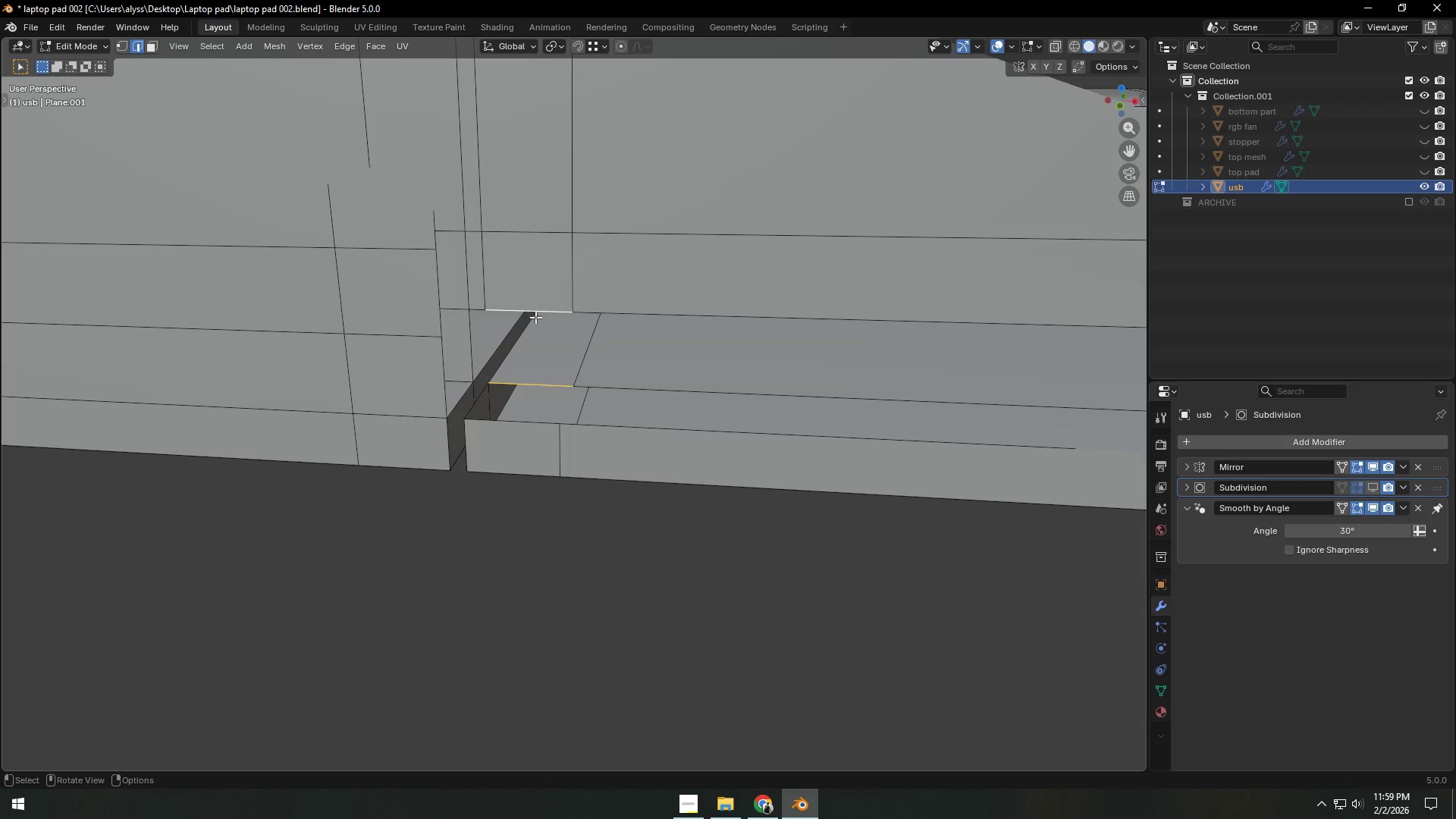 
key(F)
 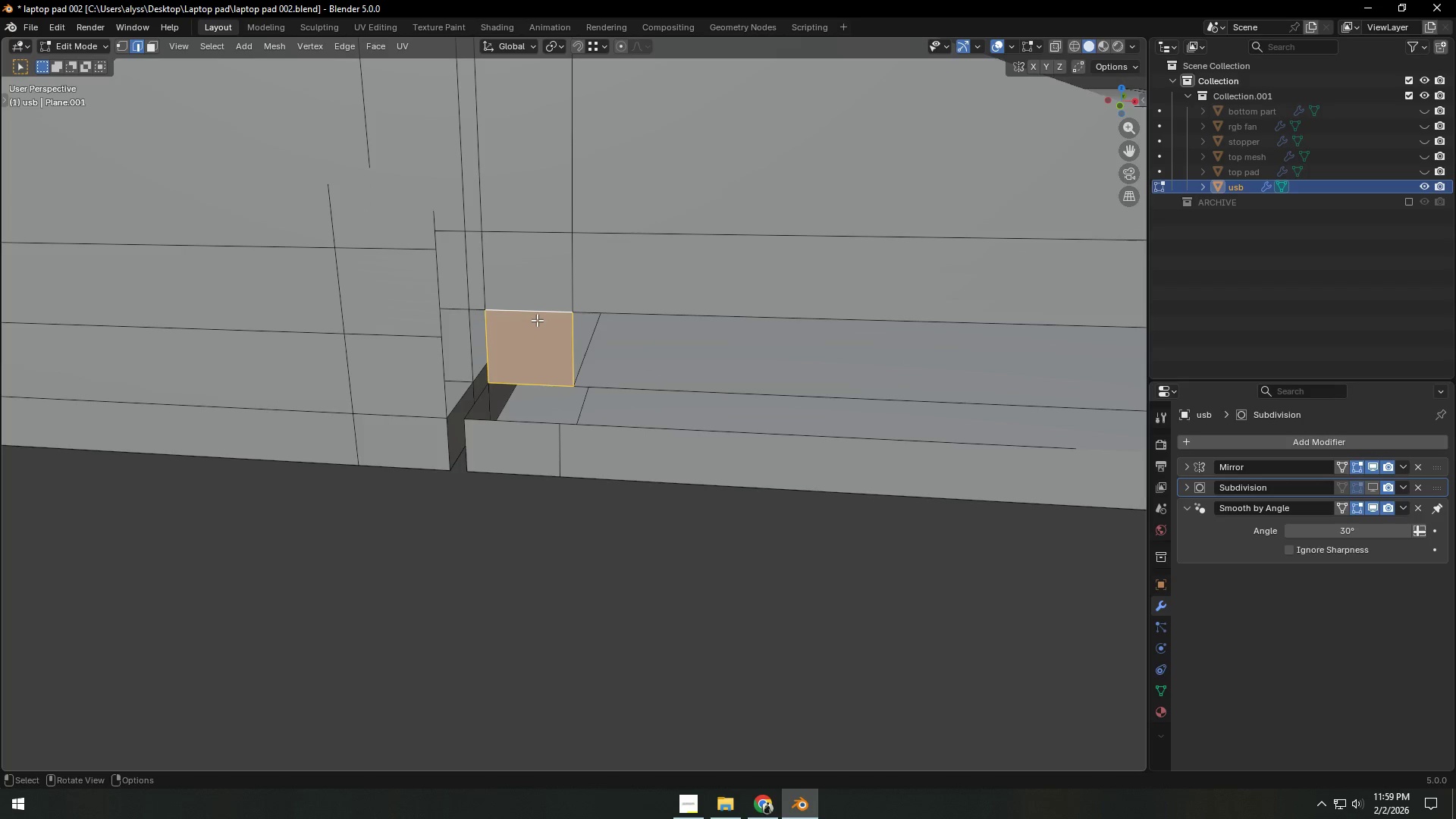 
hold_key(key=ShiftLeft, duration=0.48)
 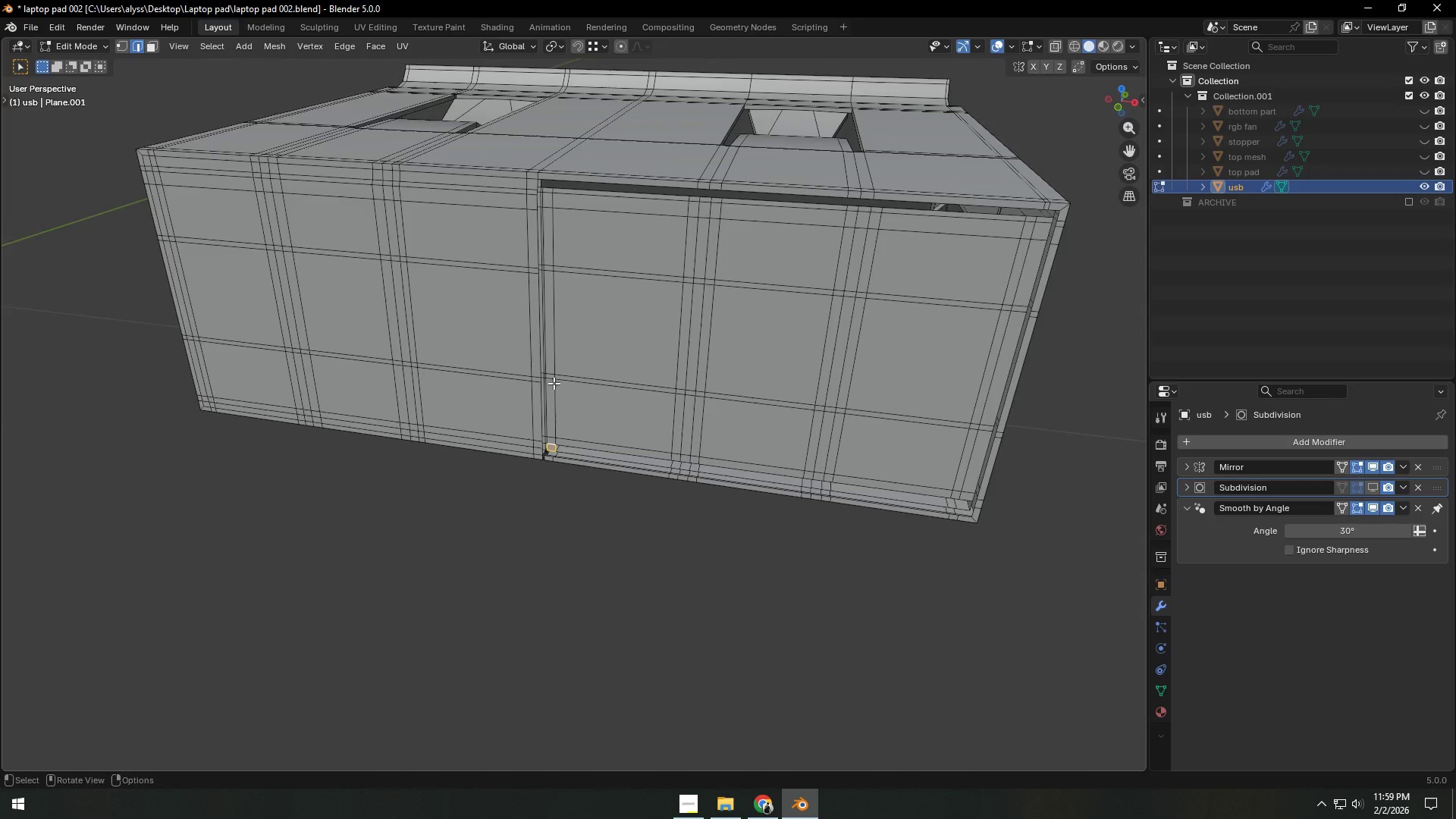 
scroll: coordinate [538, 322], scroll_direction: down, amount: 12.0
 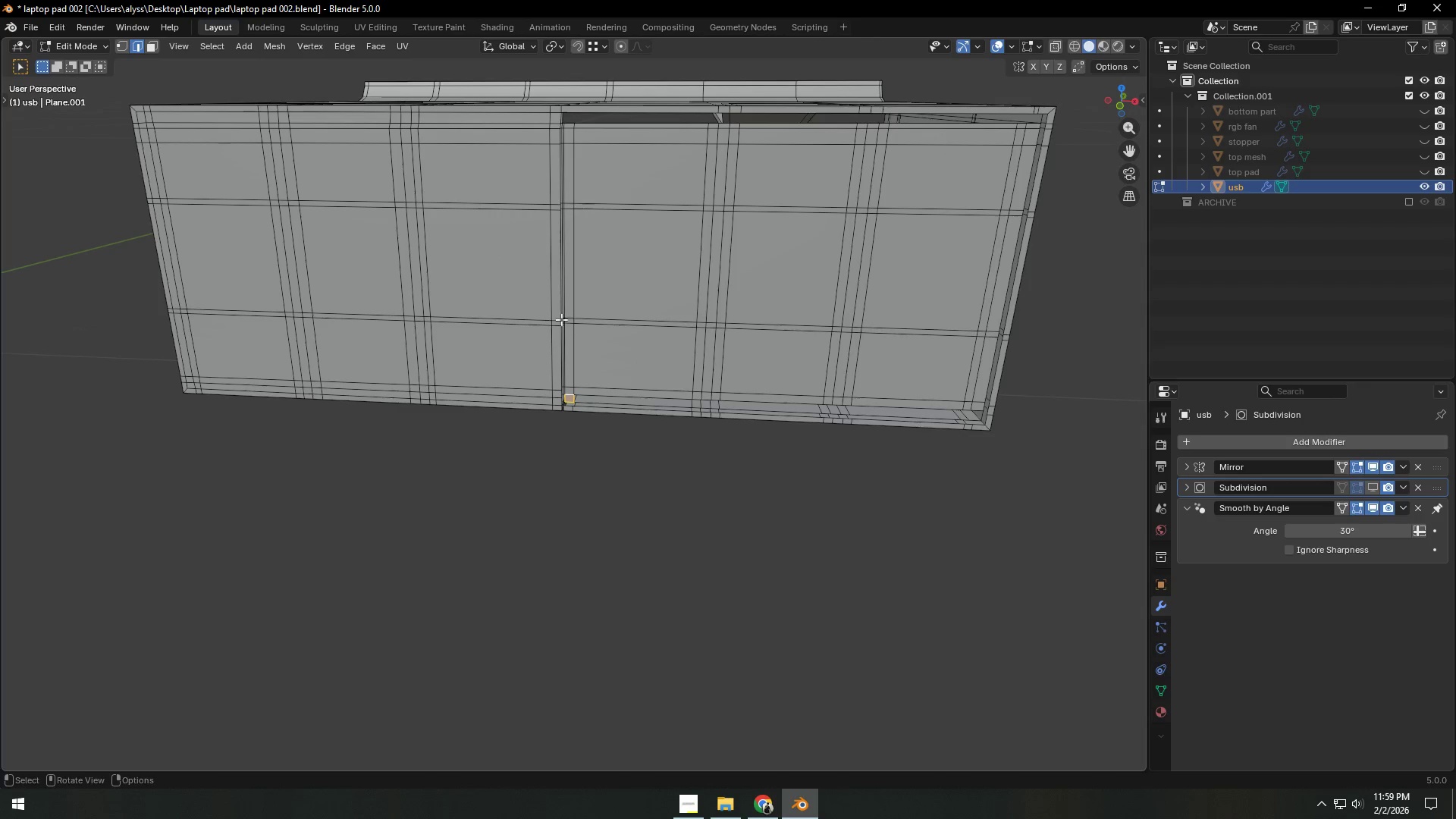 
scroll: coordinate [554, 383], scroll_direction: up, amount: 1.0
 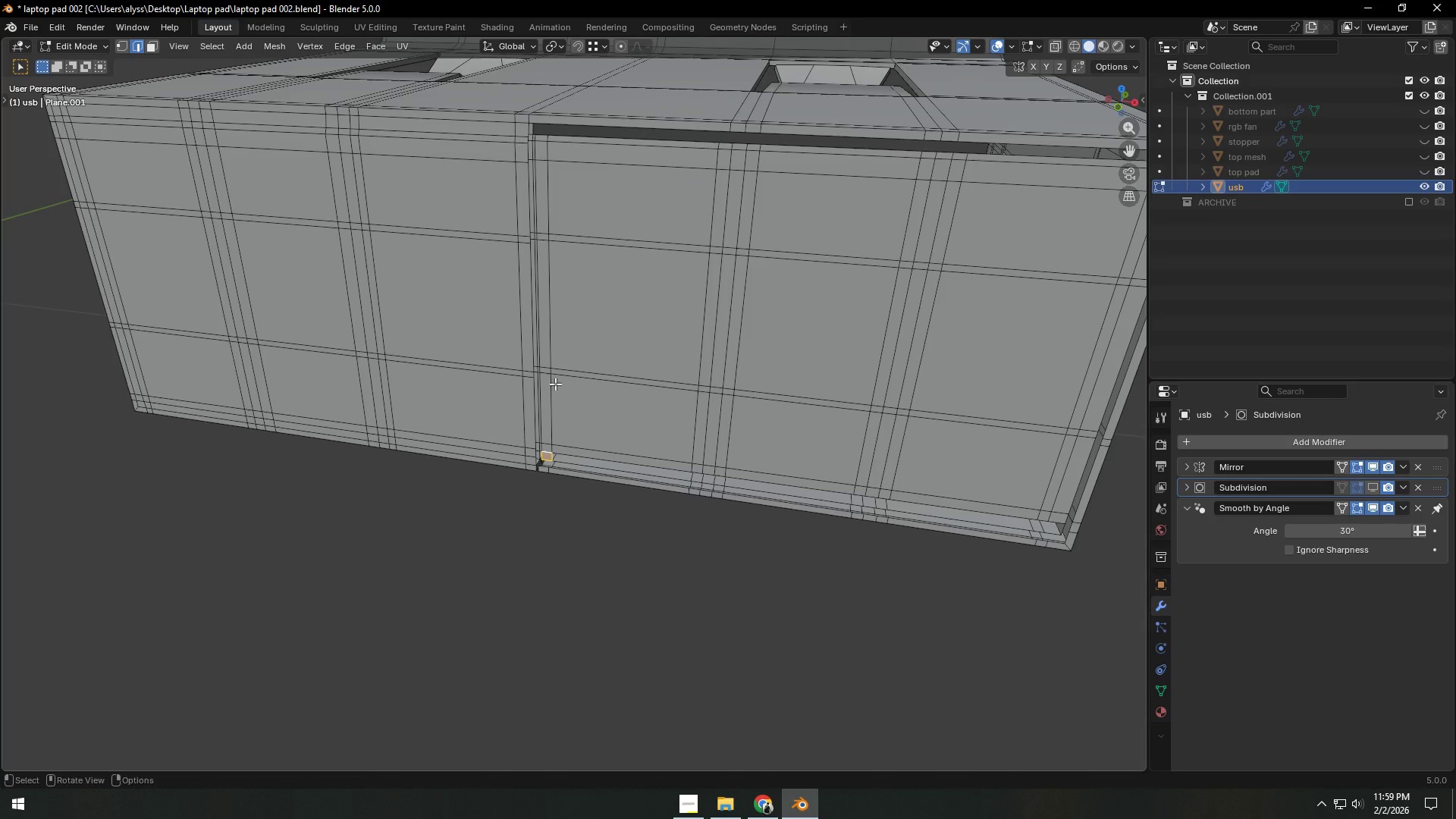 
wait(5.87)
 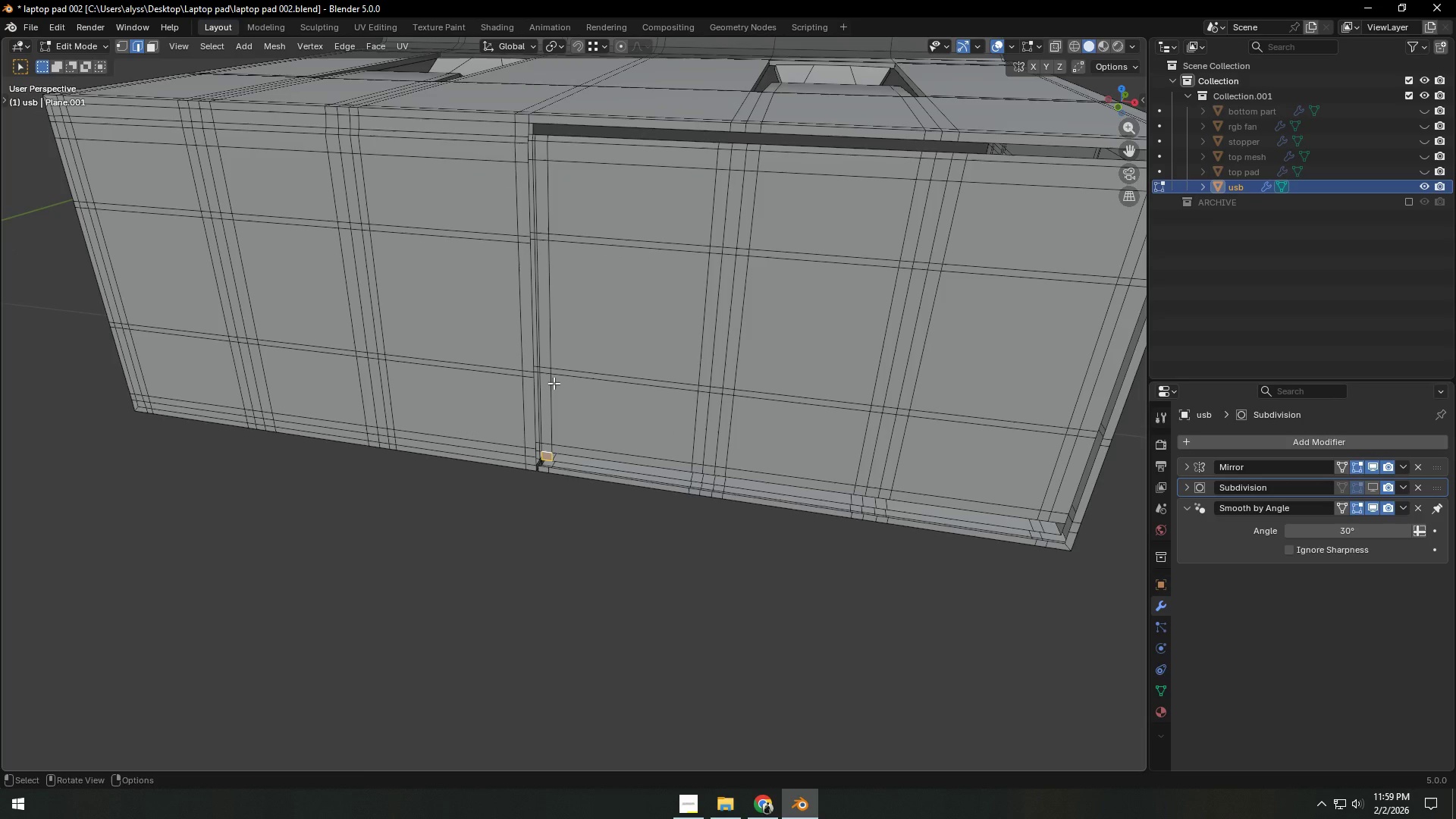 
key(Control+X)
 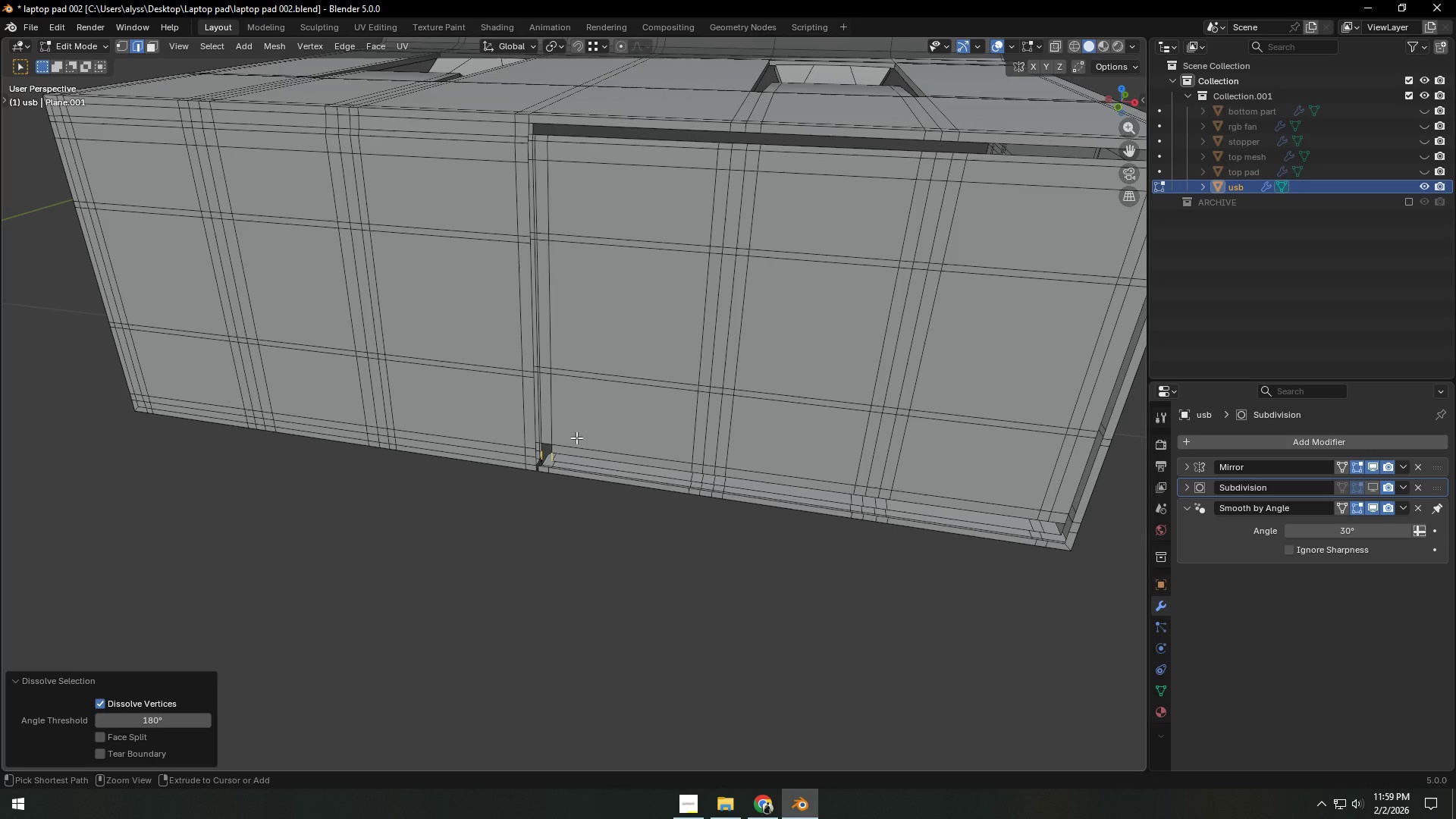 
key(Control+X)
 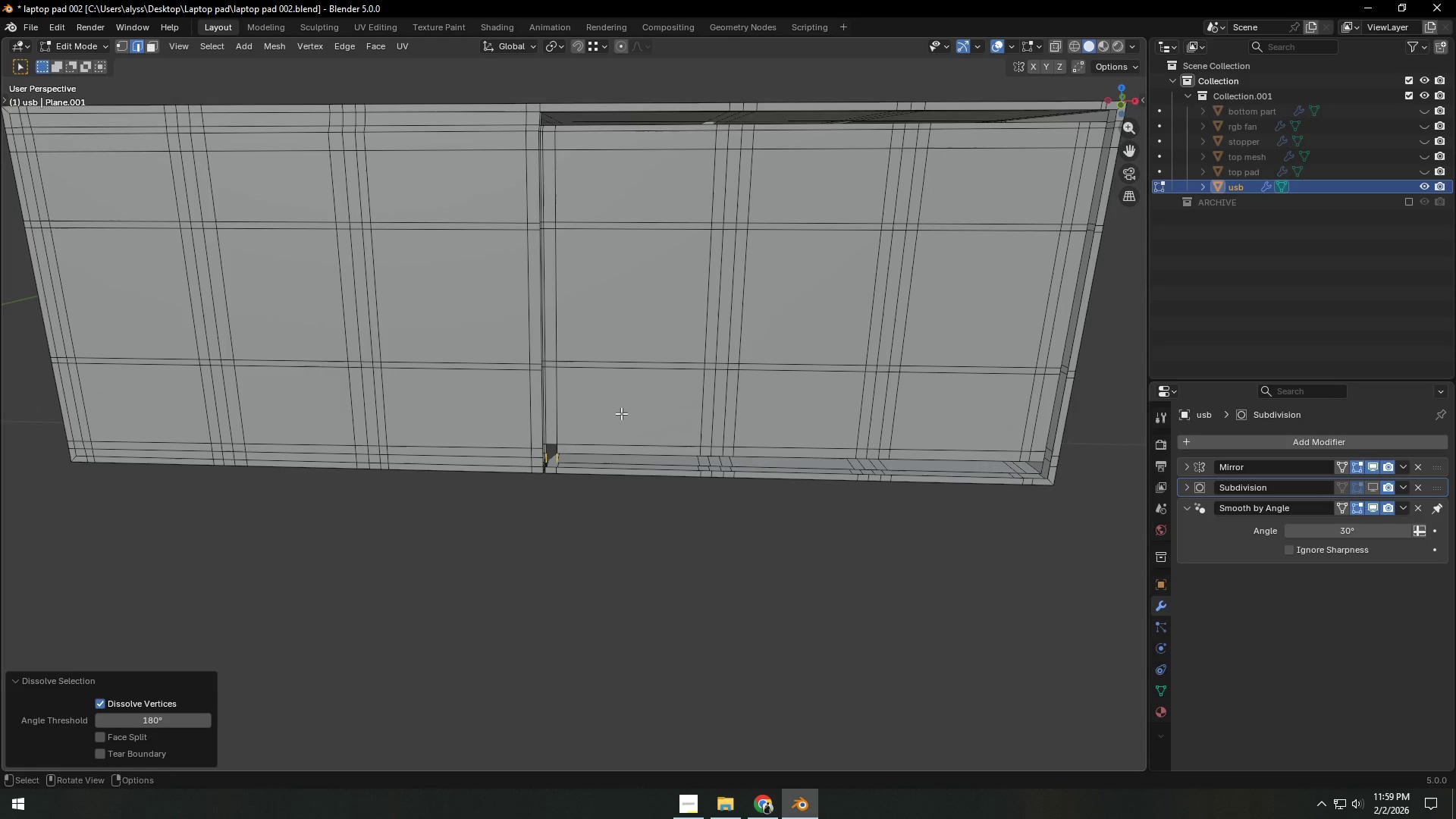 
key(Shift+ShiftLeft)
 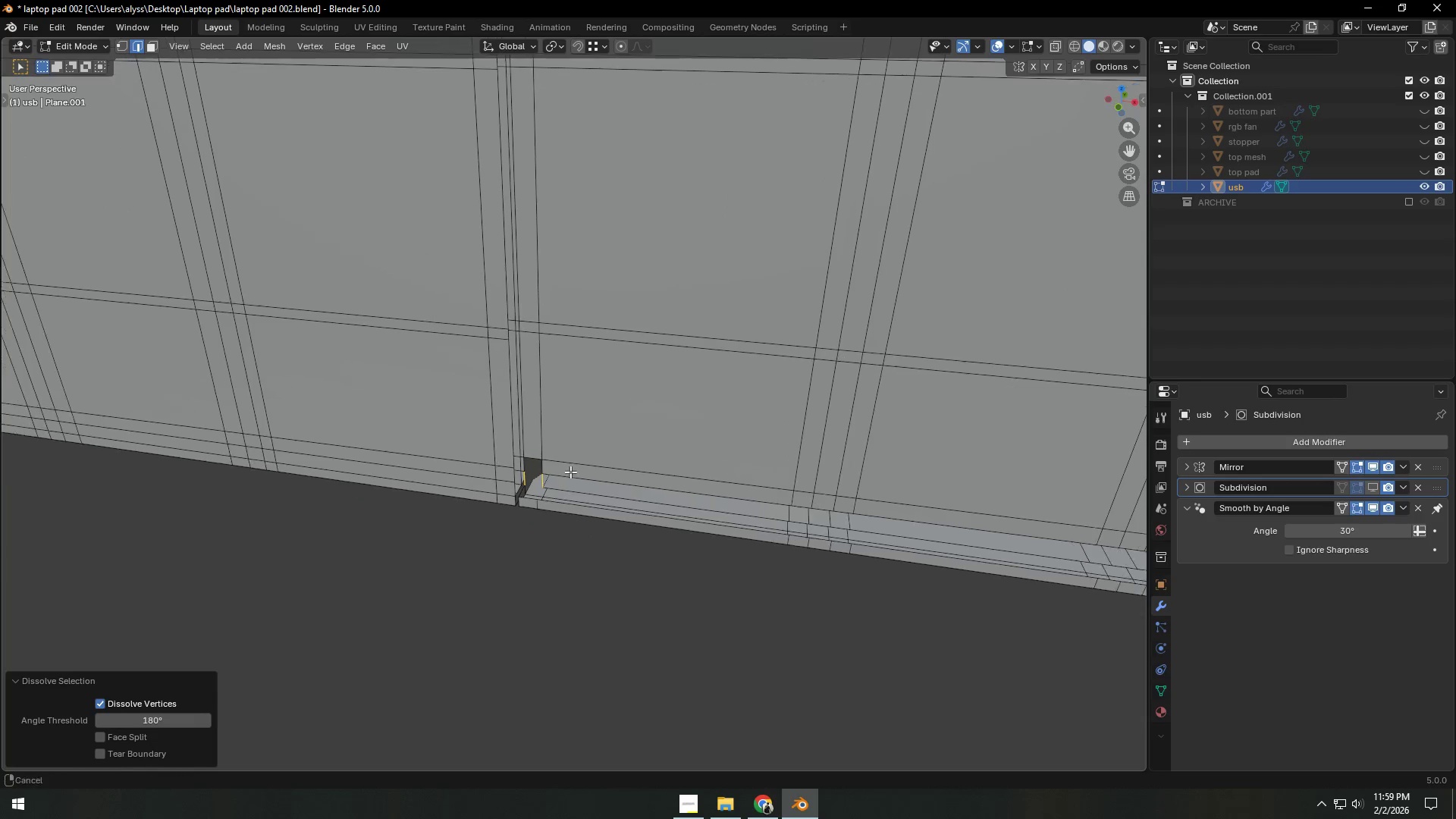 
scroll: coordinate [594, 453], scroll_direction: up, amount: 3.0
 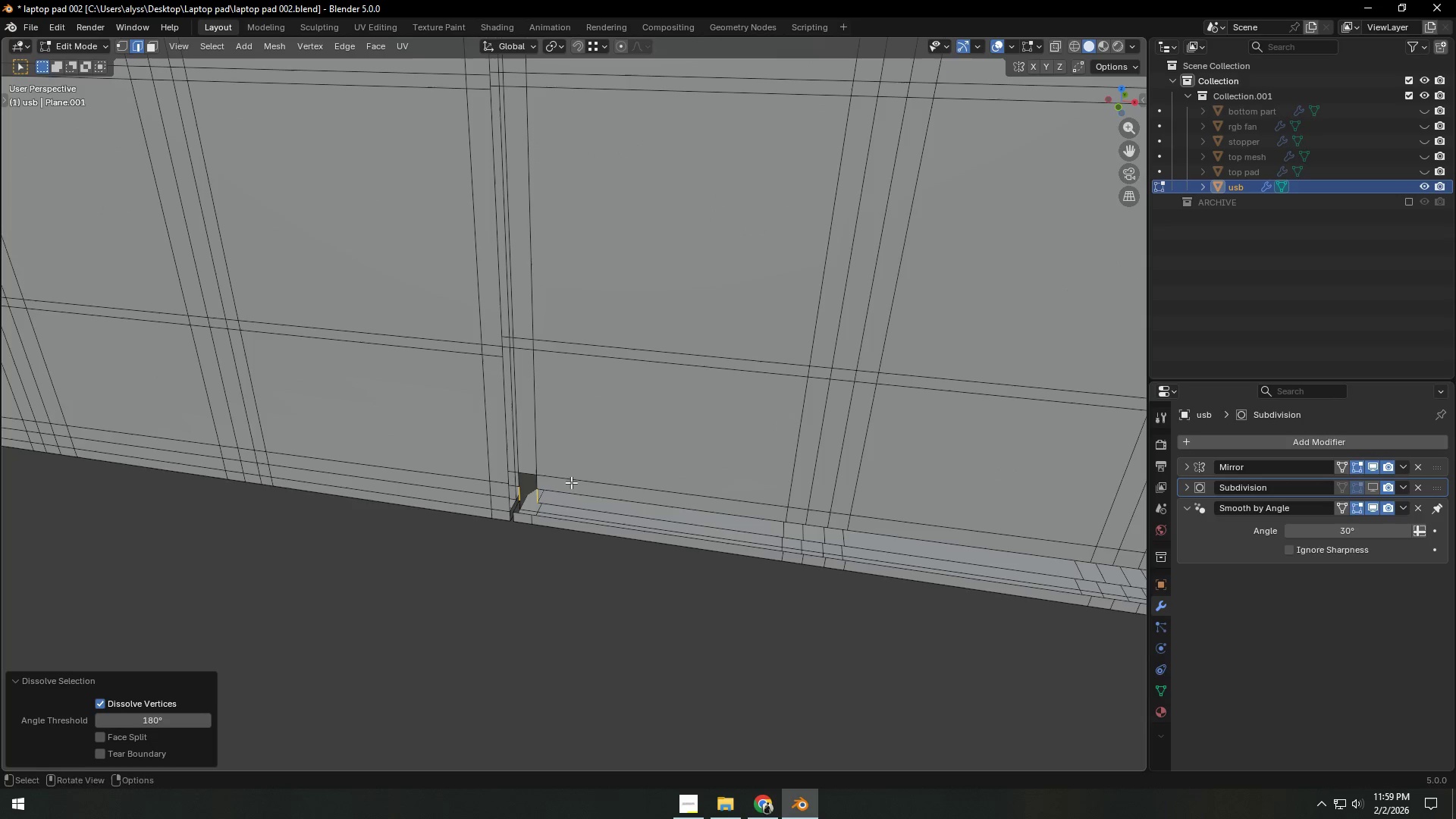 
key(Control+Z)
 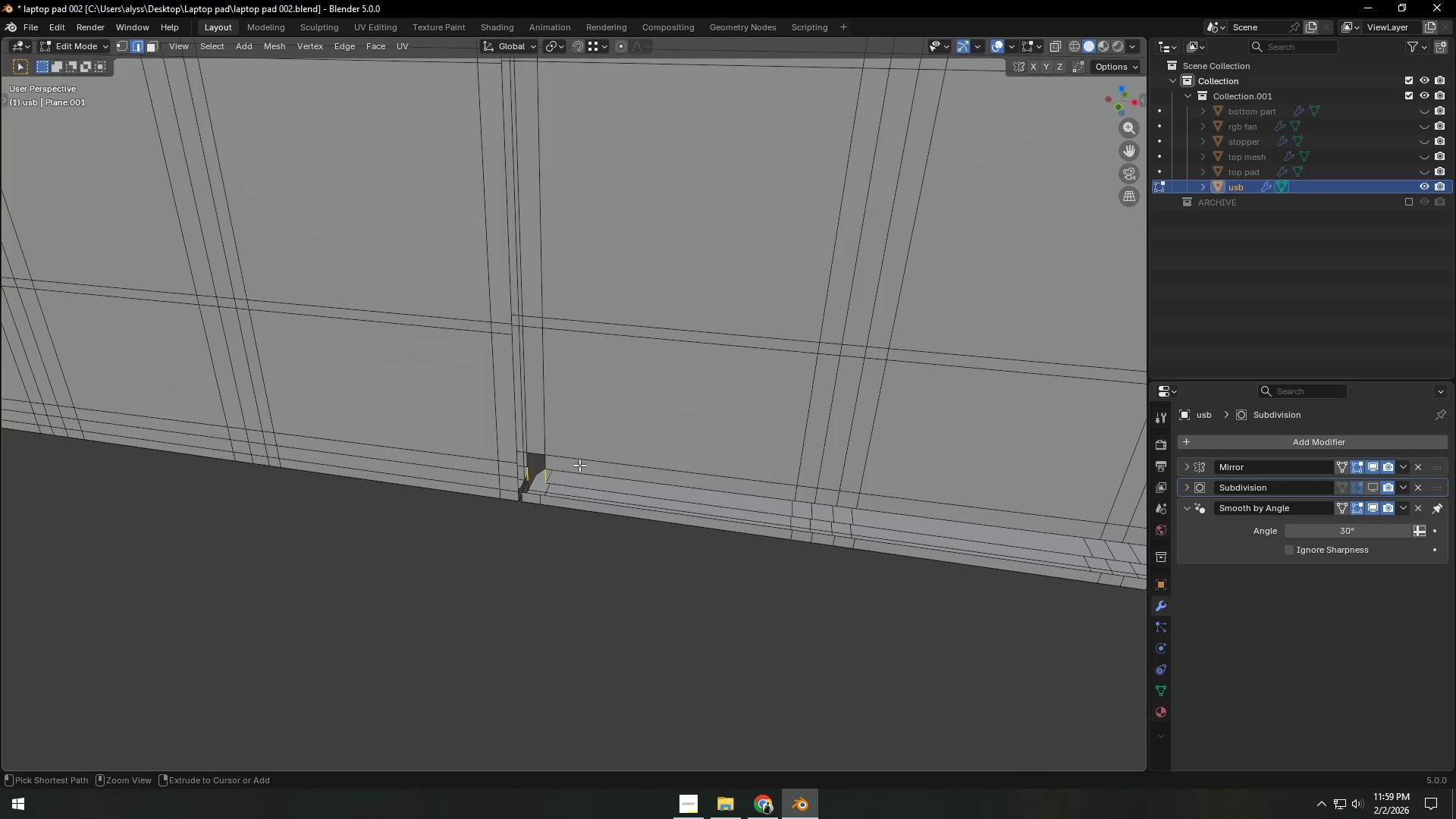 
key(Control+Z)
 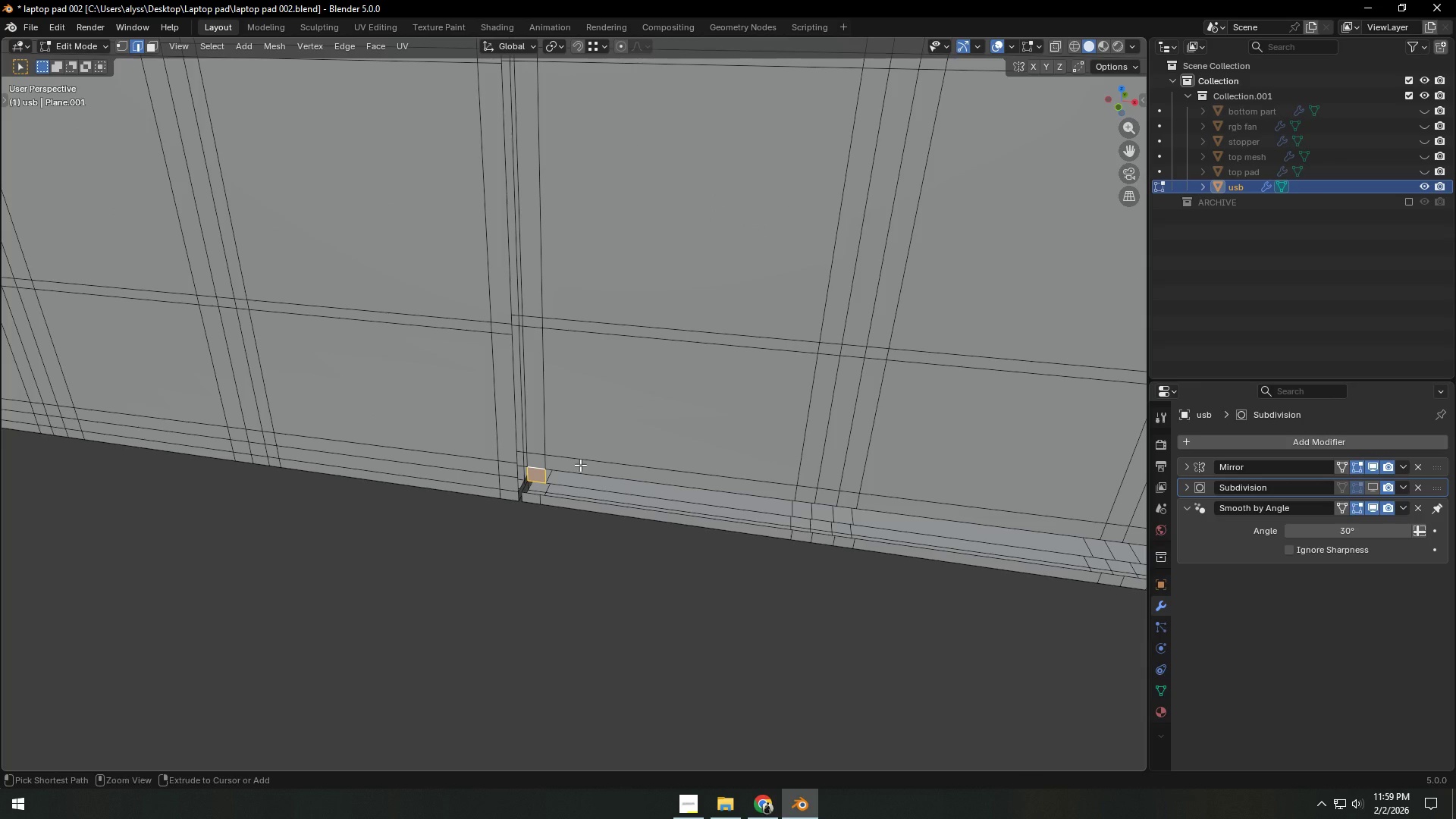 
key(Control+Z)
 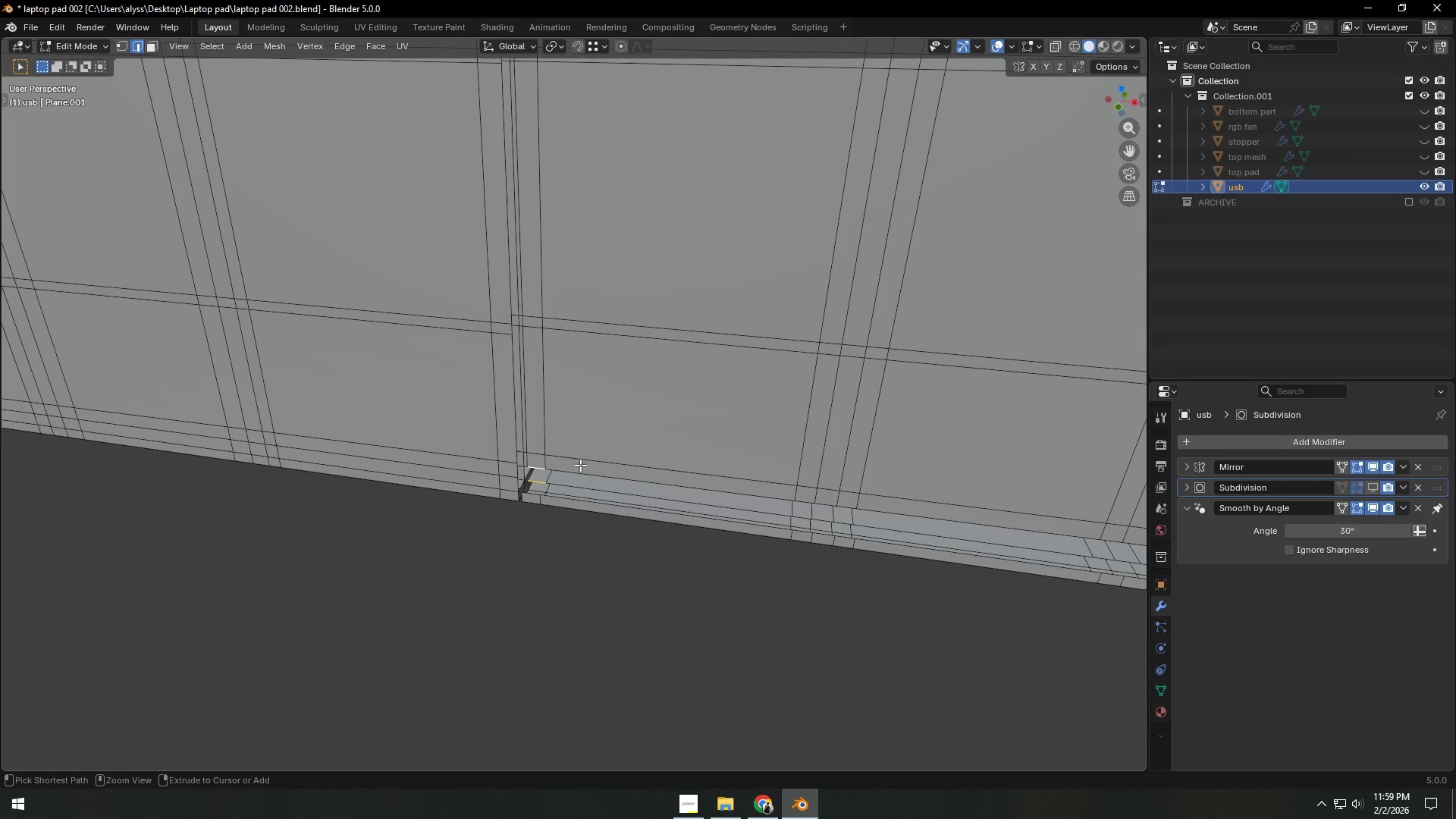 
key(Control+Z)
 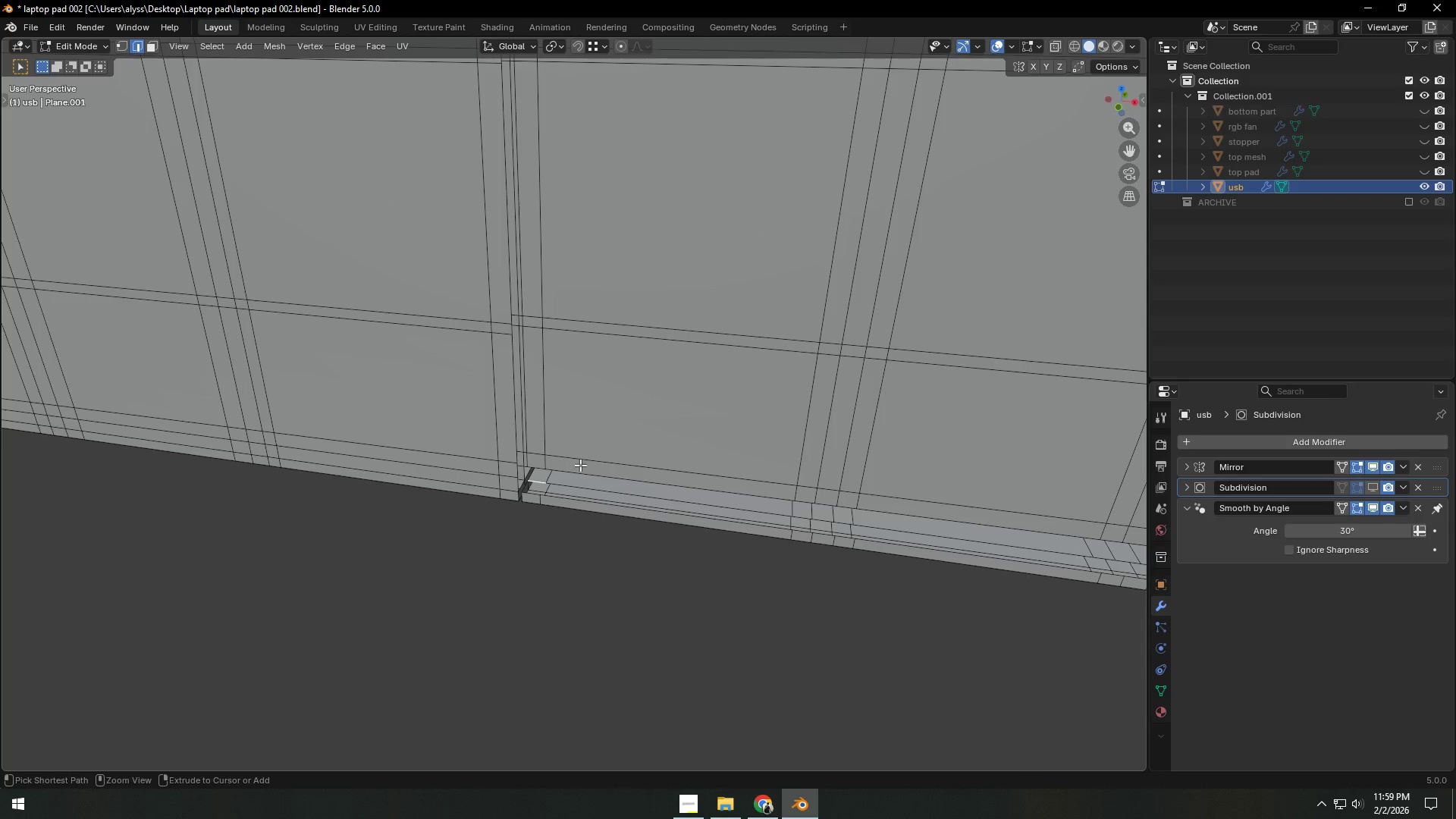 
key(Control+Z)
 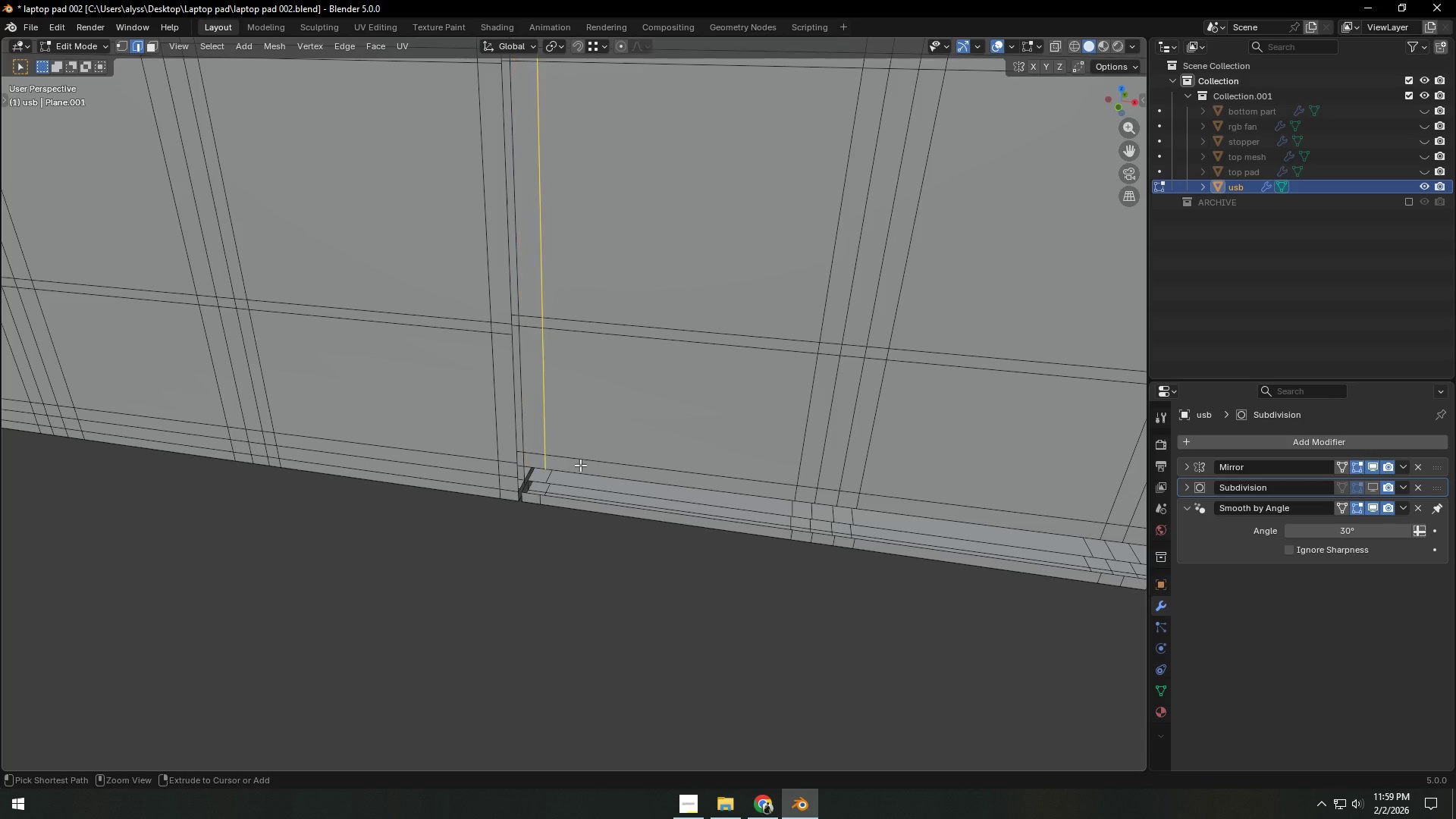 
key(Control+Z)
 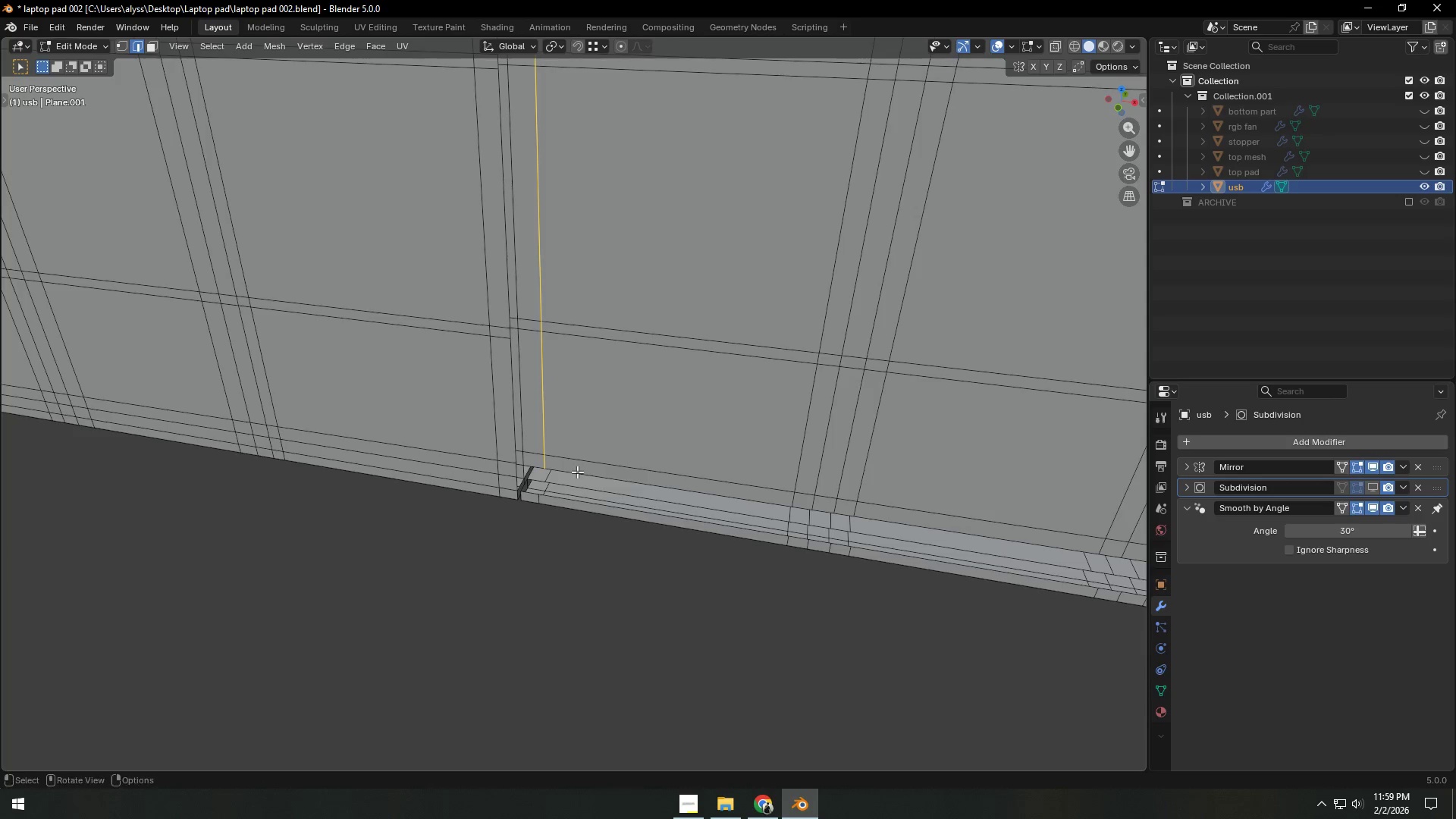 
hold_key(key=ShiftLeft, duration=0.31)
 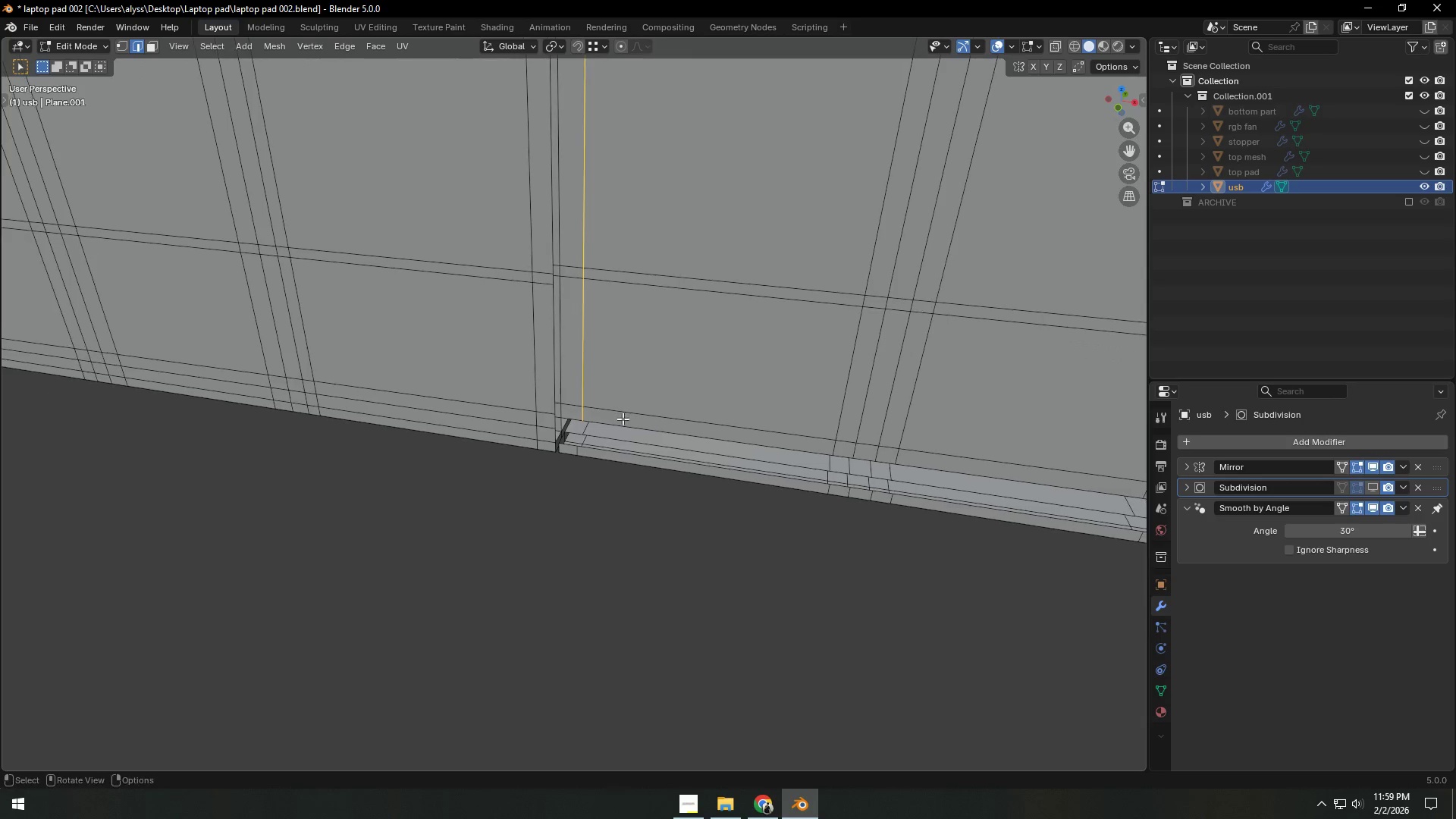 
key(Shift+ShiftLeft)
 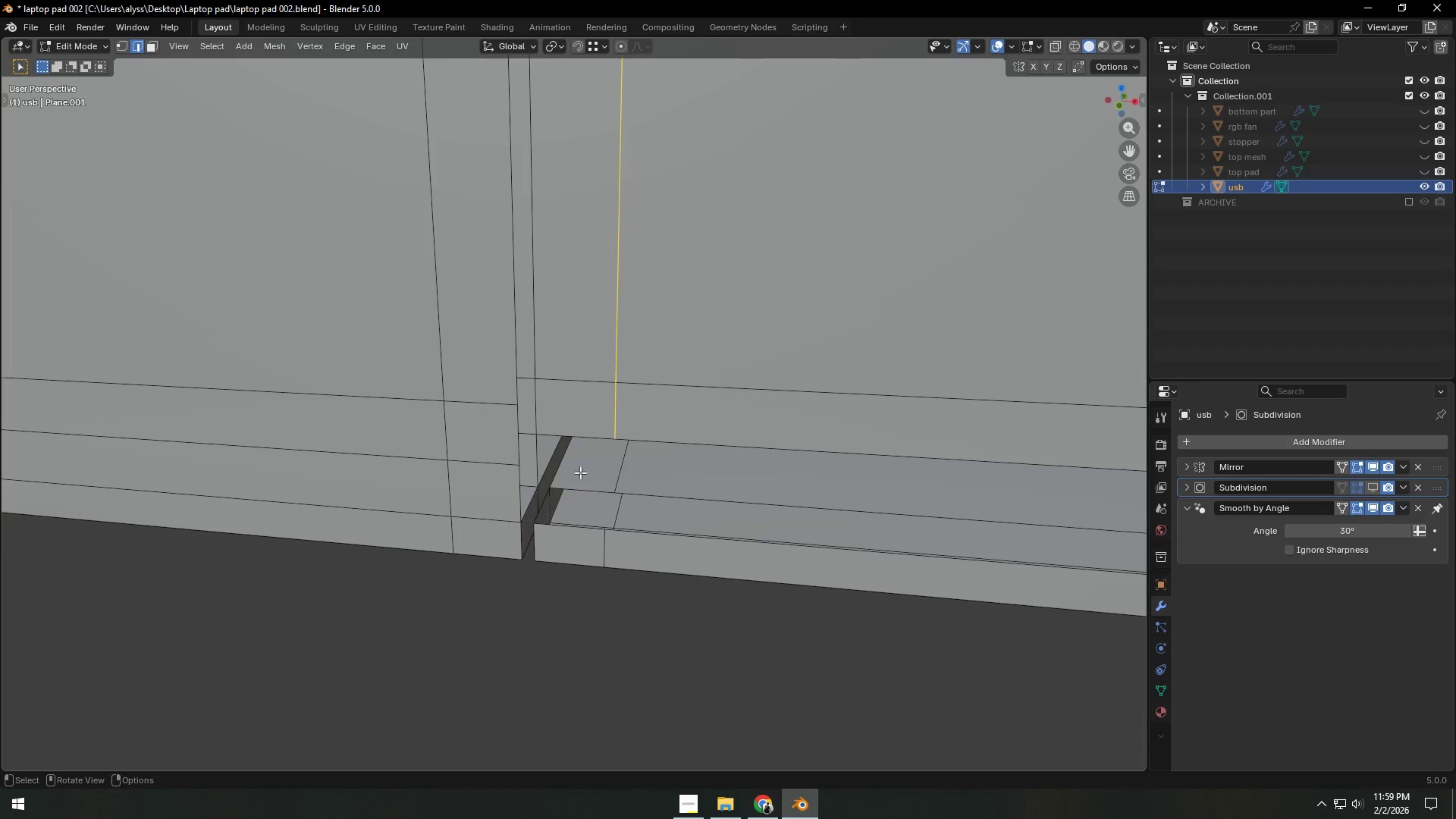 
scroll: coordinate [623, 431], scroll_direction: up, amount: 7.0
 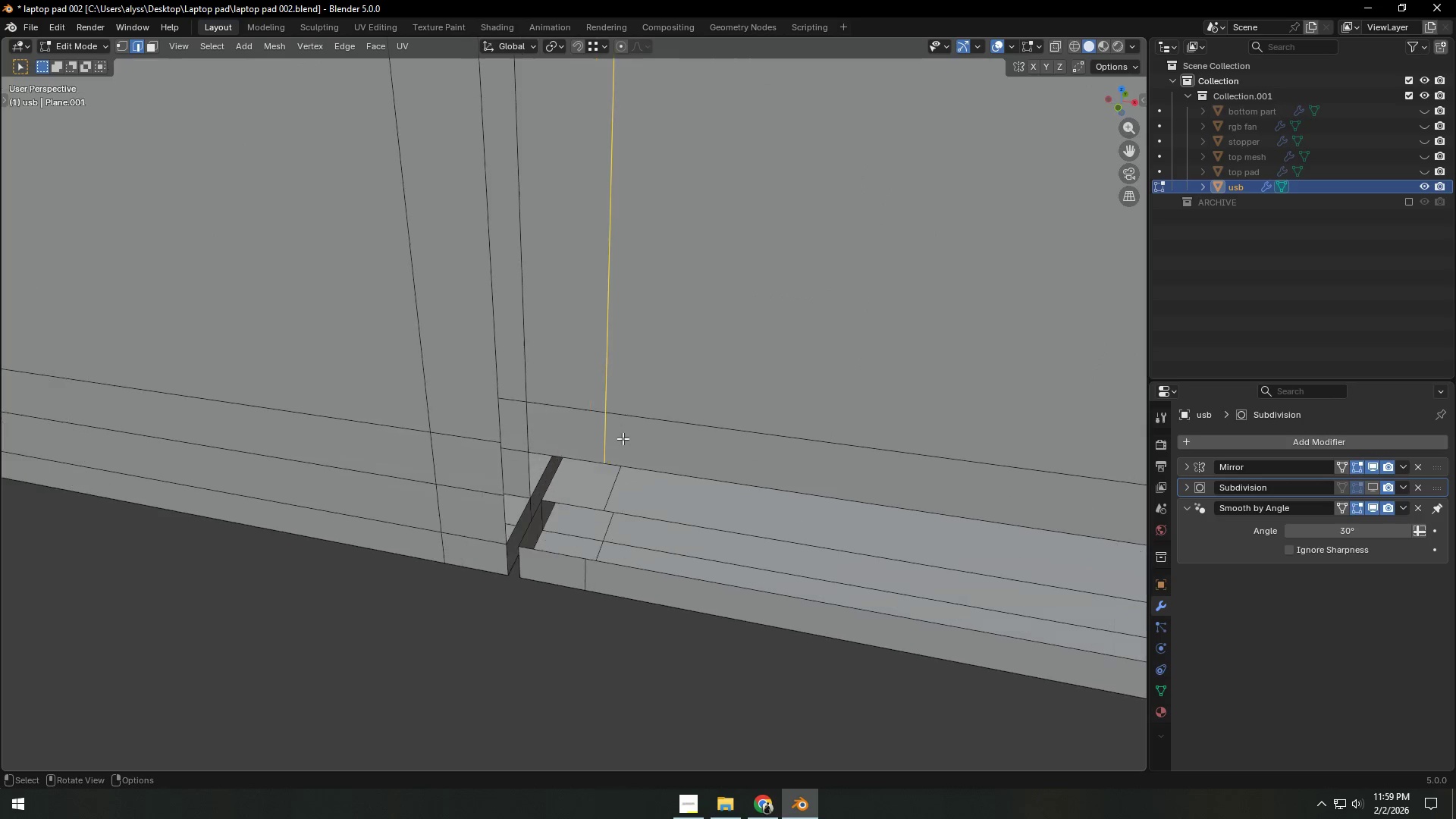 
left_click([531, 500])
 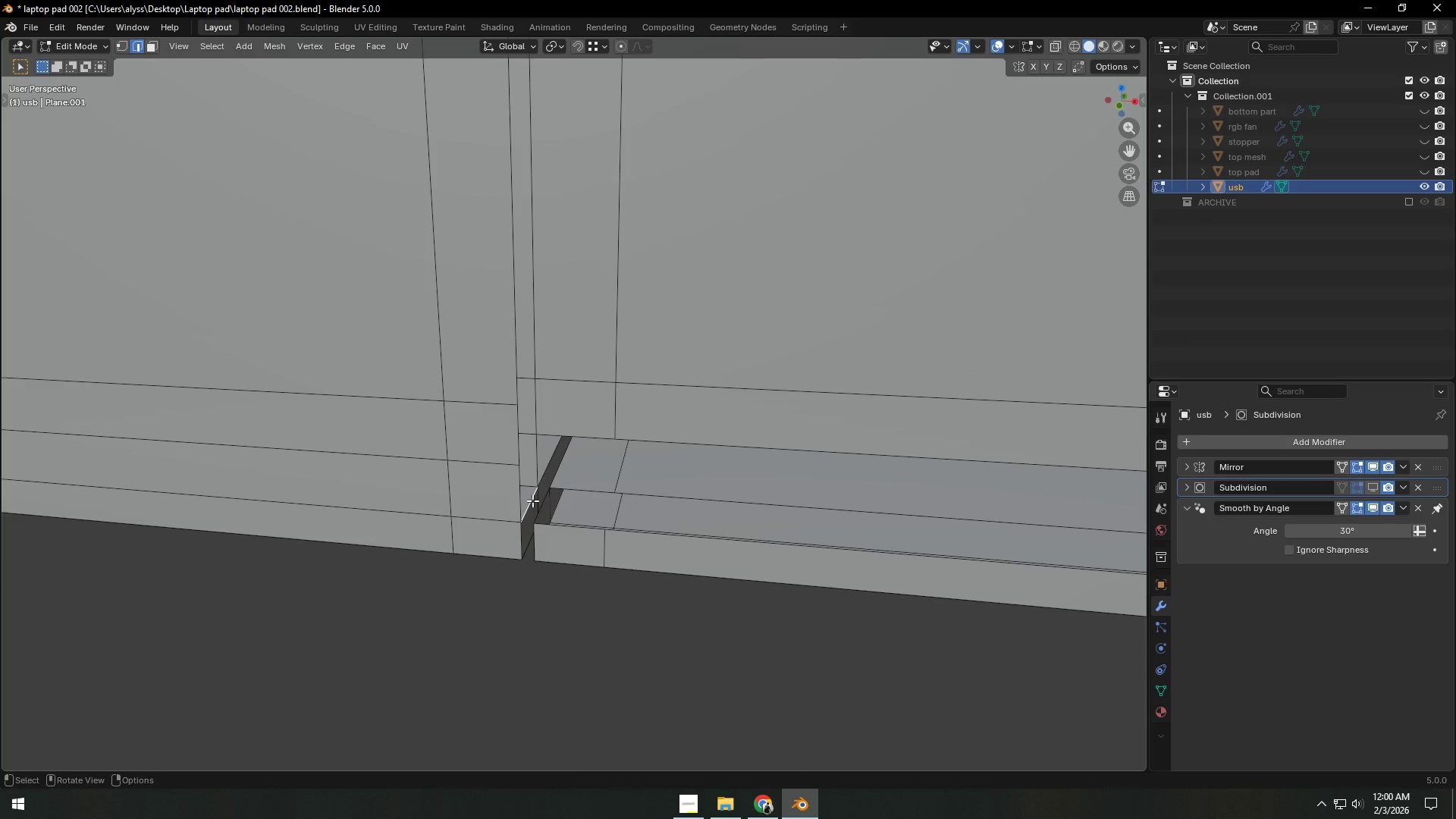 
key(F)
 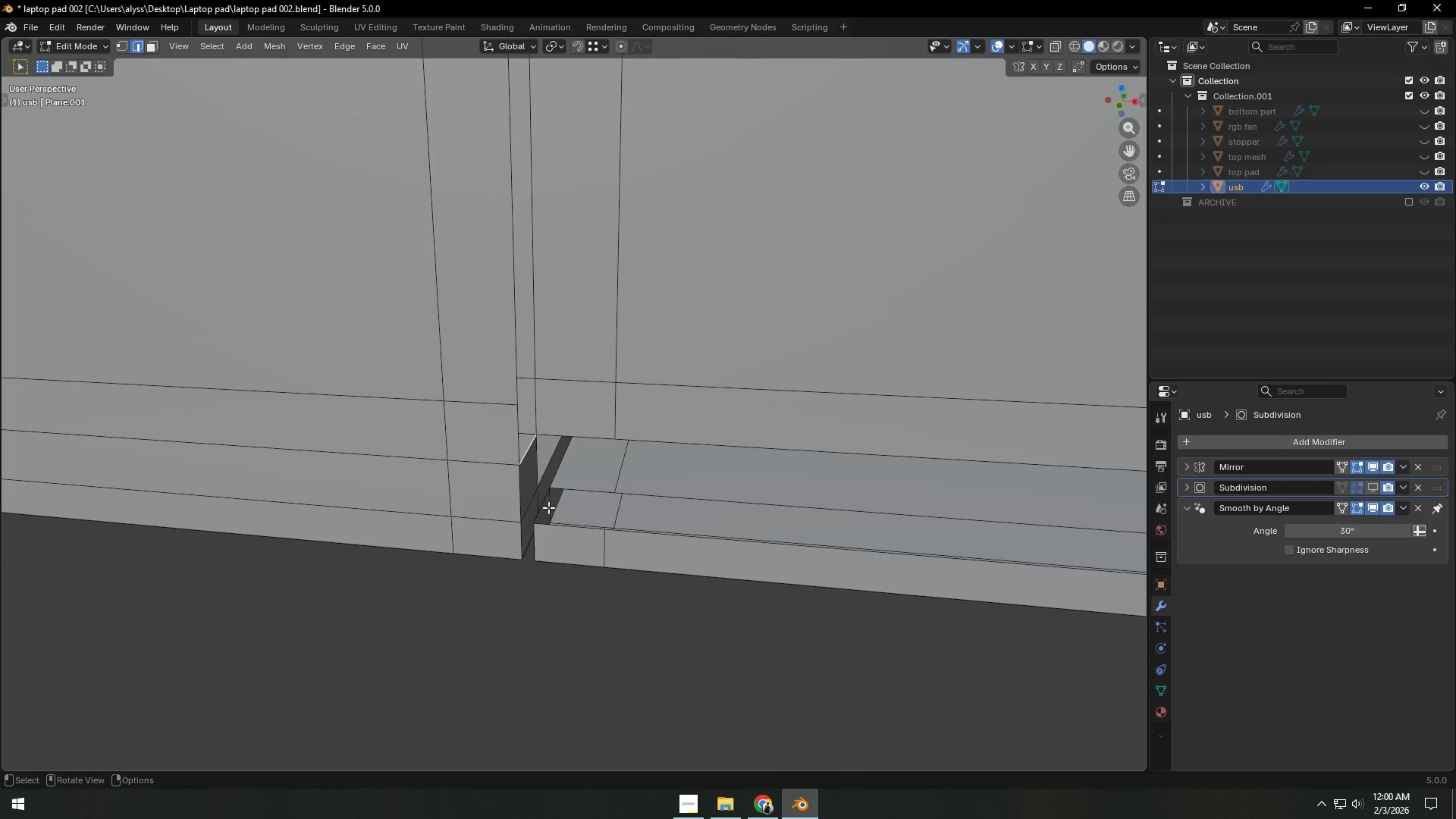 
left_click([545, 504])
 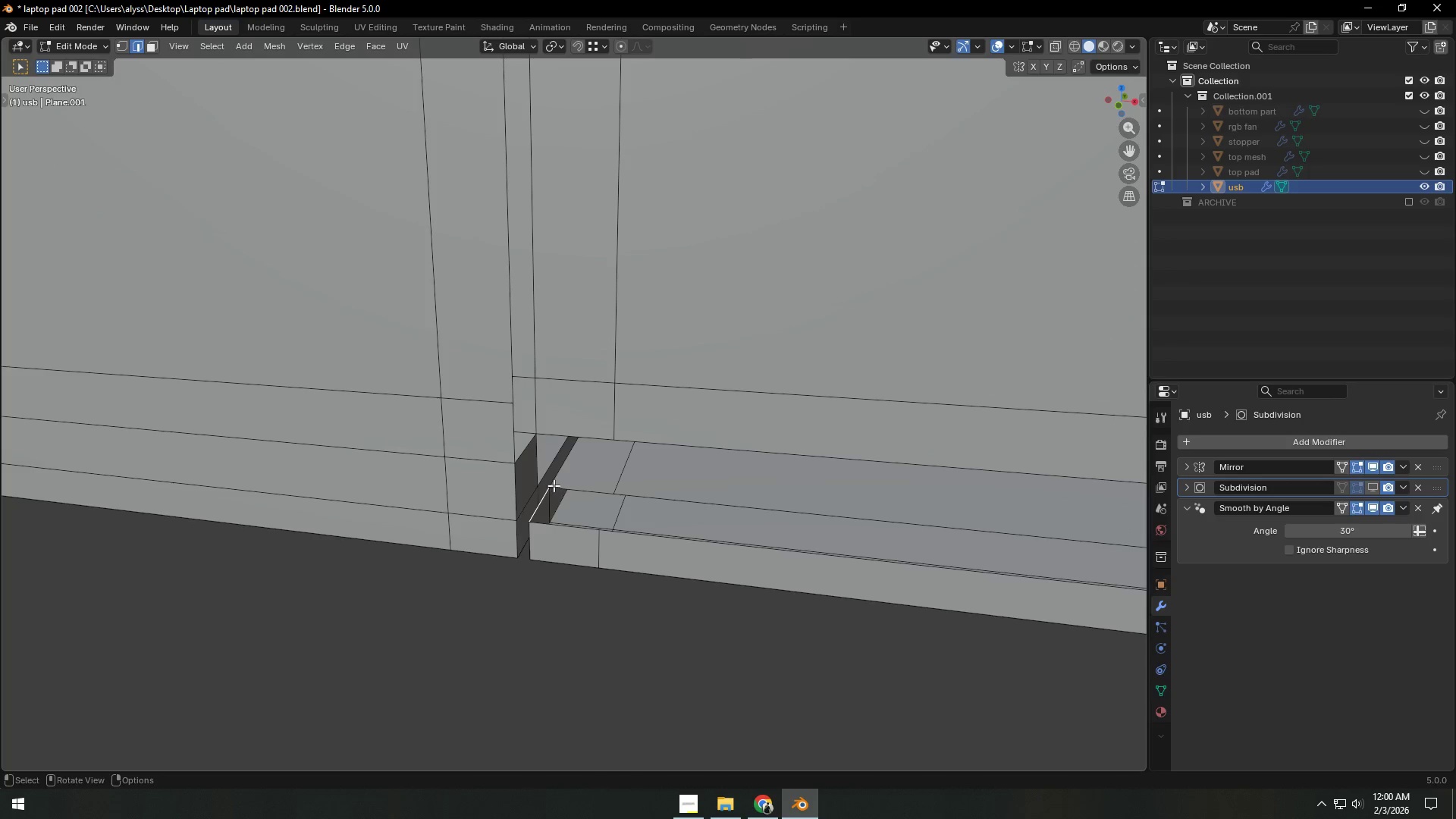 
hold_key(key=ShiftLeft, duration=1.0)
left_click([533, 447])
 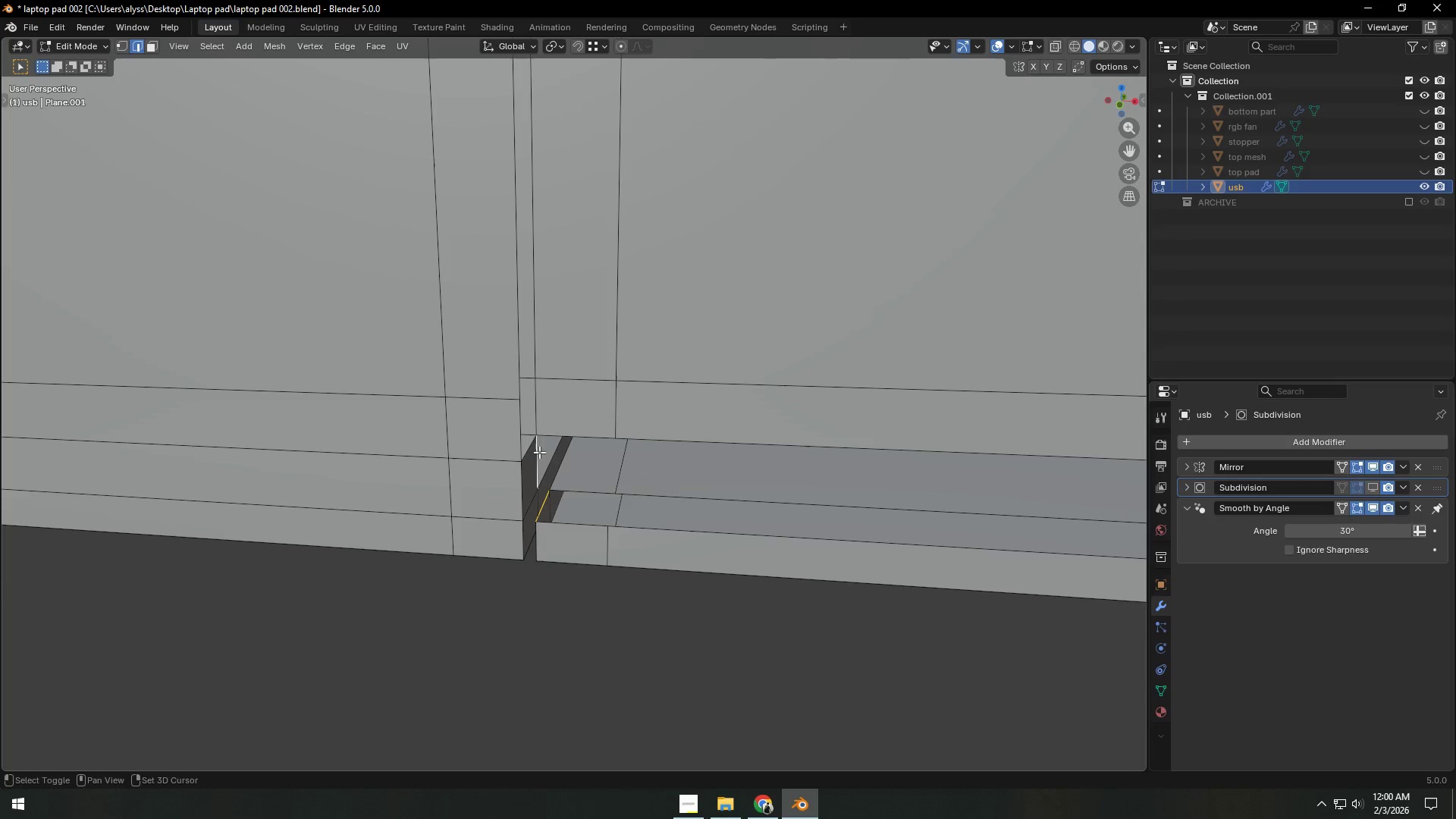 
hold_key(key=ShiftLeft, duration=9.28)
left_click([530, 451])
 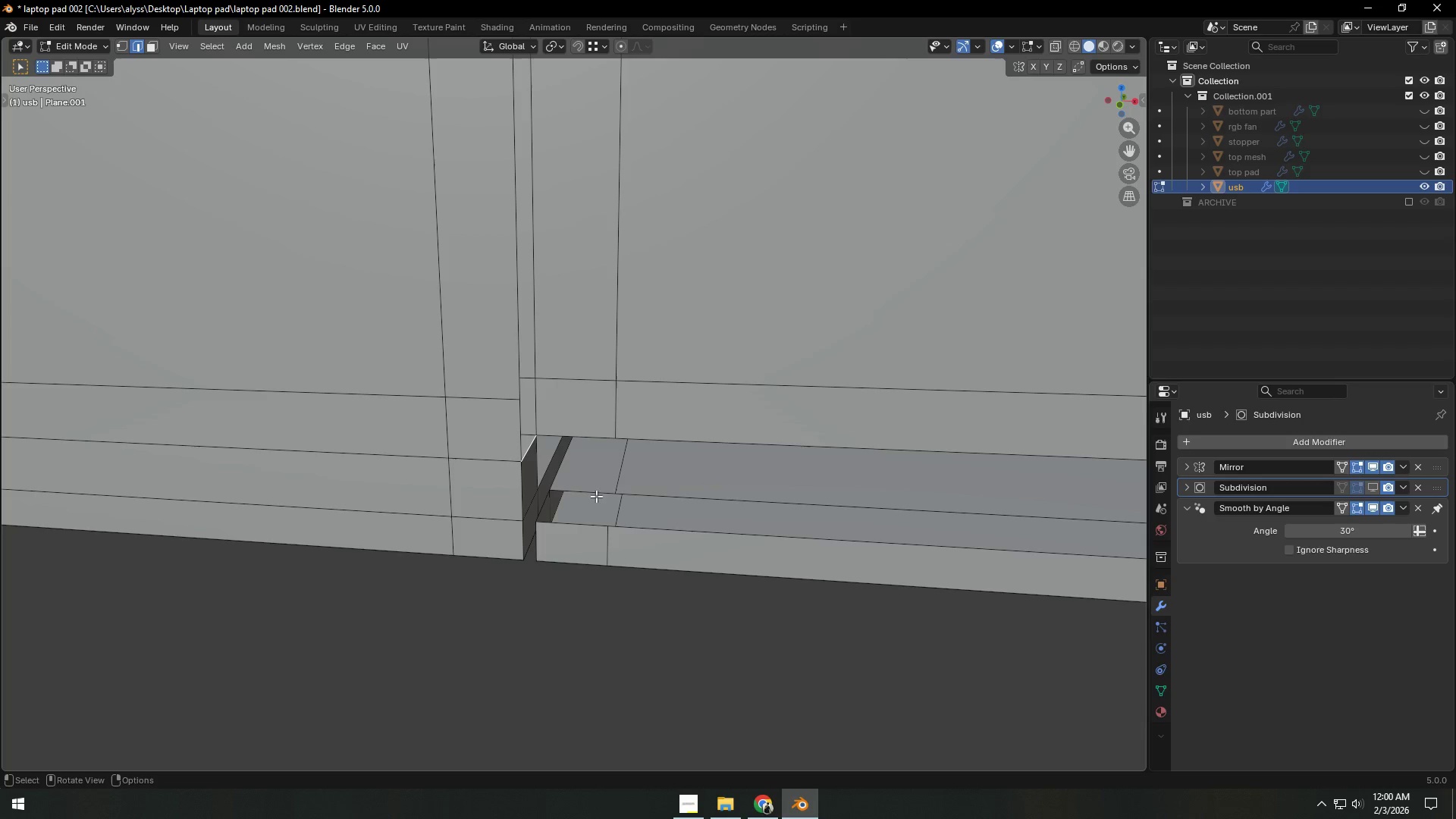 
left_click([595, 493])
 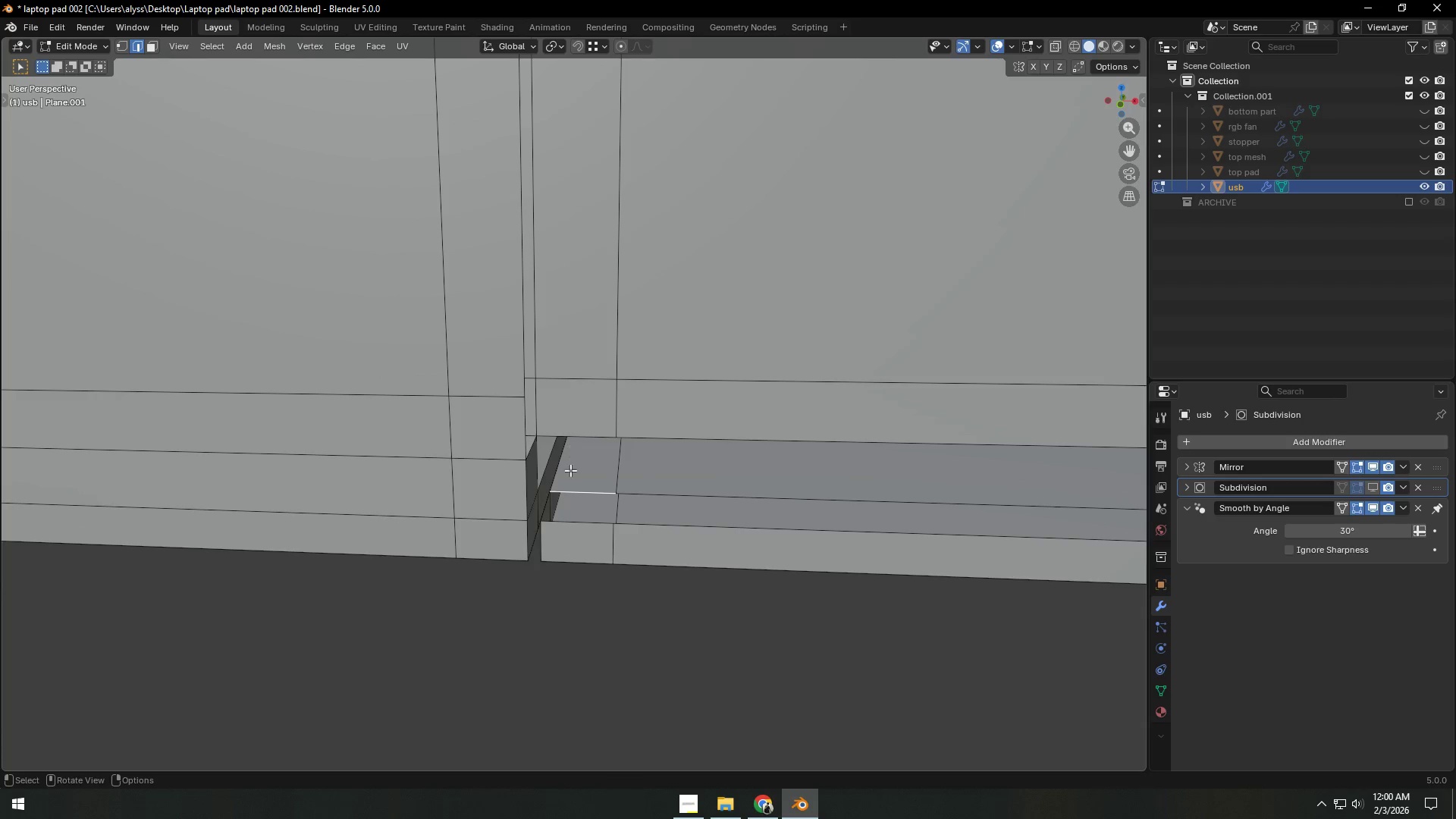 
left_click([529, 451])
 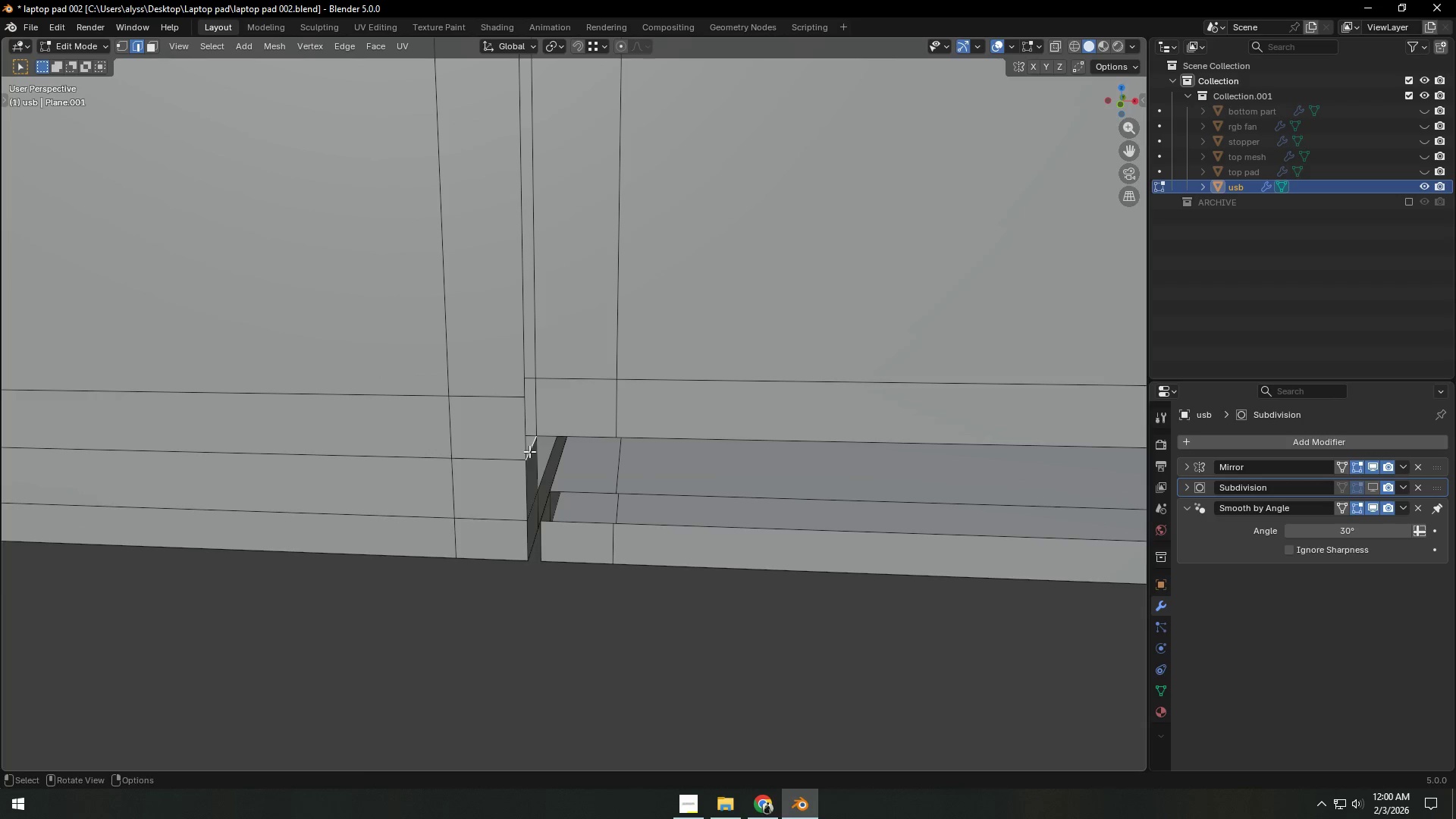 
key(X)
 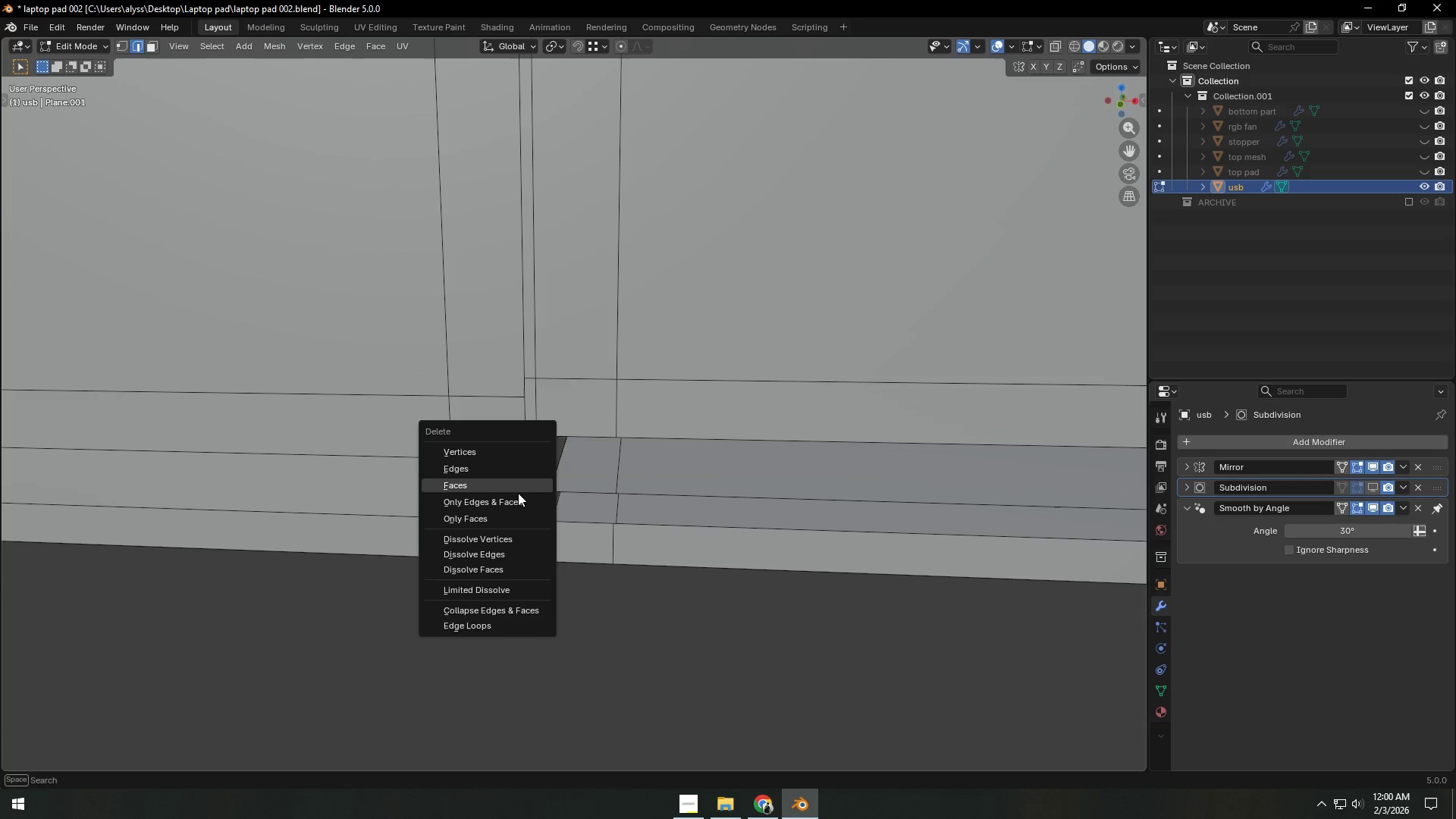 
left_click([513, 498])
 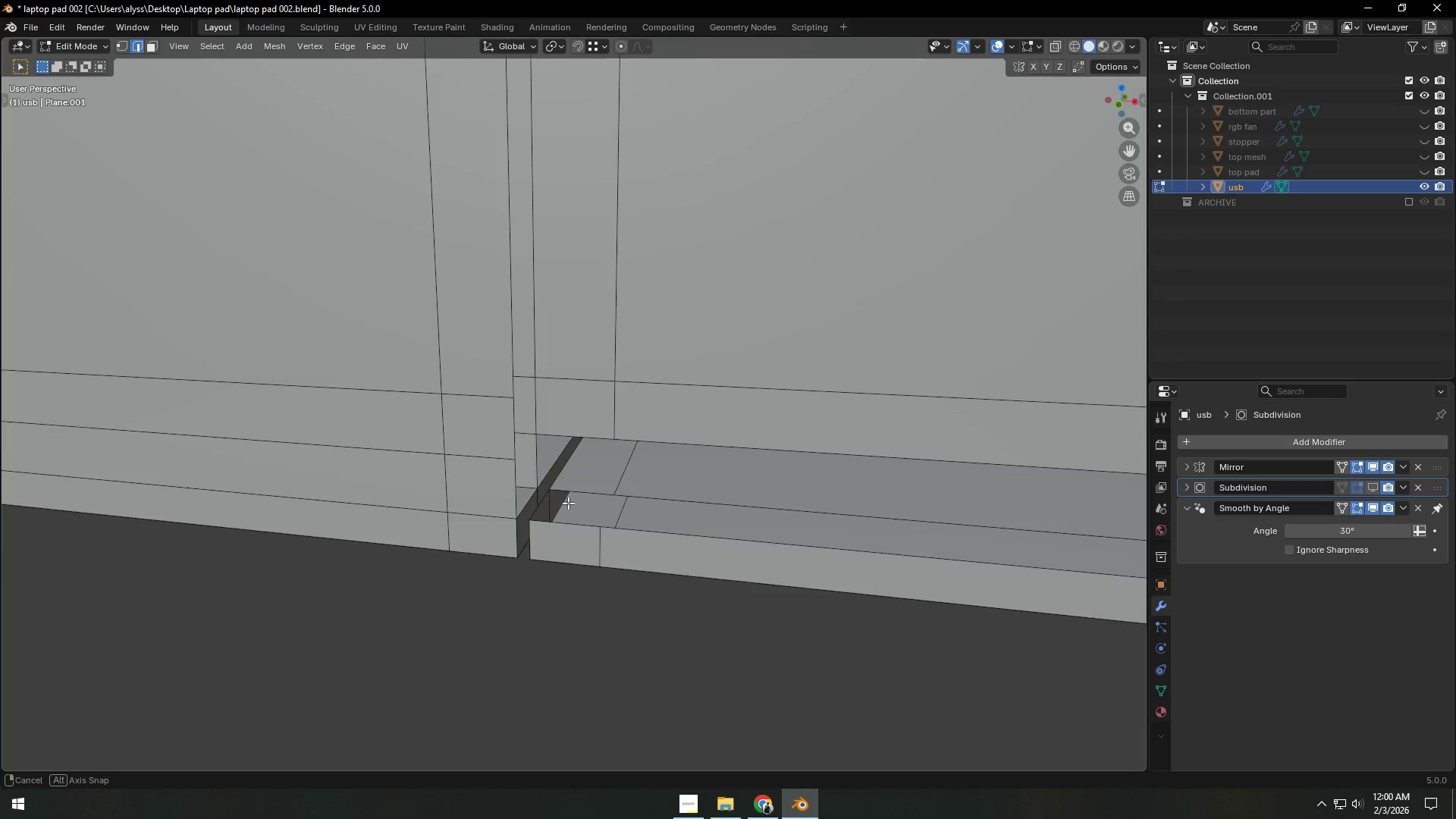 
scroll: coordinate [582, 498], scroll_direction: none, amount: 0.0
 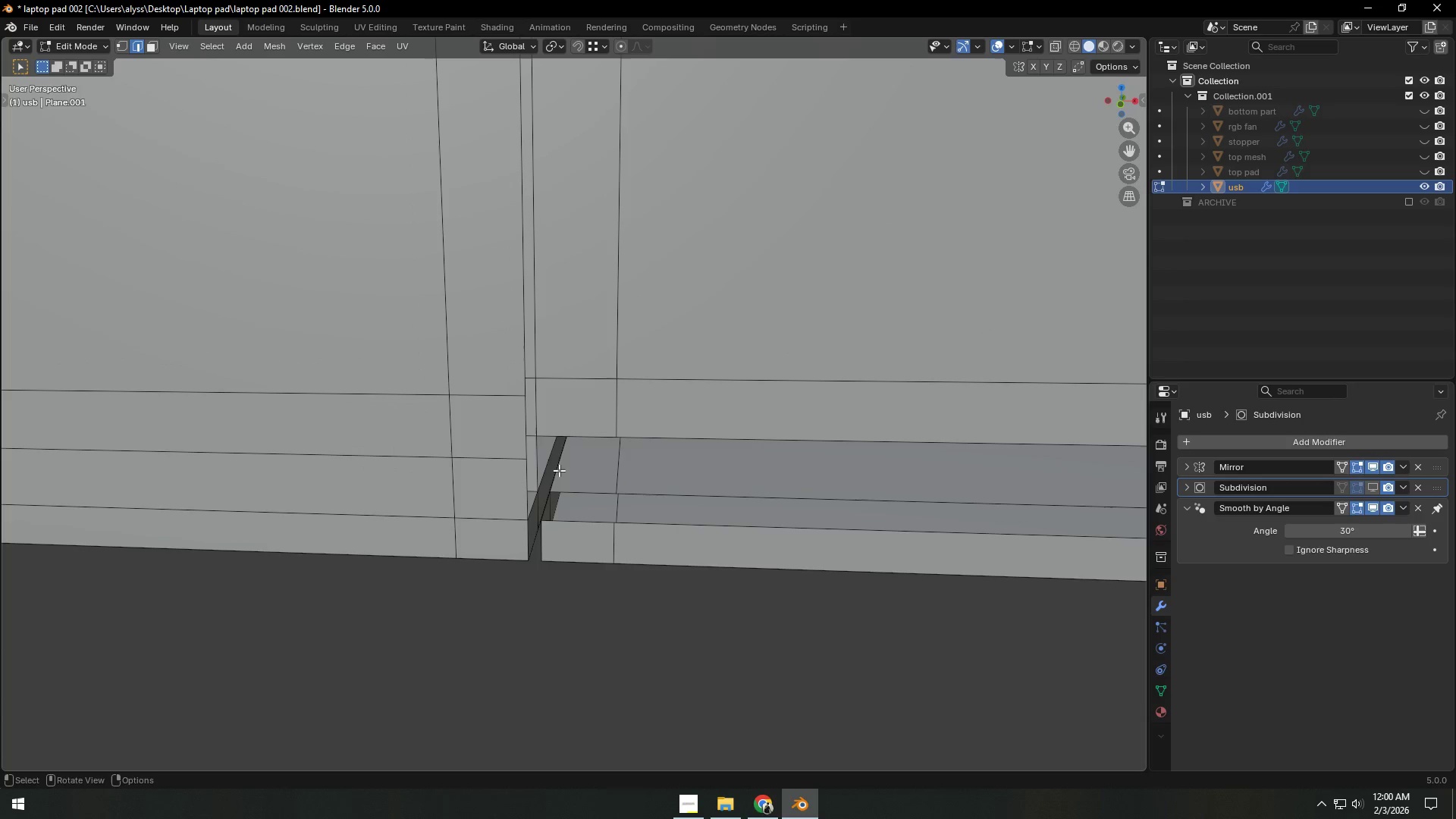 
key(1)
 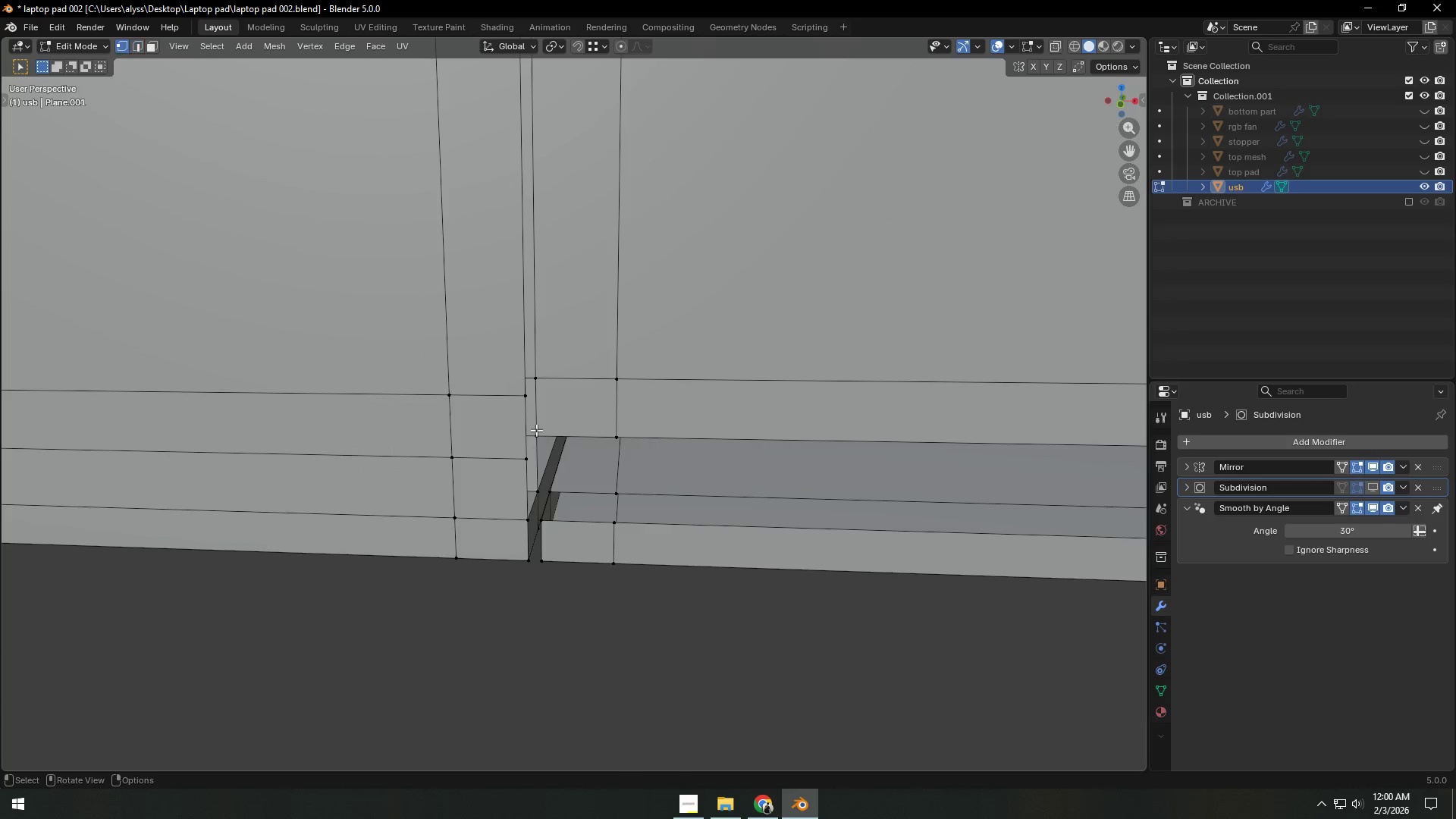 
left_click([536, 429])
 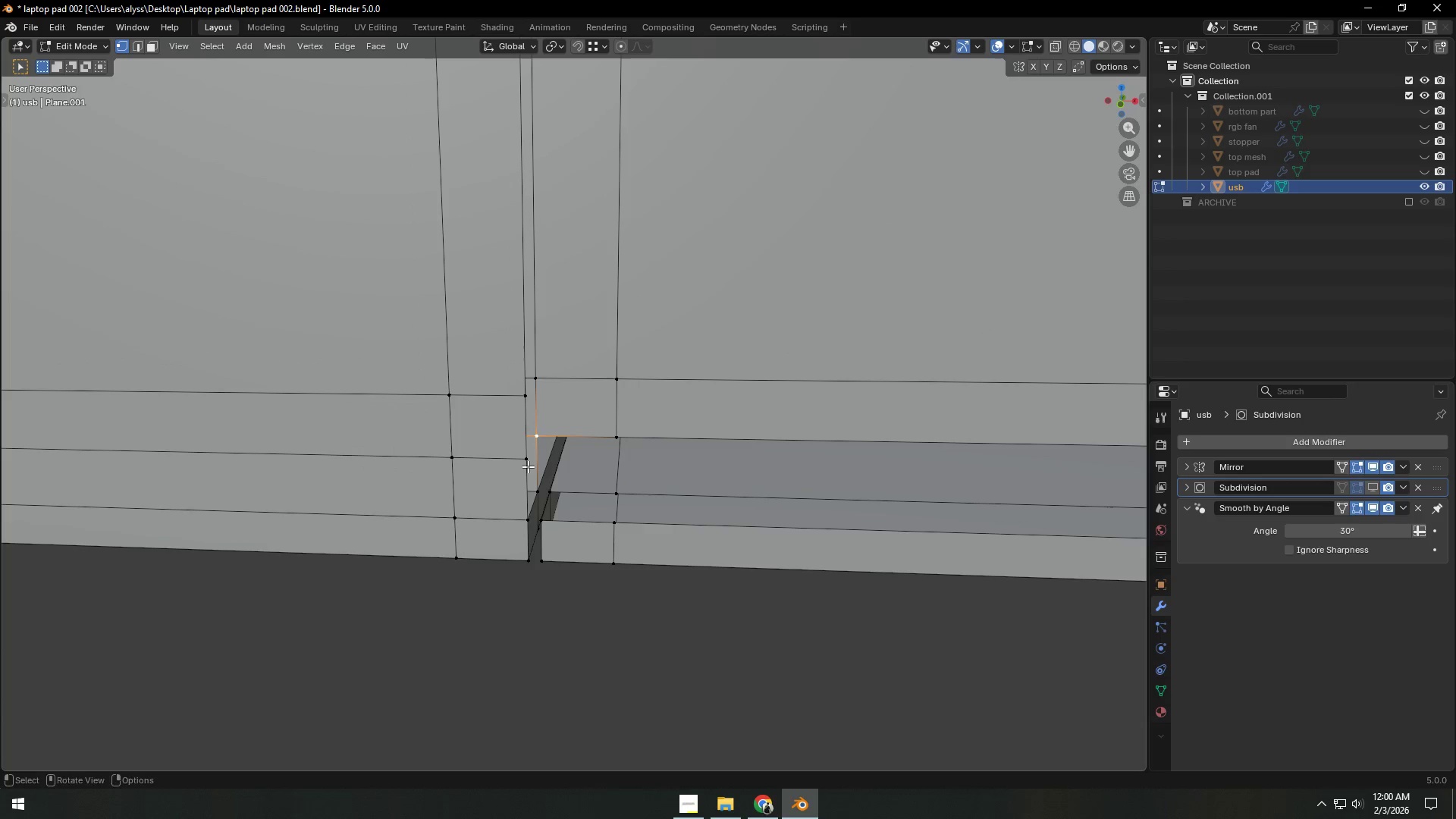 
hold_key(key=ShiftLeft, duration=0.39)
double_click([522, 469])
 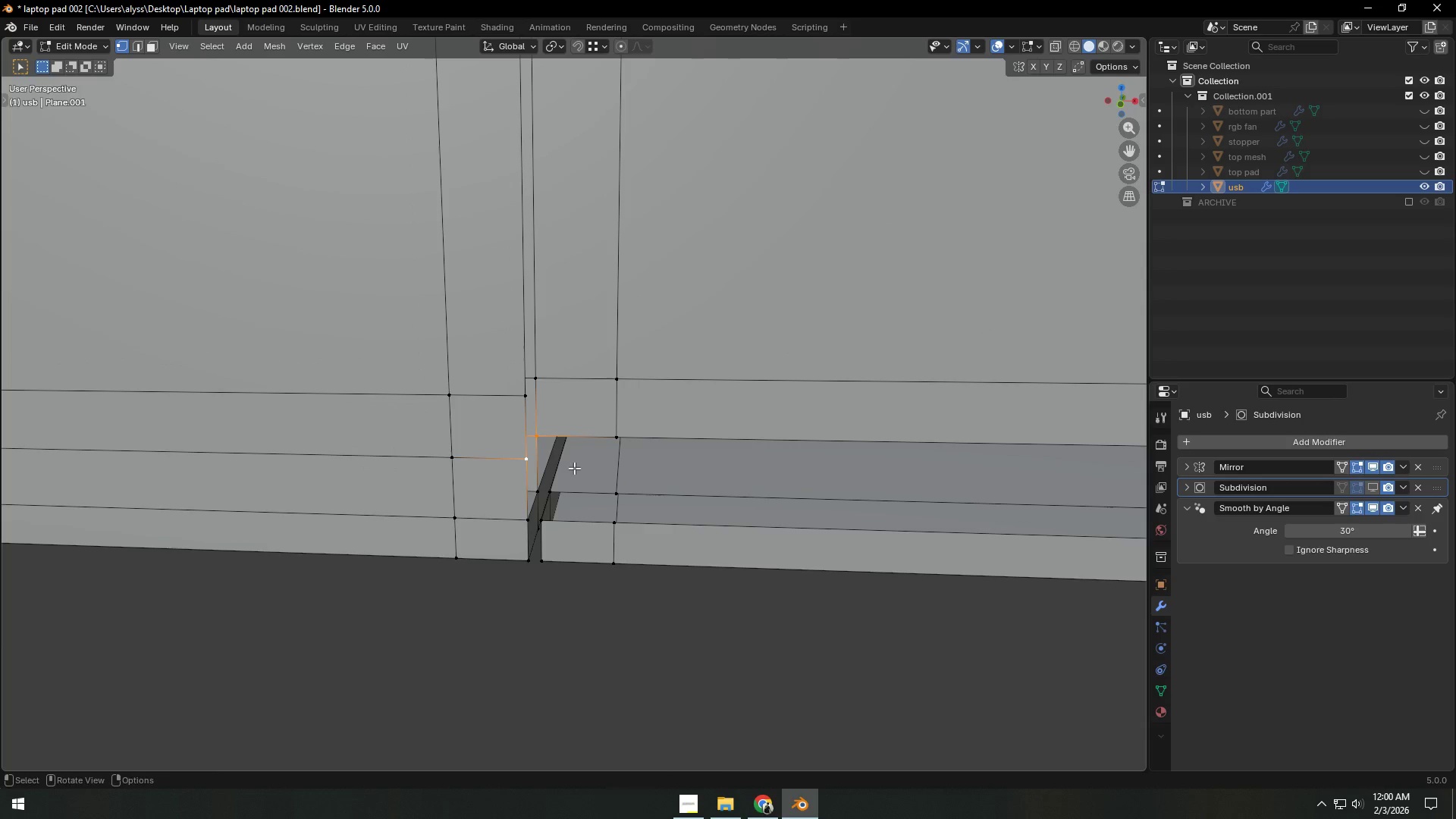 
type(gx)
 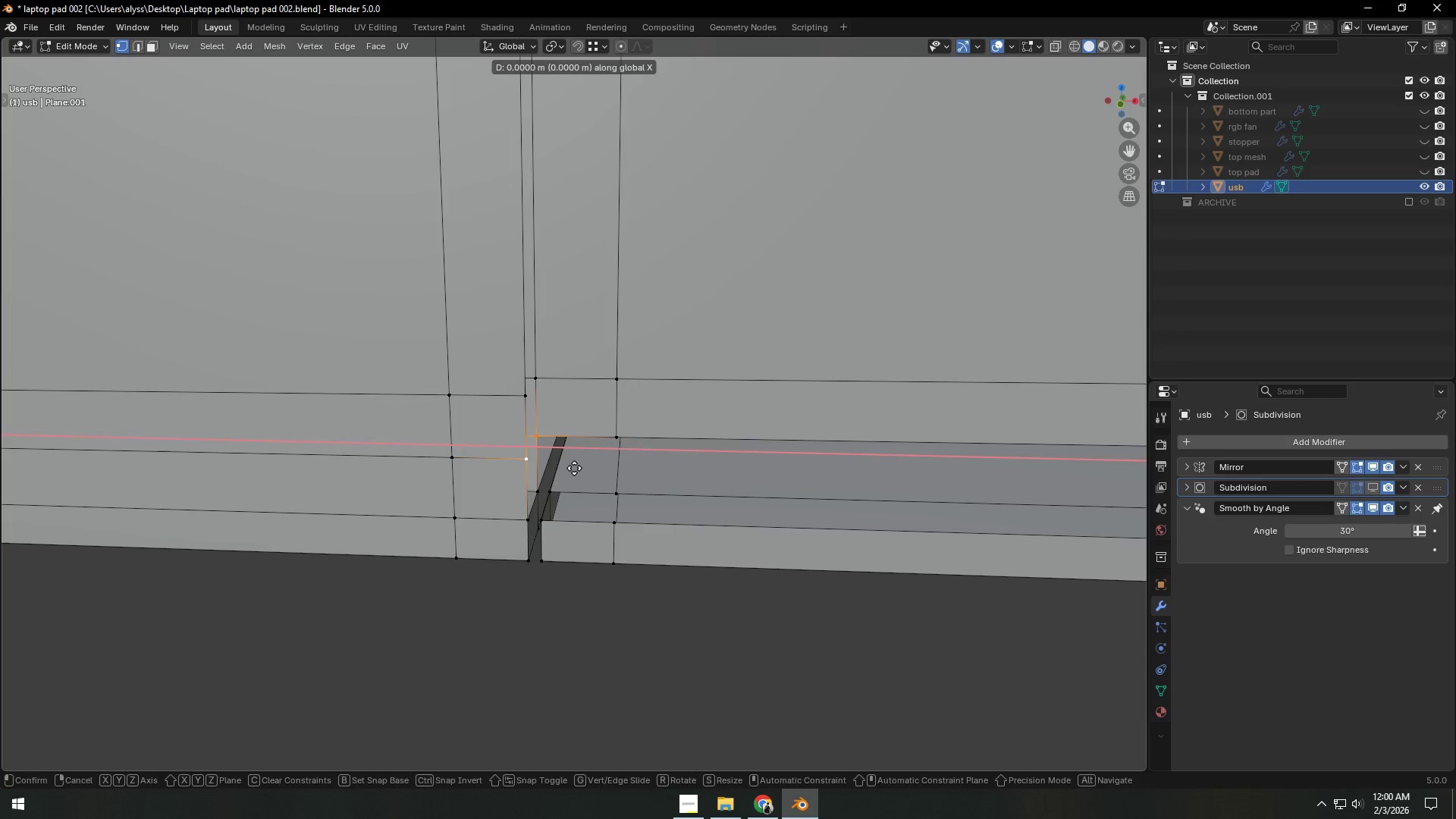 
hold_key(key=ShiftLeft, duration=1.5)
left_click([644, 490])
 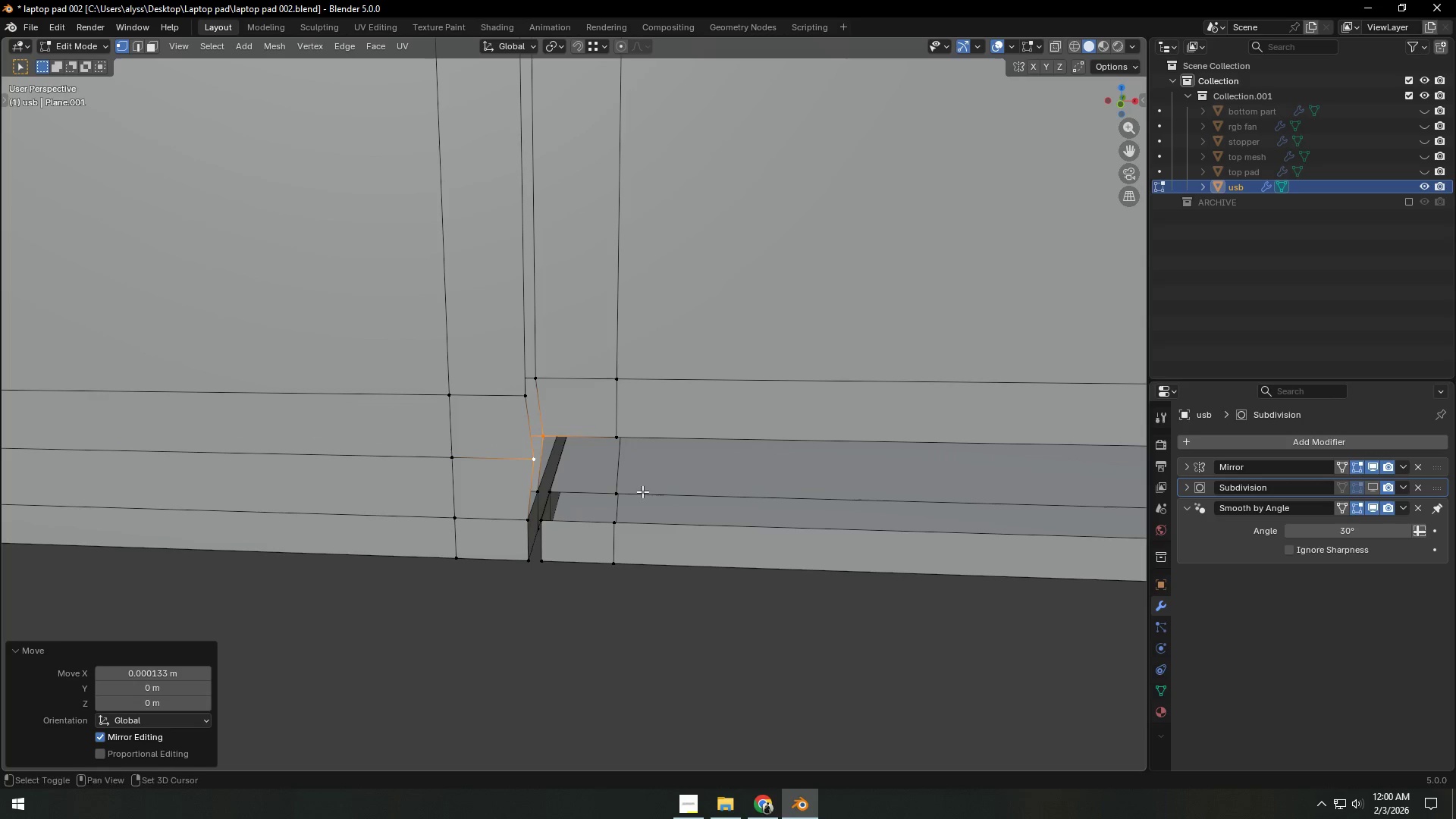 
key(Shift+ShiftLeft)
 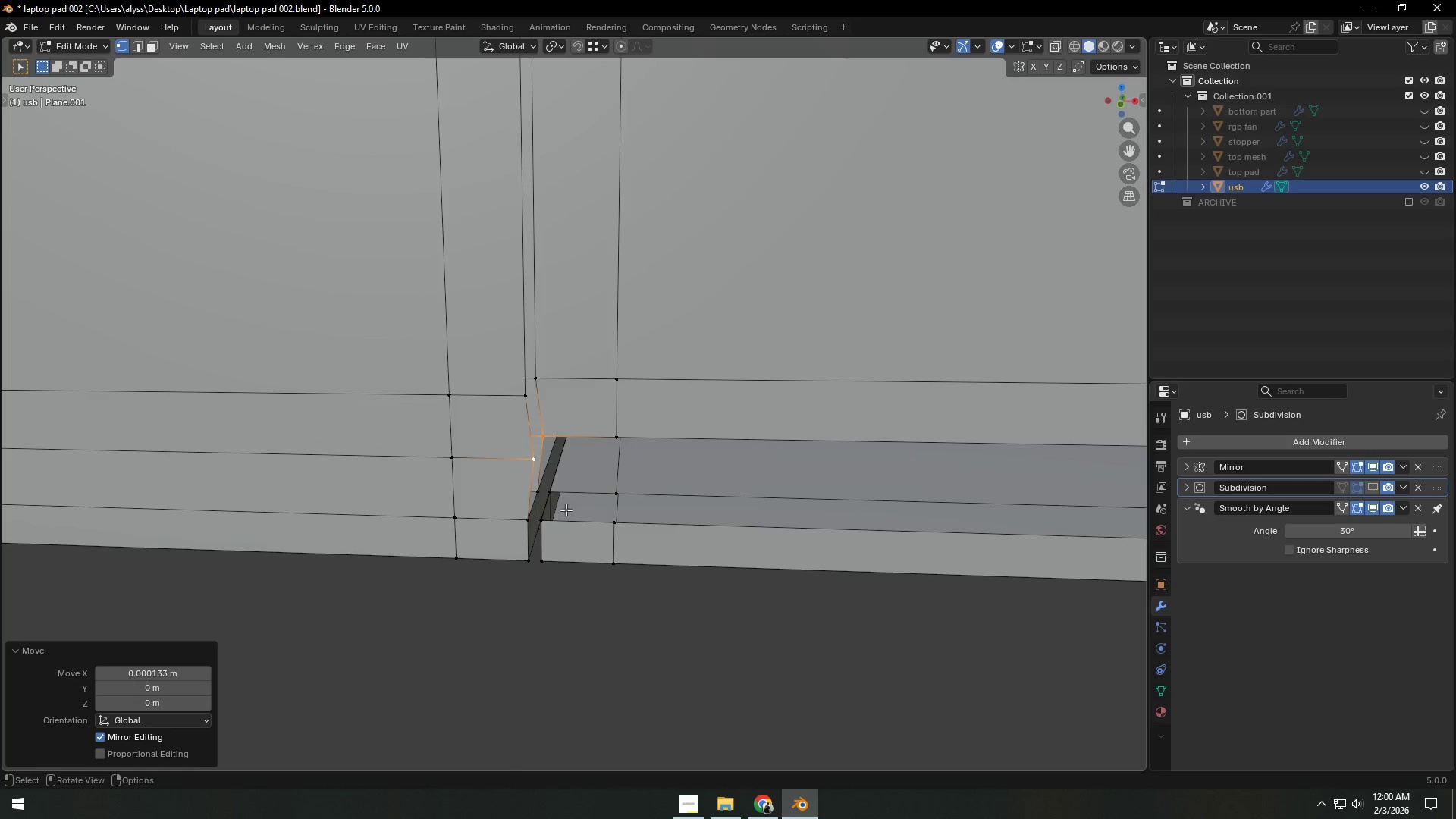 
key(2)
 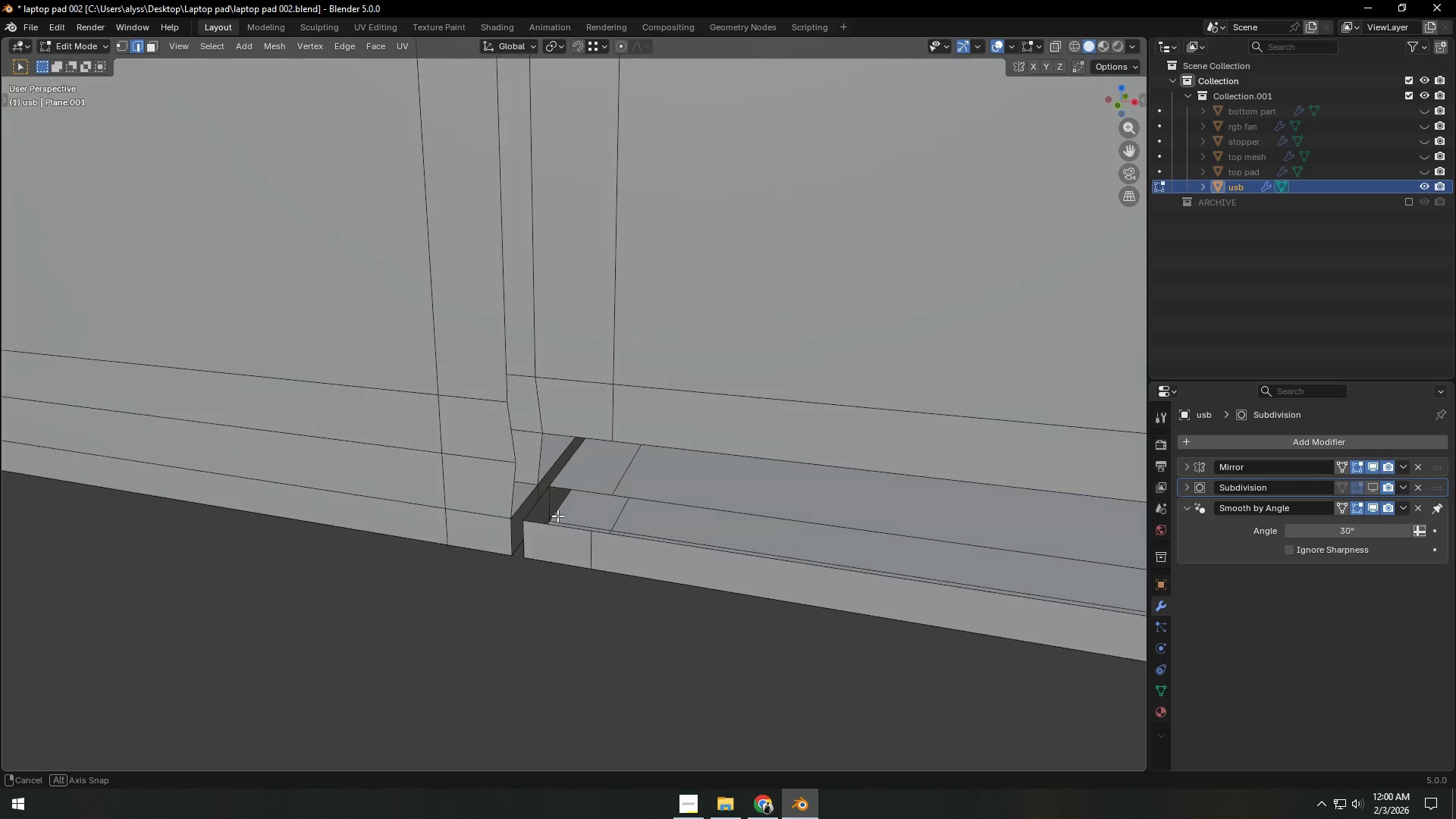 
scroll: coordinate [556, 516], scroll_direction: up, amount: 2.0
 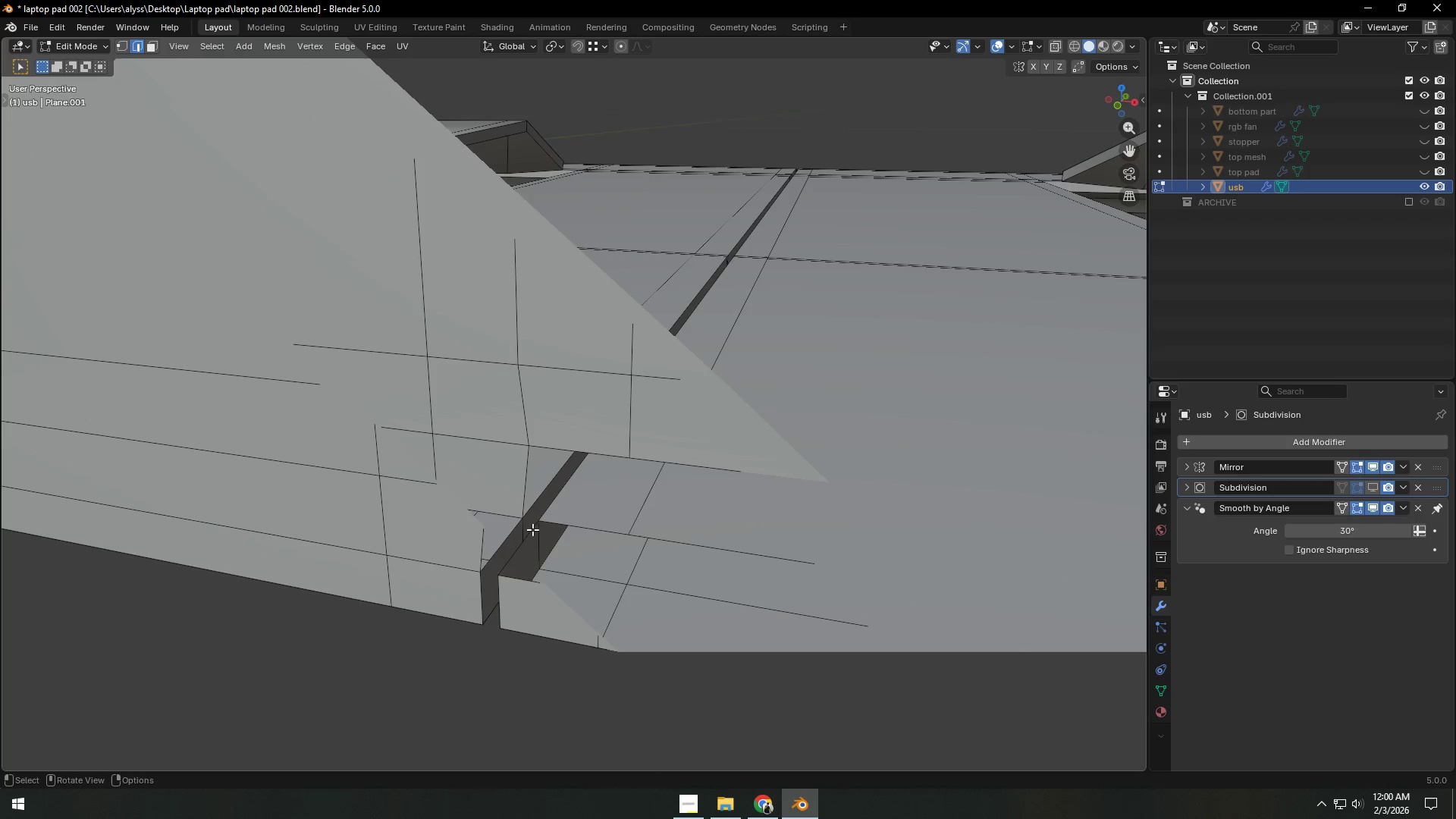 
scroll: coordinate [534, 531], scroll_direction: down, amount: 1.0
 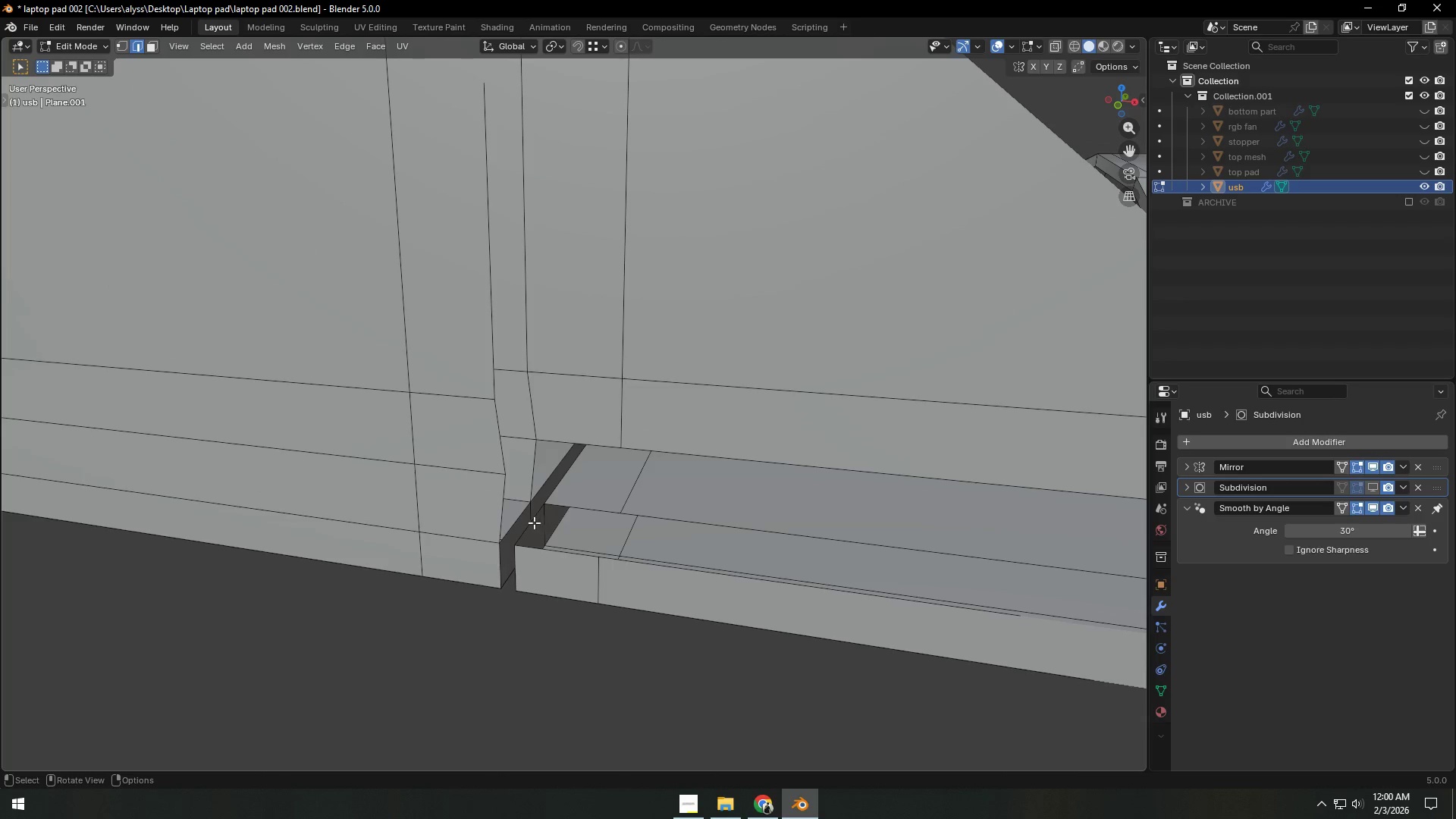 
hold_key(key=ShiftLeft, duration=0.67)
 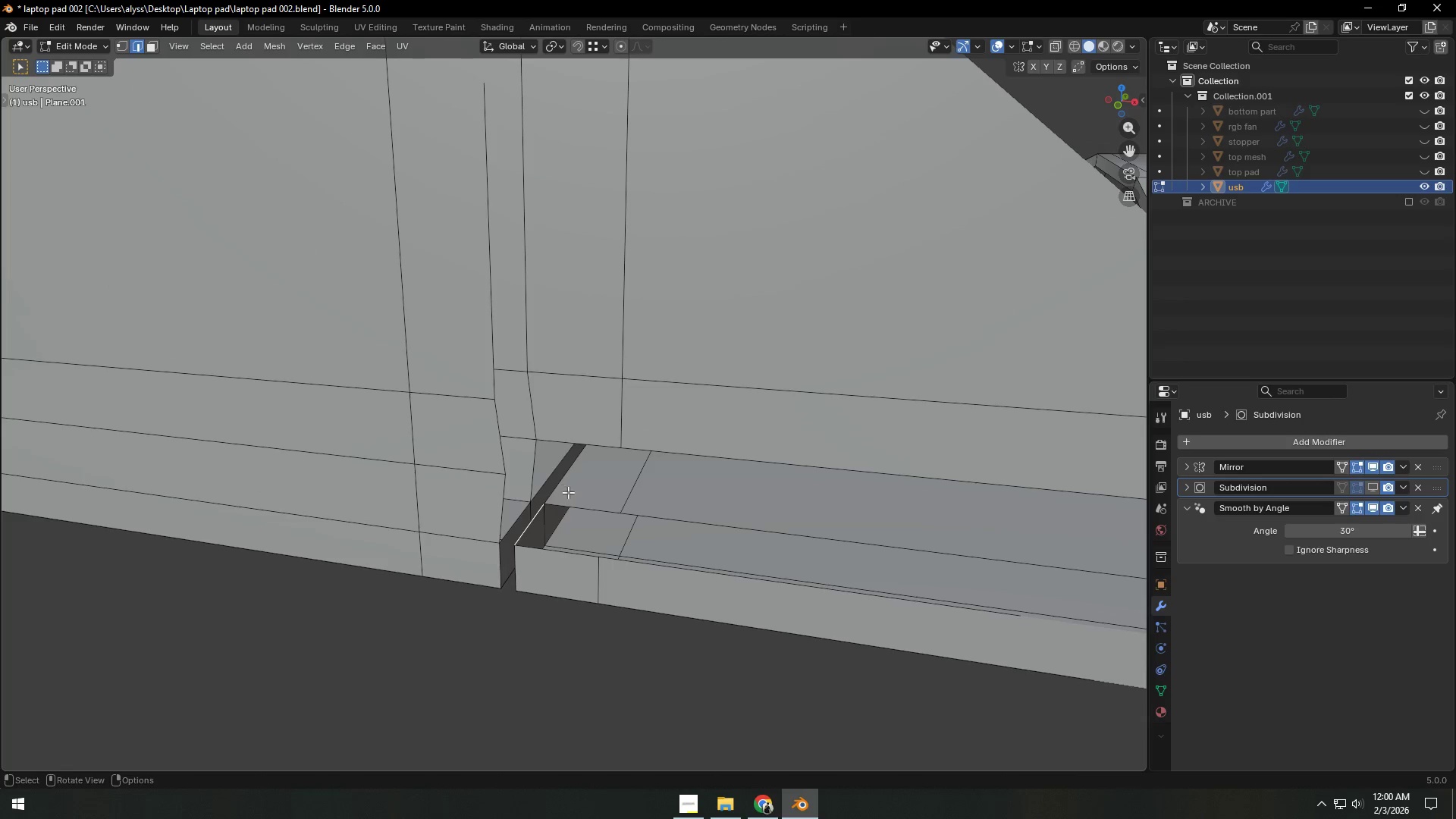 
left_click([576, 505])
 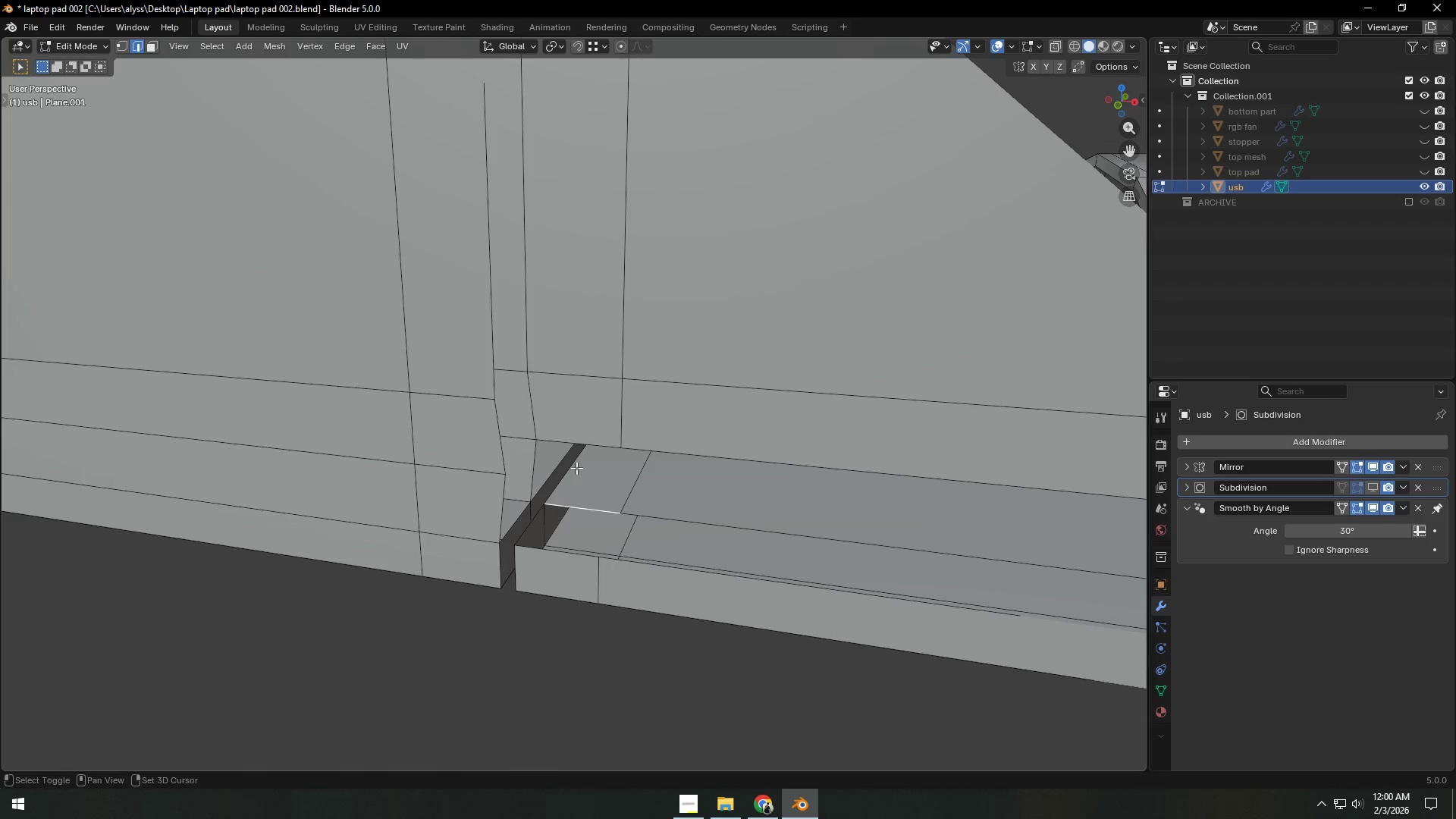 
hold_key(key=ShiftLeft, duration=0.58)
left_click([576, 447])
 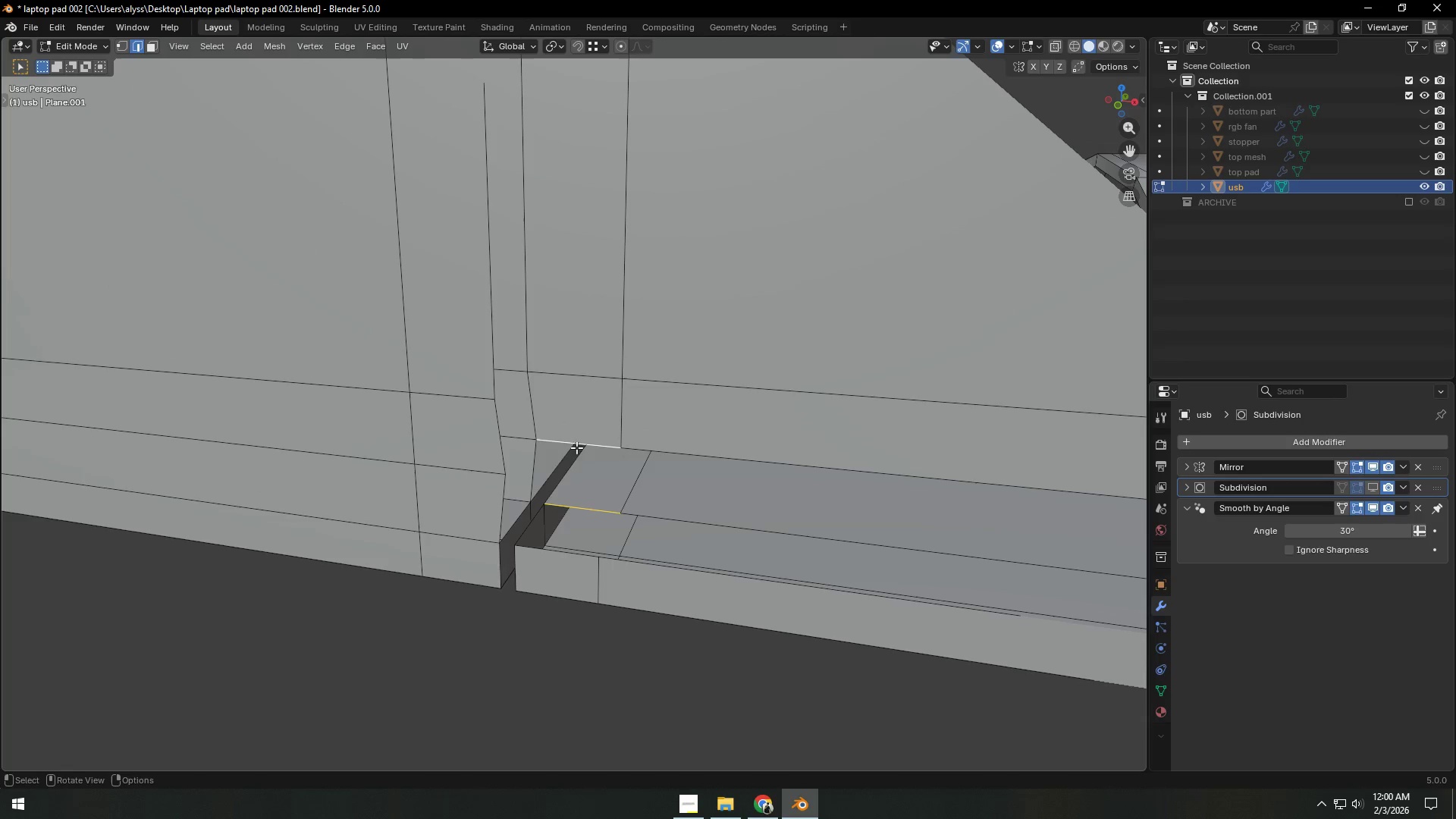 
key(F)
 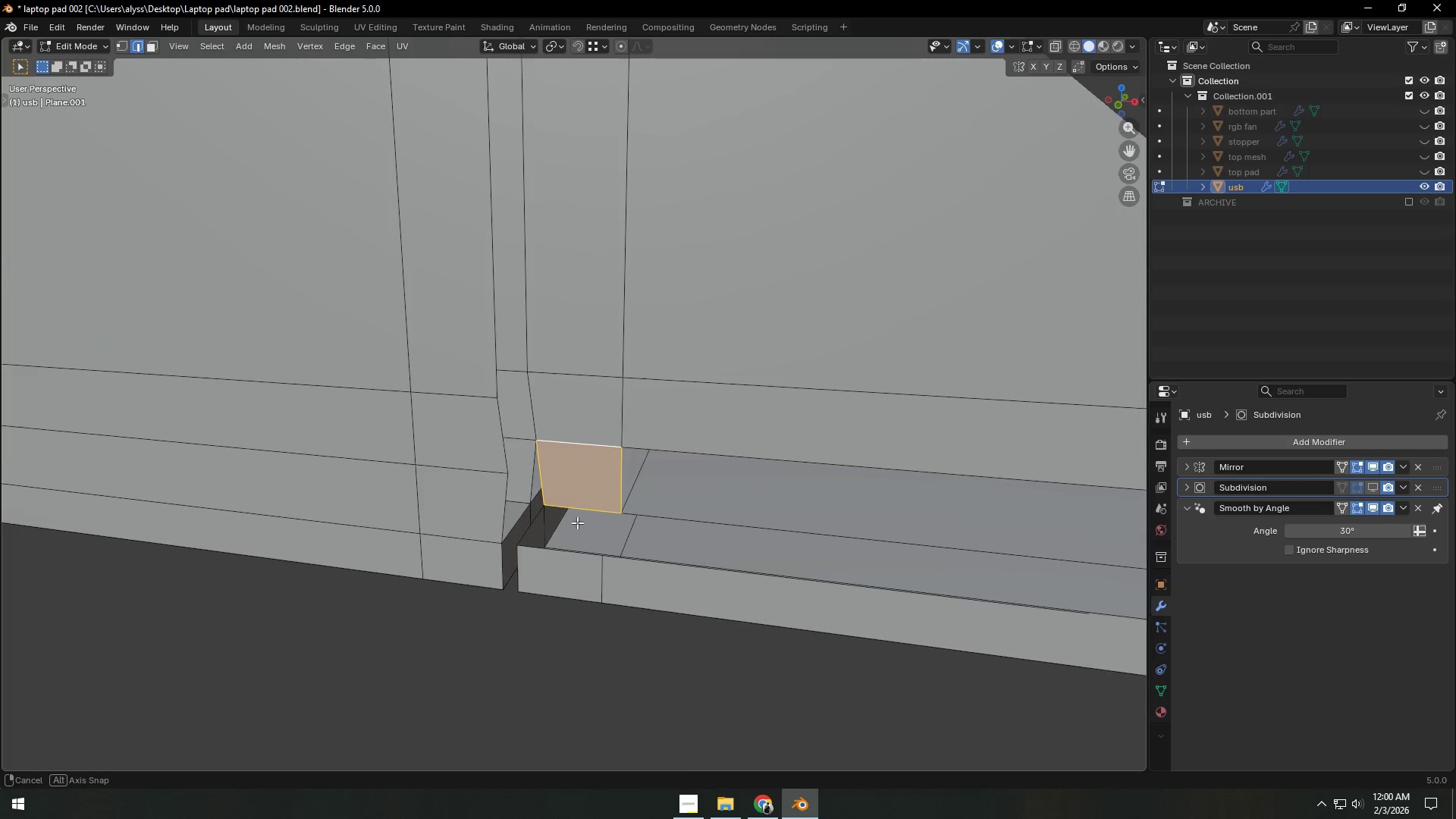 
key(1)
 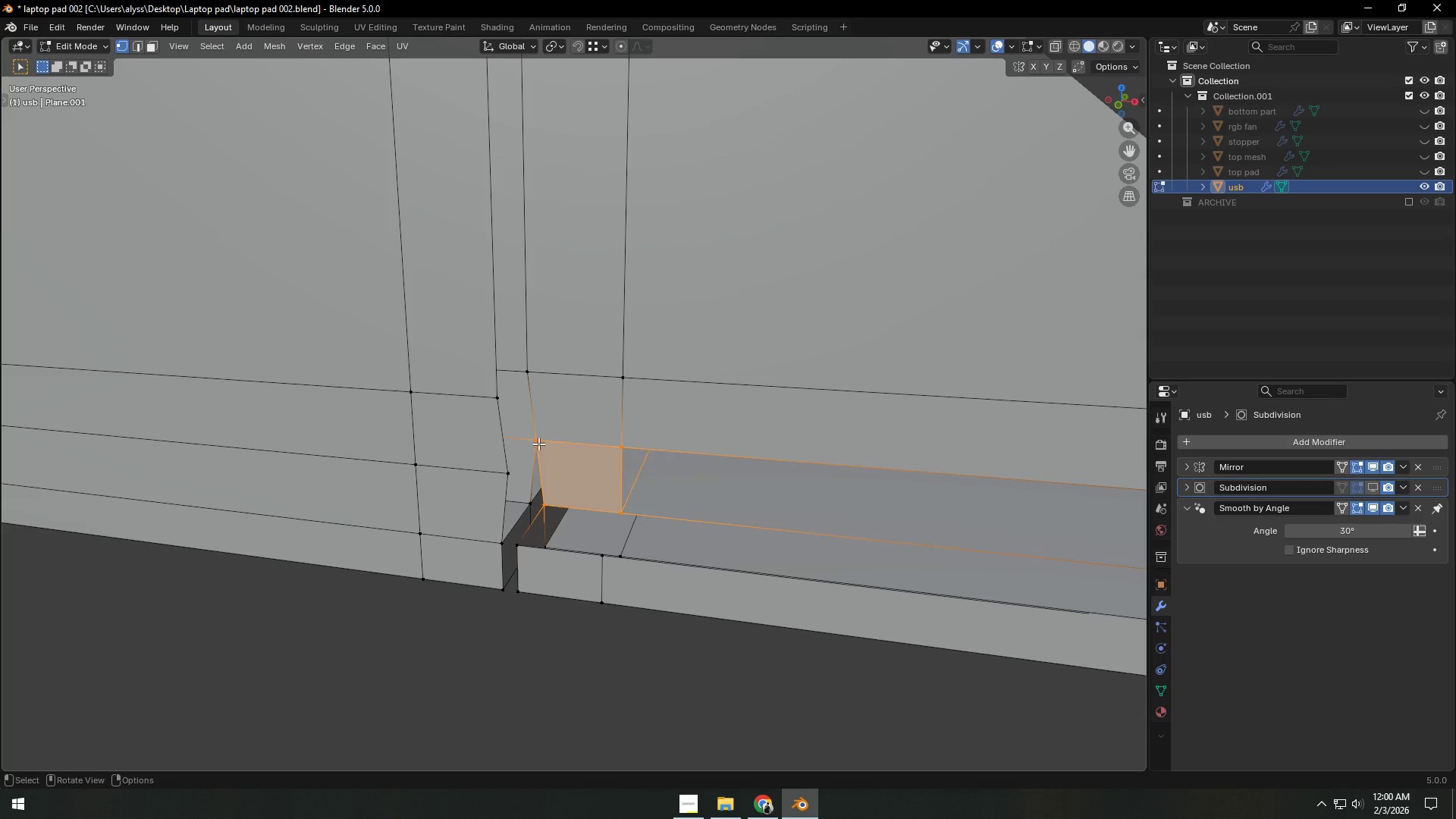 
left_click([538, 444])
 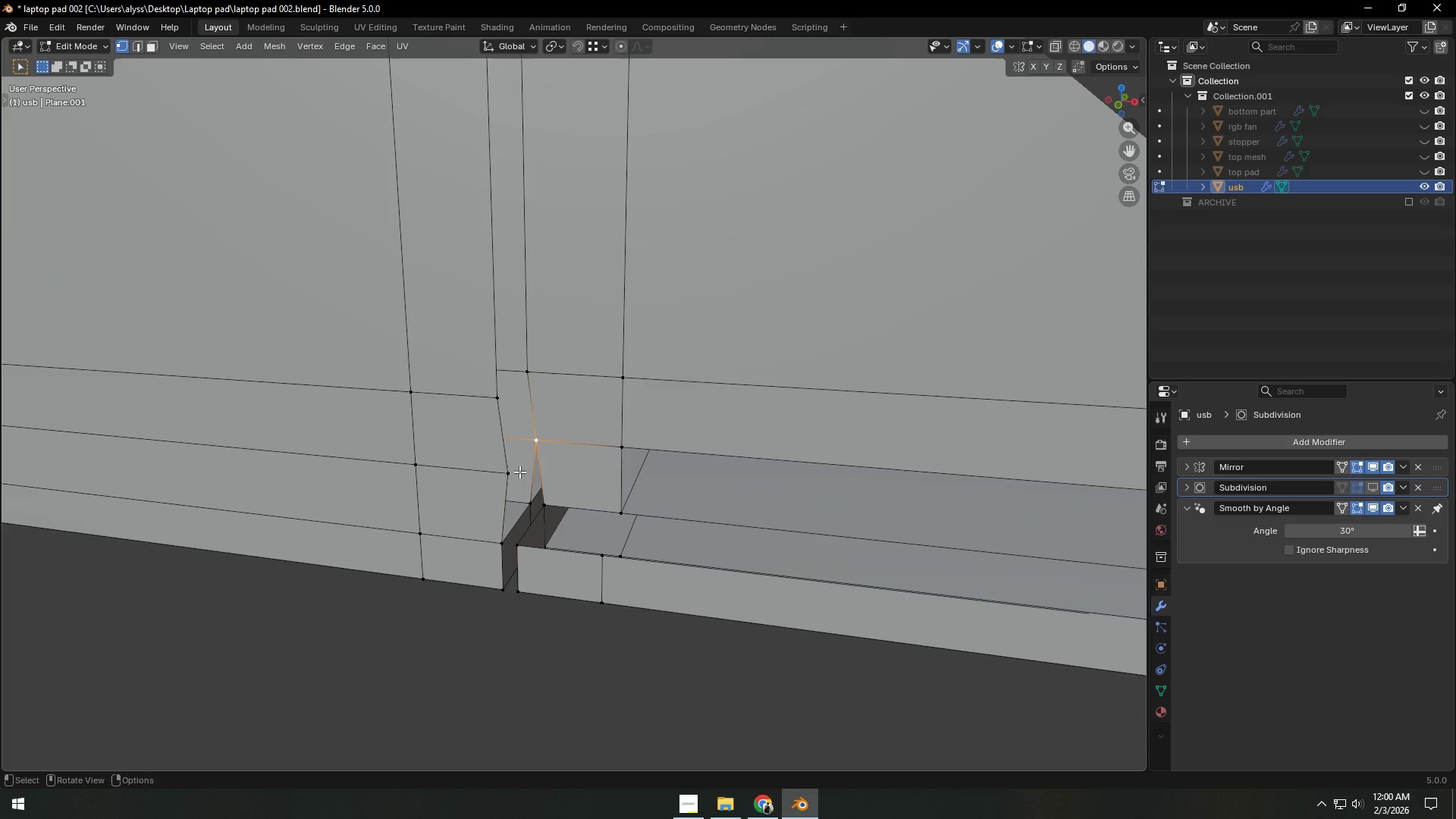 
hold_key(key=ShiftLeft, duration=0.36)
left_click([506, 475])
 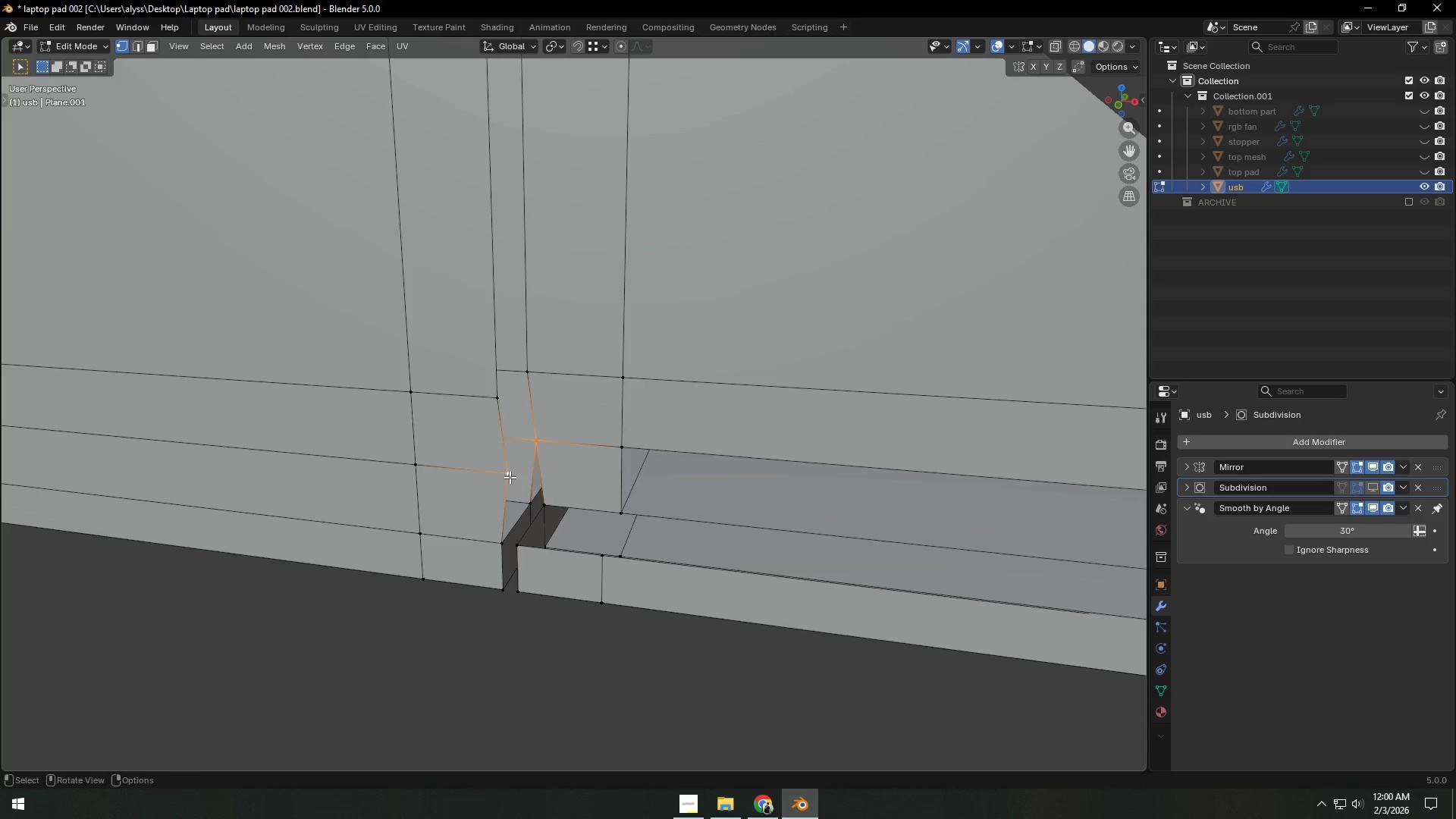 
type(f2)
 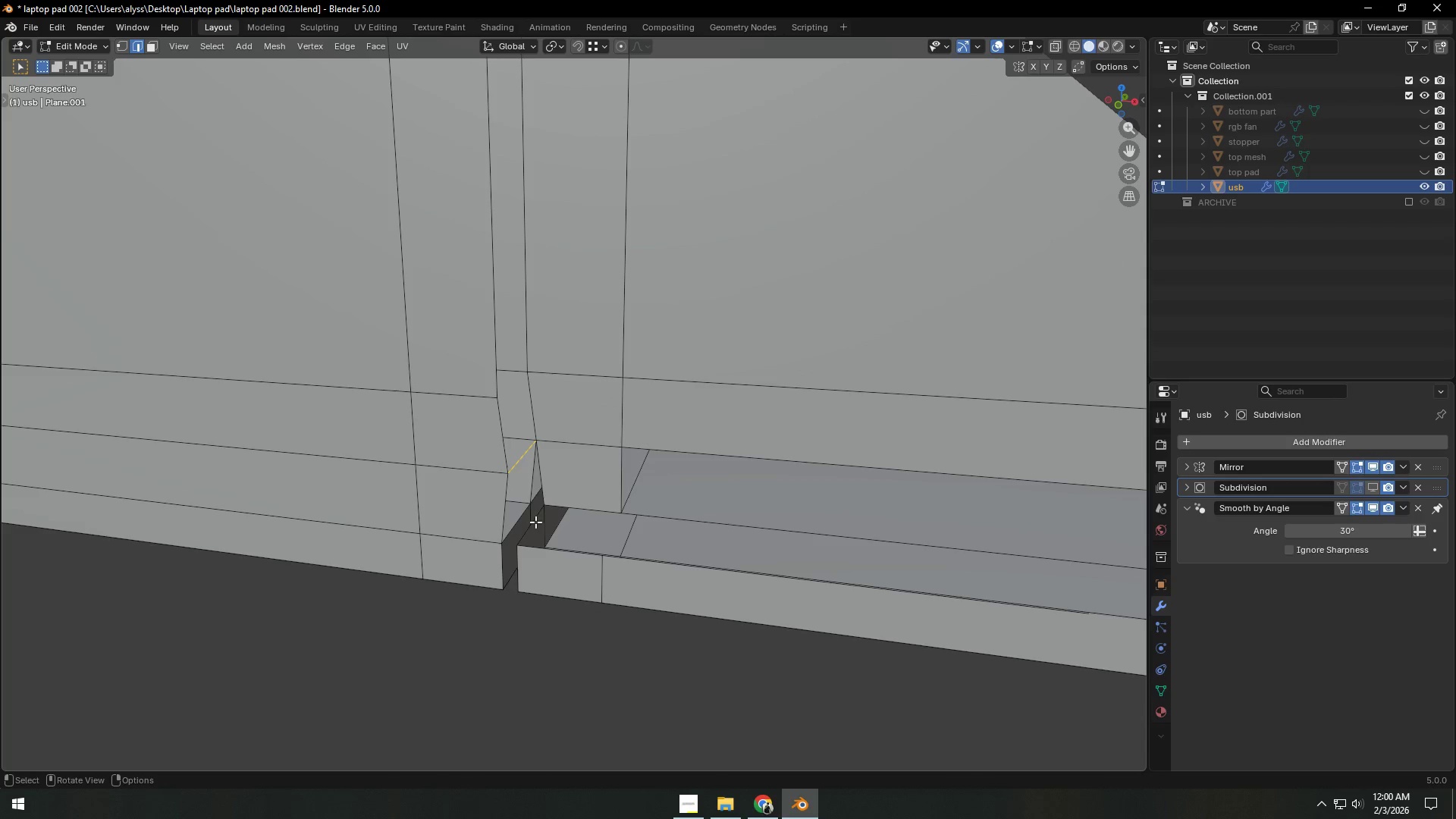 
left_click([535, 522])
 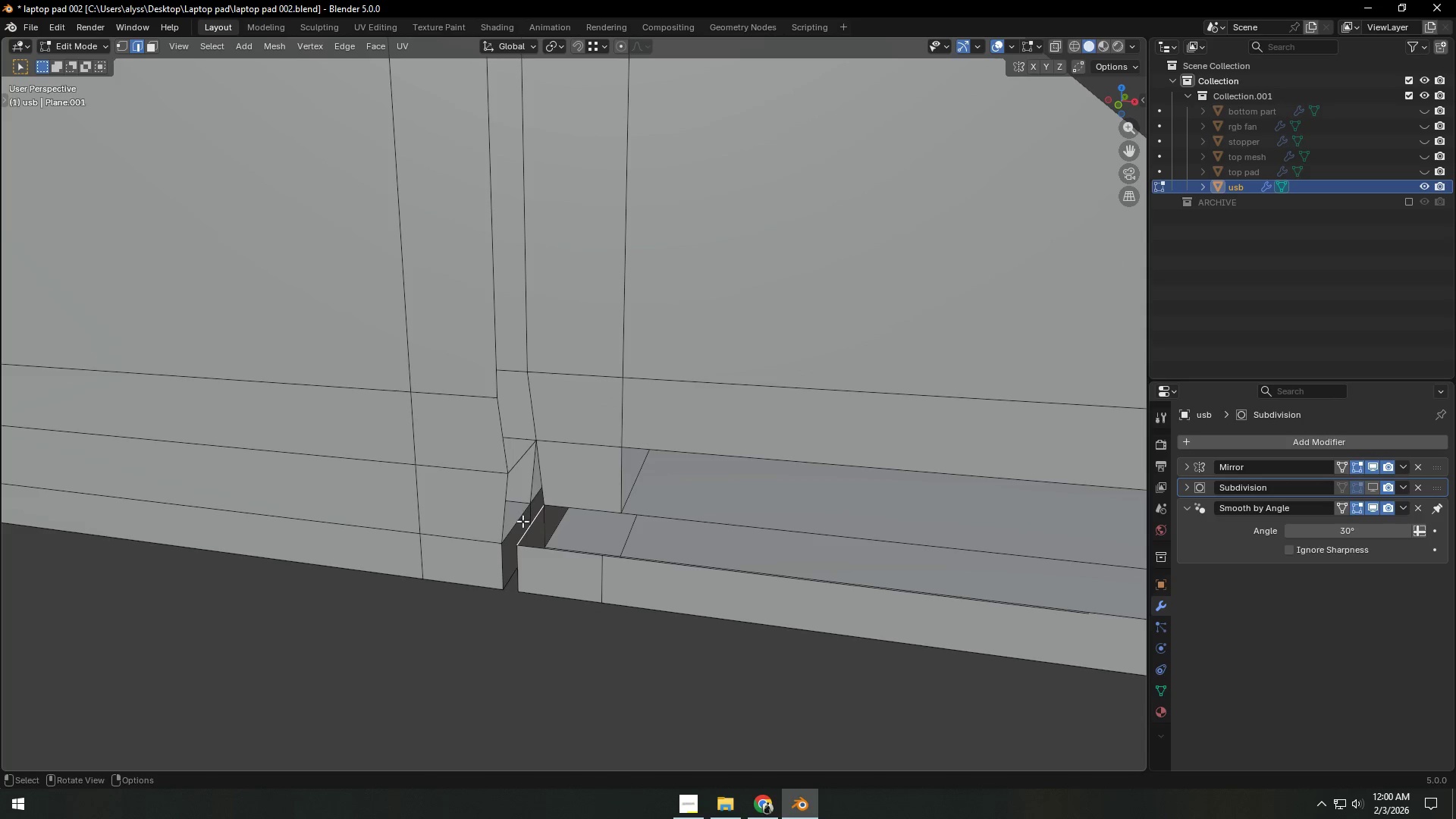 
left_click([519, 521])
 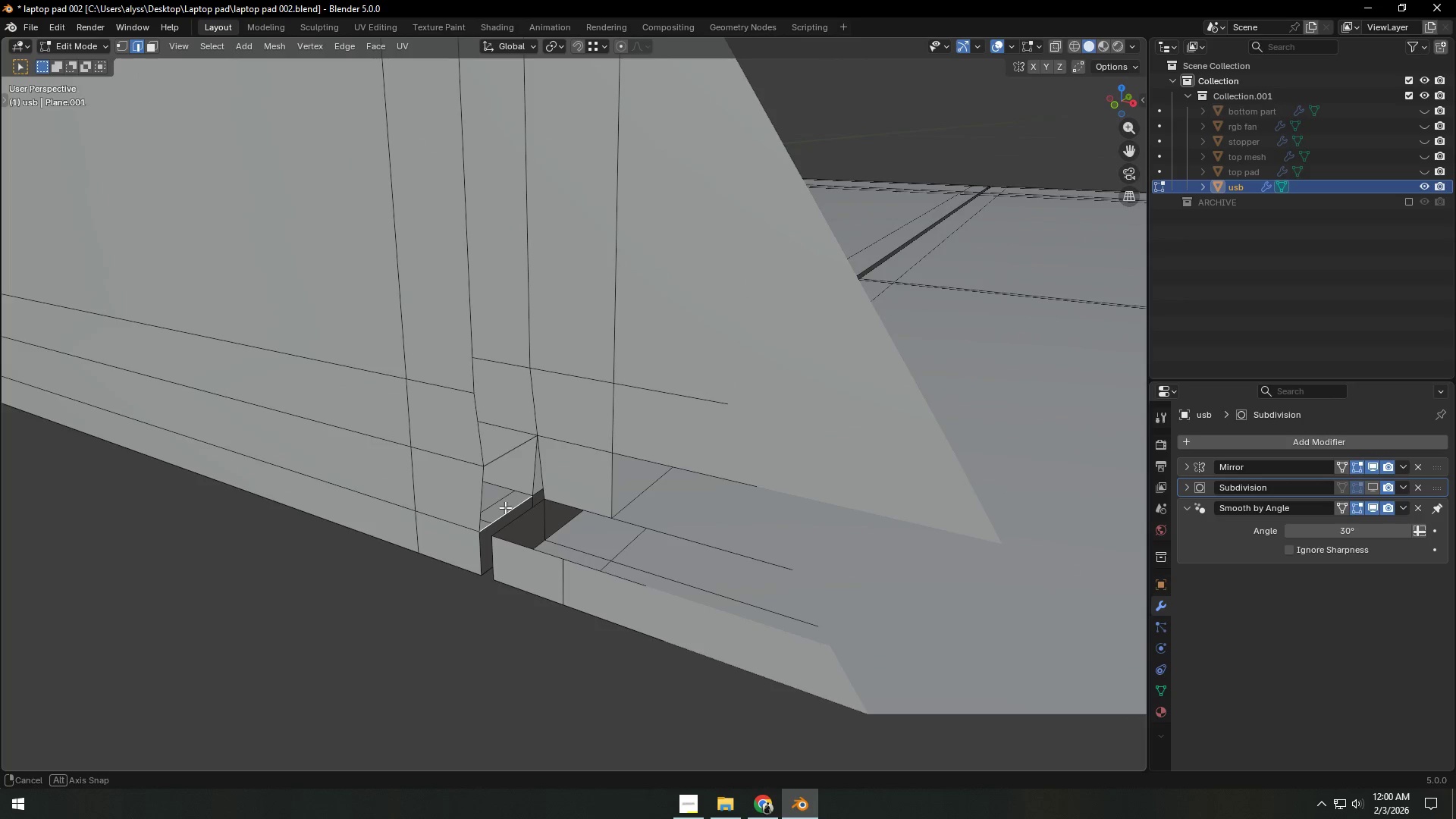 
hold_key(key=ShiftLeft, duration=0.56)
left_click([507, 451])
 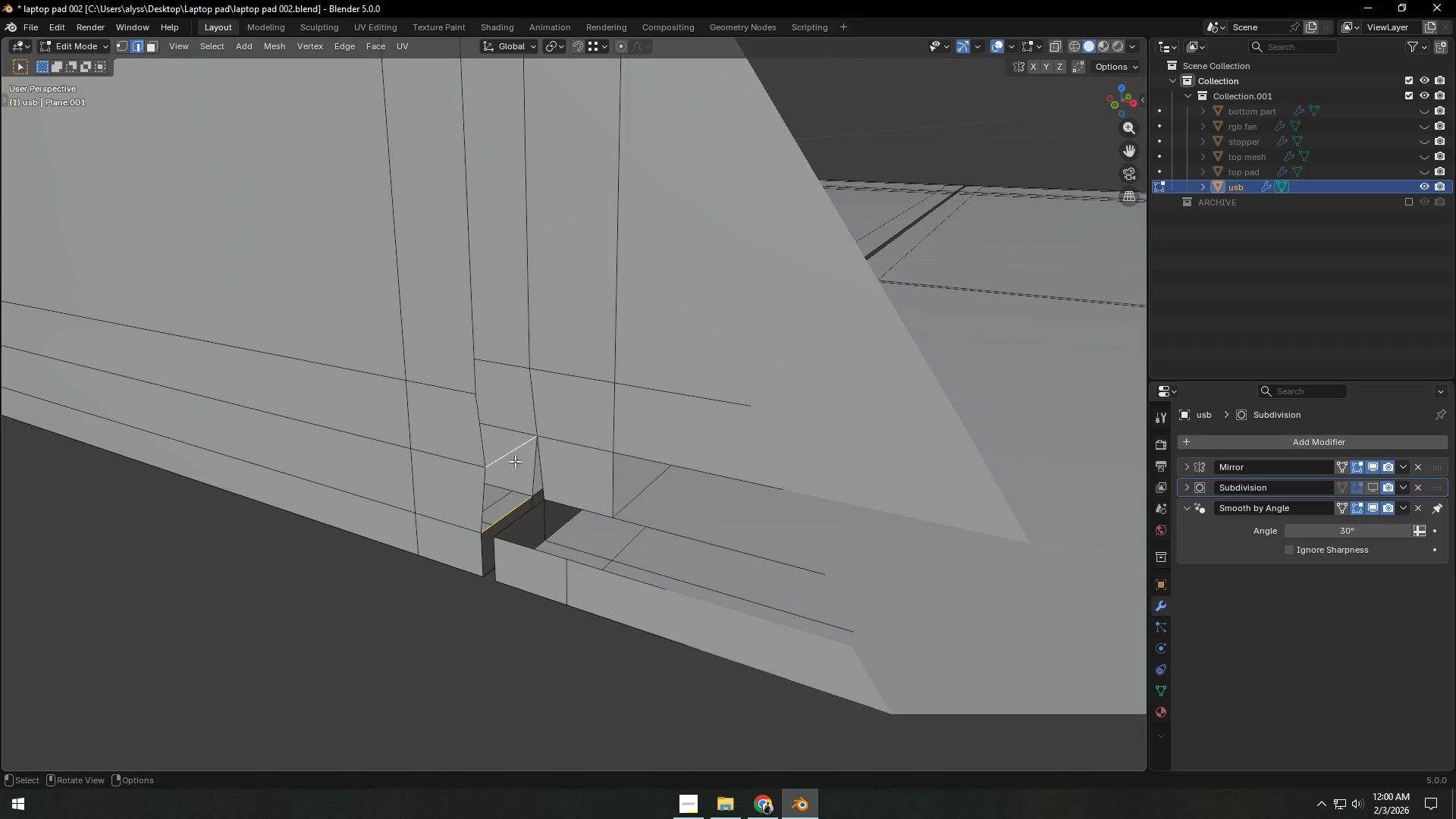 
key(F)
 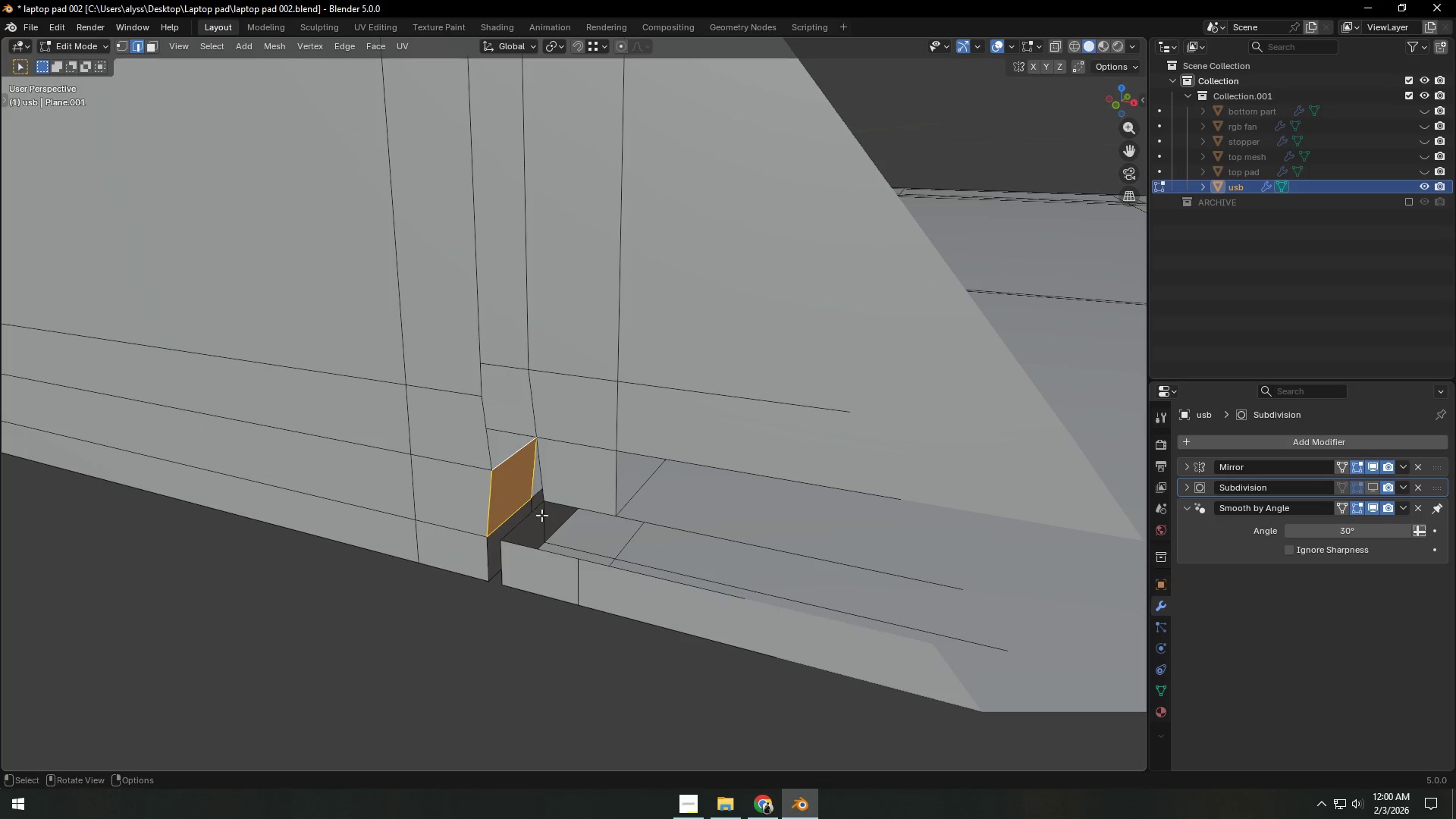 
left_click([529, 517])
 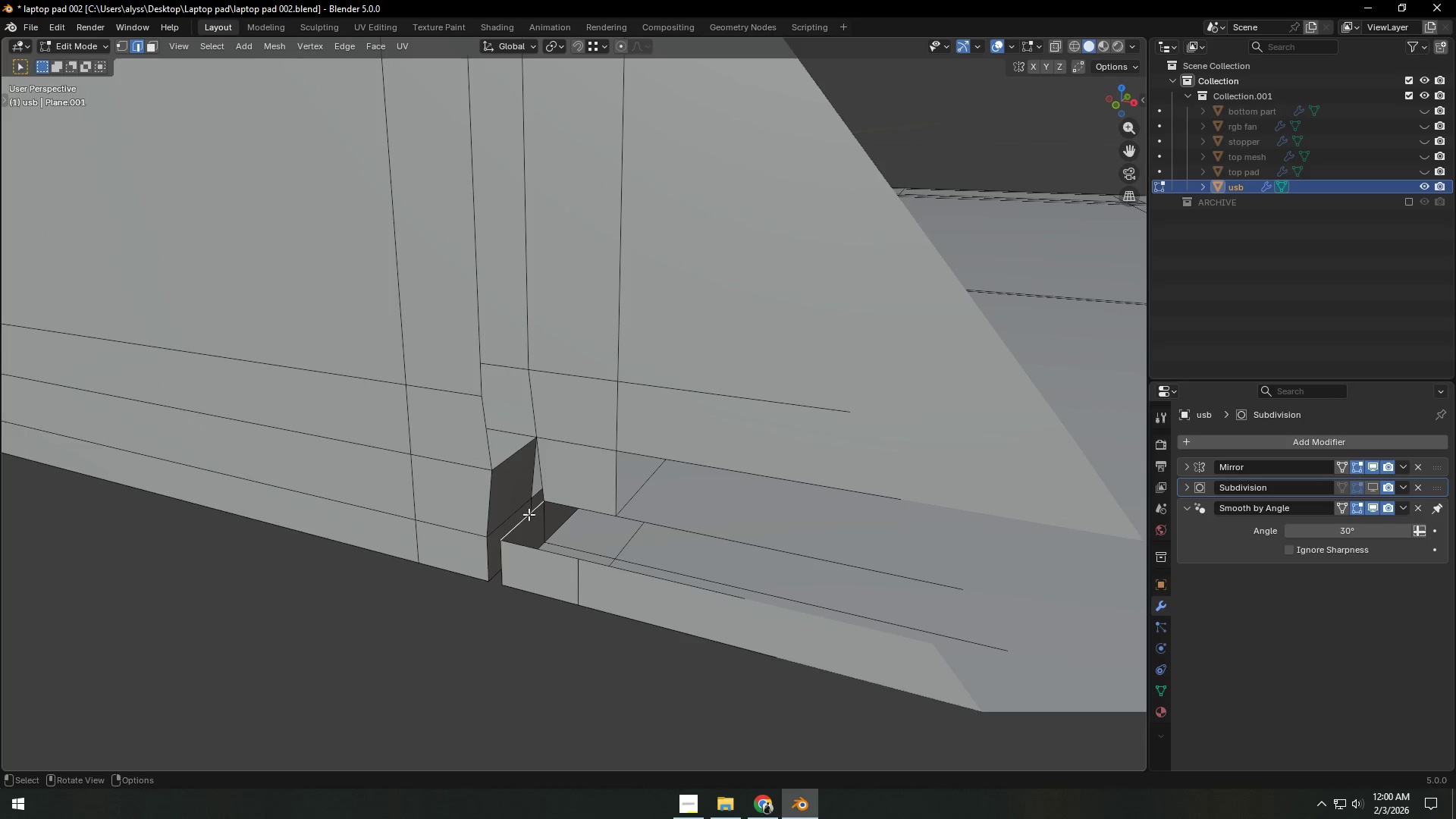 
hold_key(key=ShiftLeft, duration=0.64)
left_click([512, 458])
 